 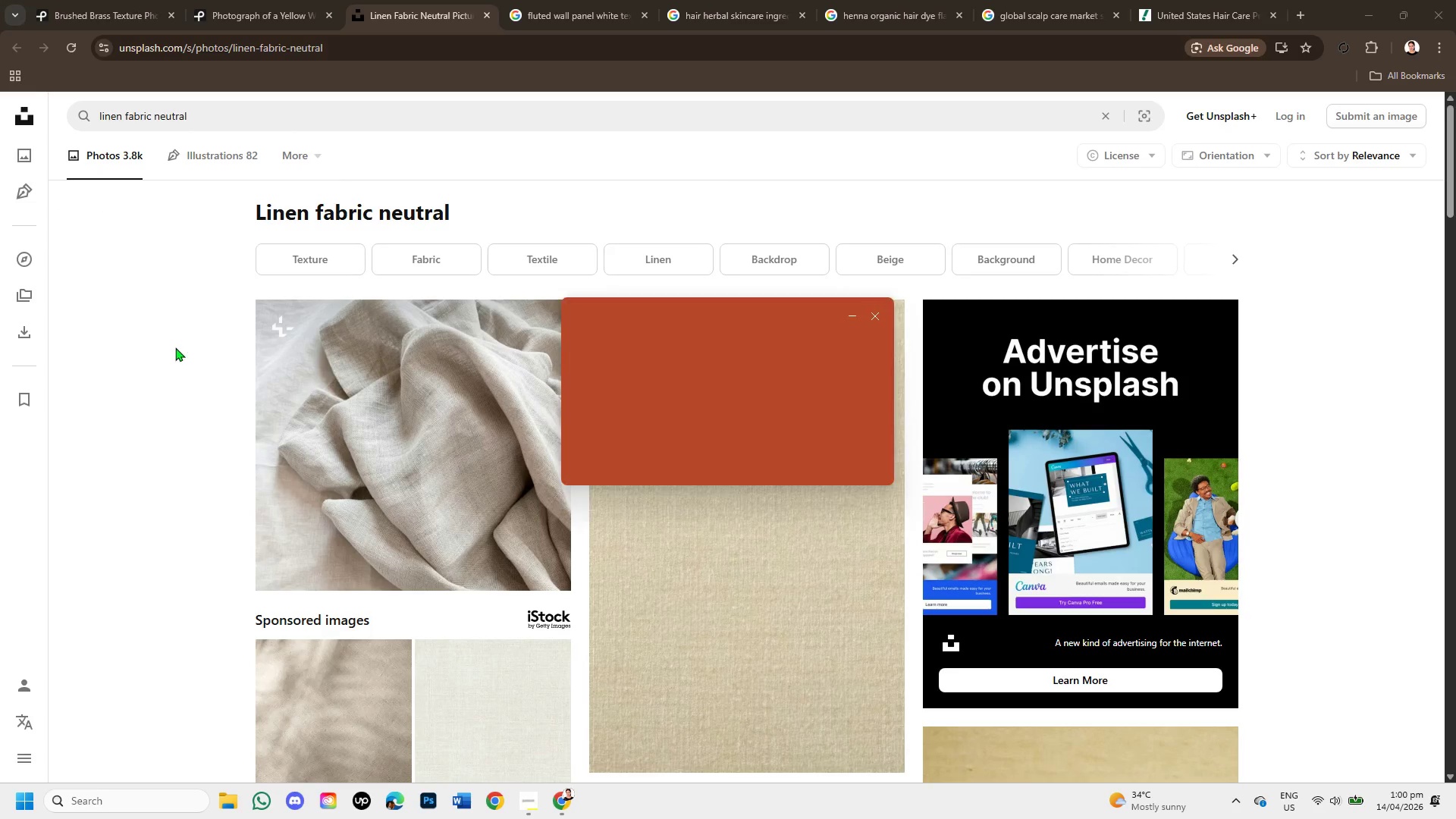 
double_click([187, 352])
 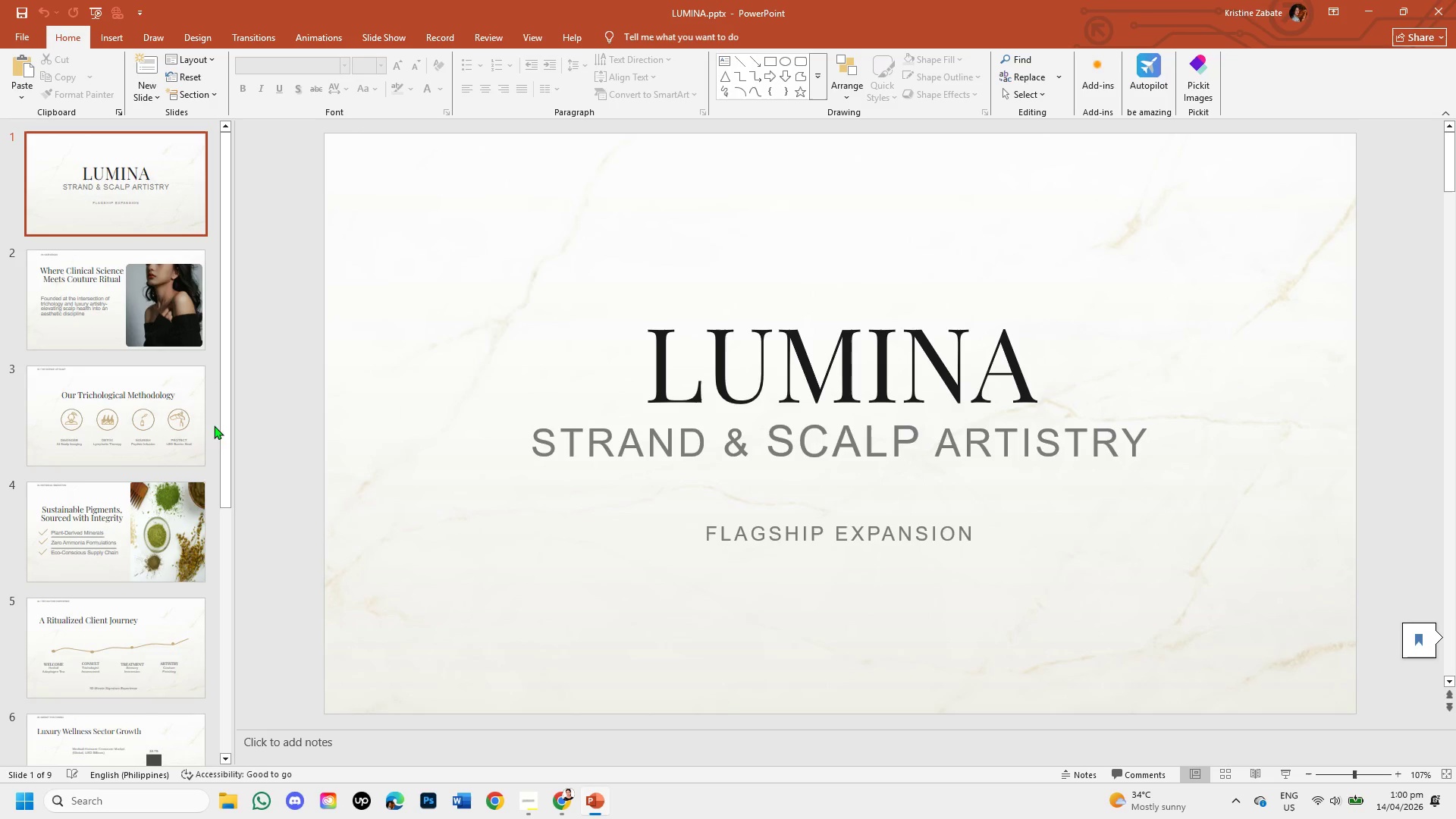 
wait(6.12)
 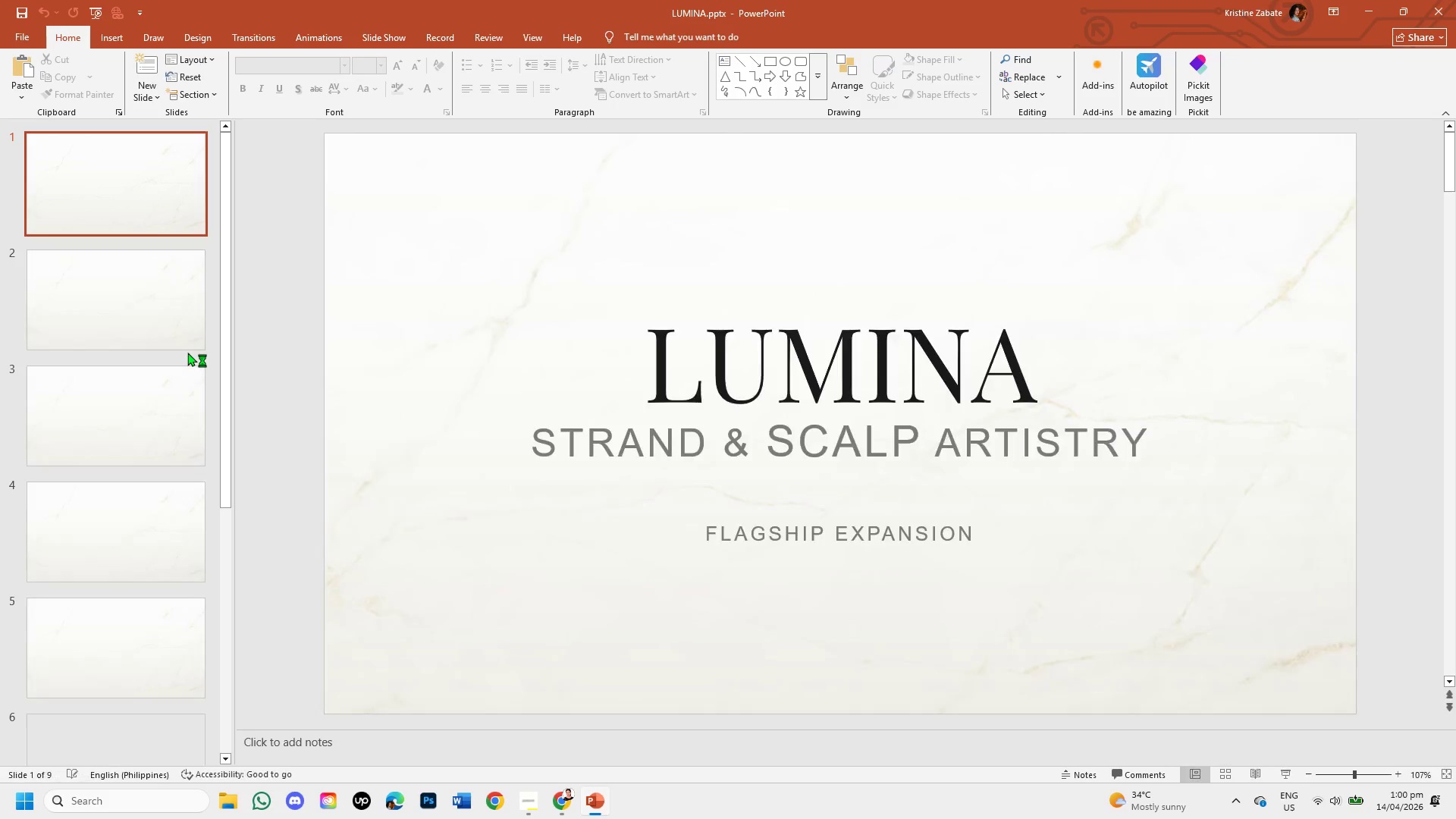 
left_click_drag(start_coordinate=[224, 272], to_coordinate=[218, 629])
 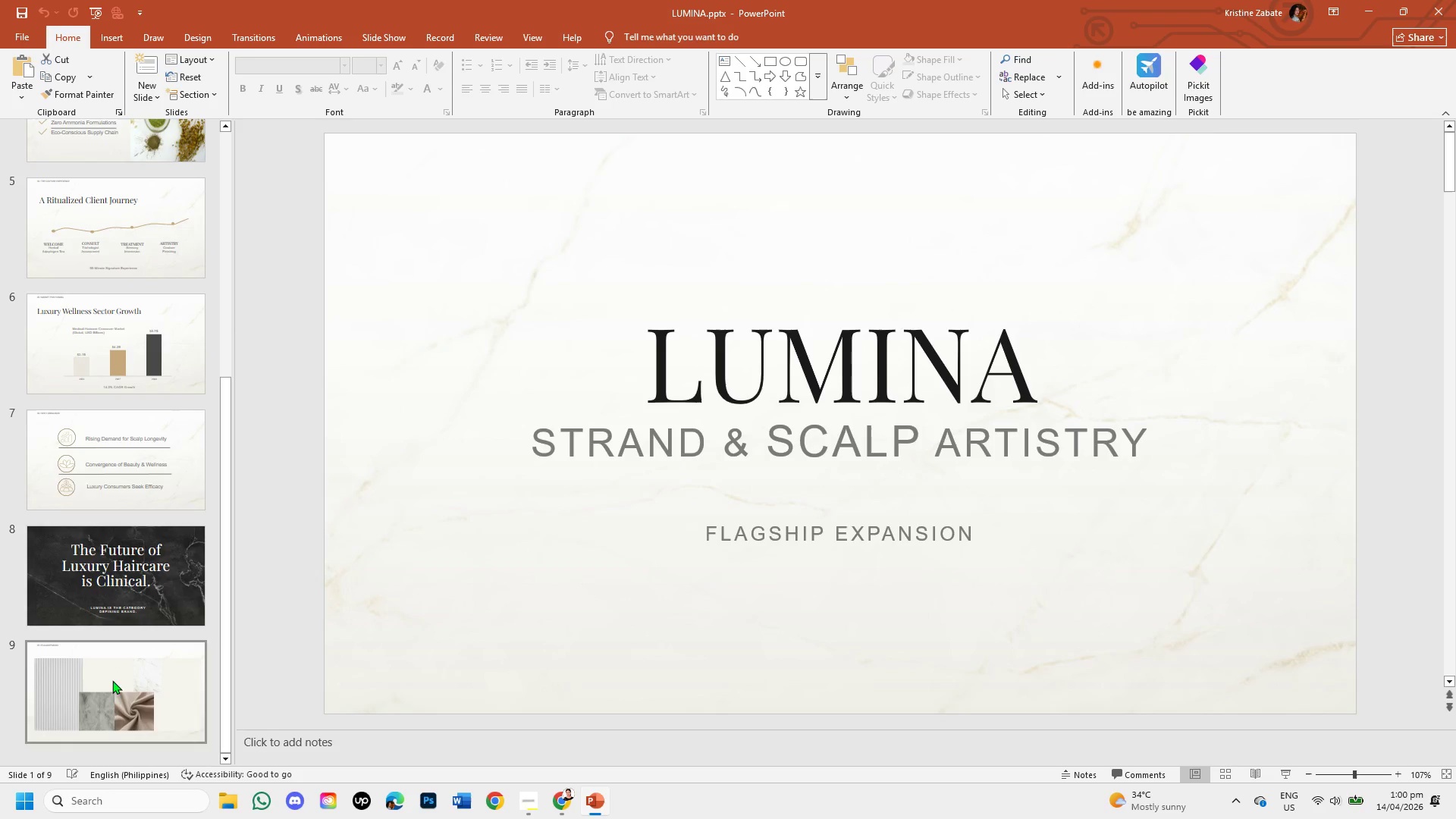 
left_click([112, 688])
 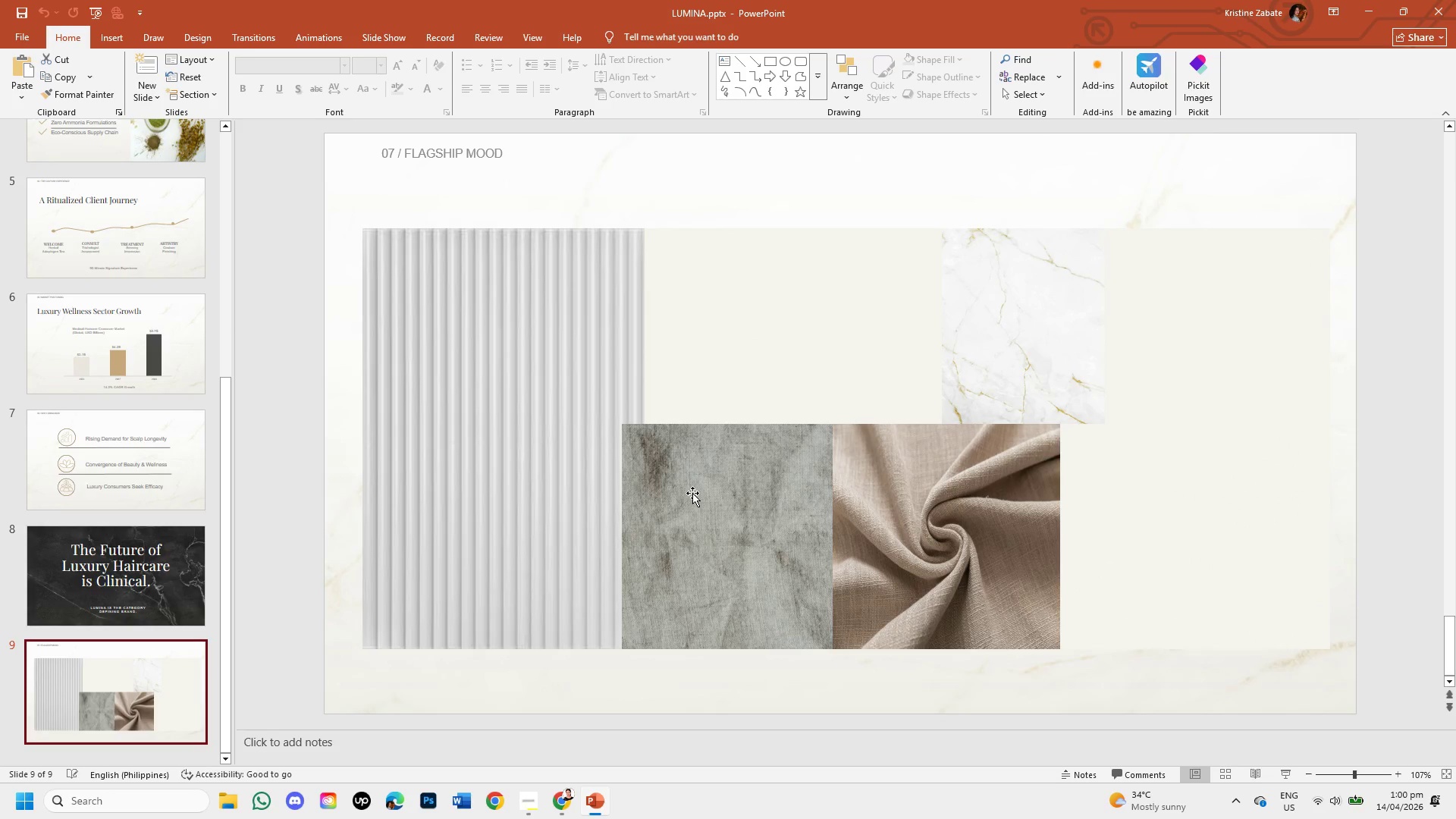 
left_click([692, 493])
 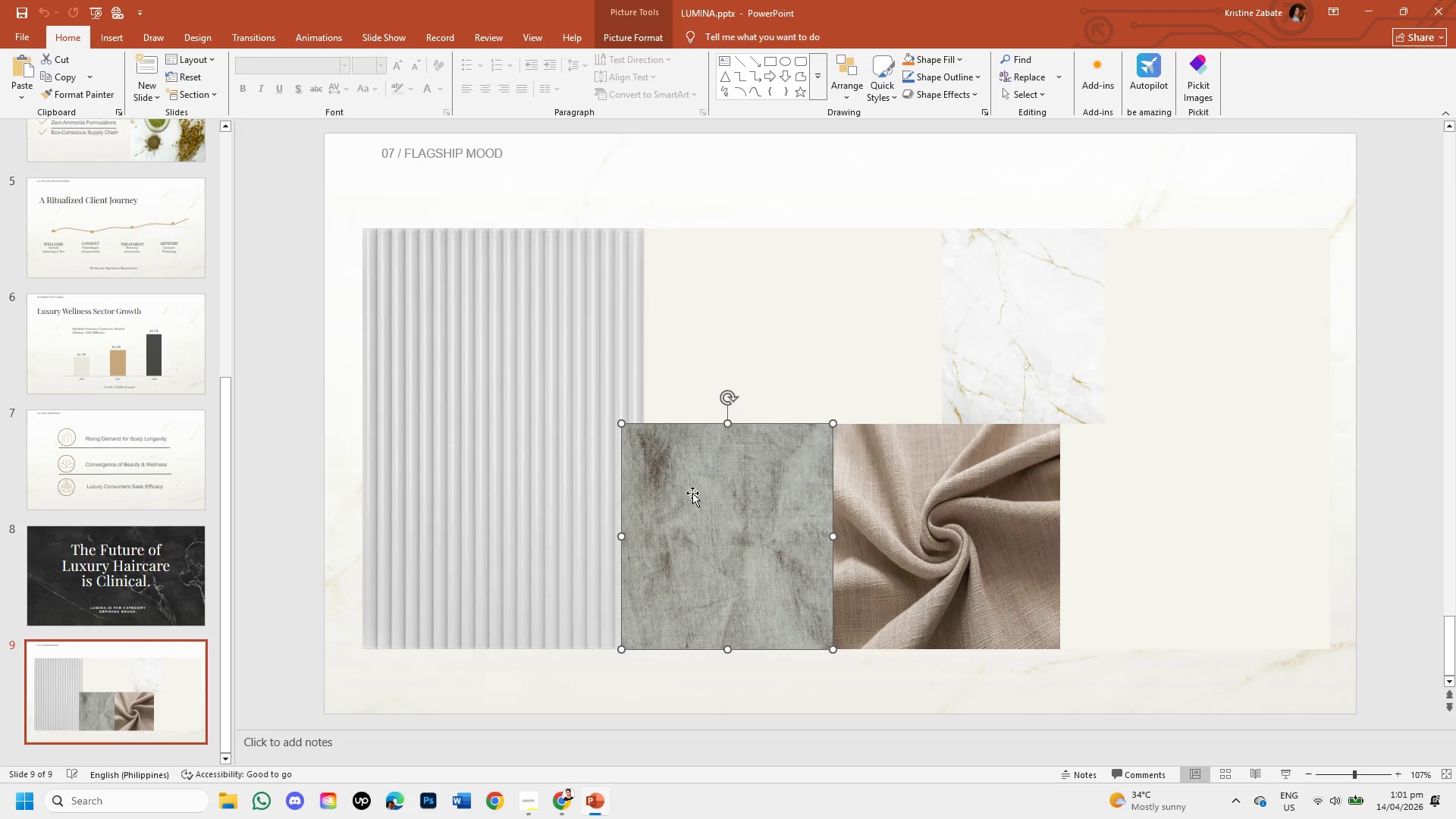 
left_click_drag(start_coordinate=[692, 493], to_coordinate=[714, 301])
 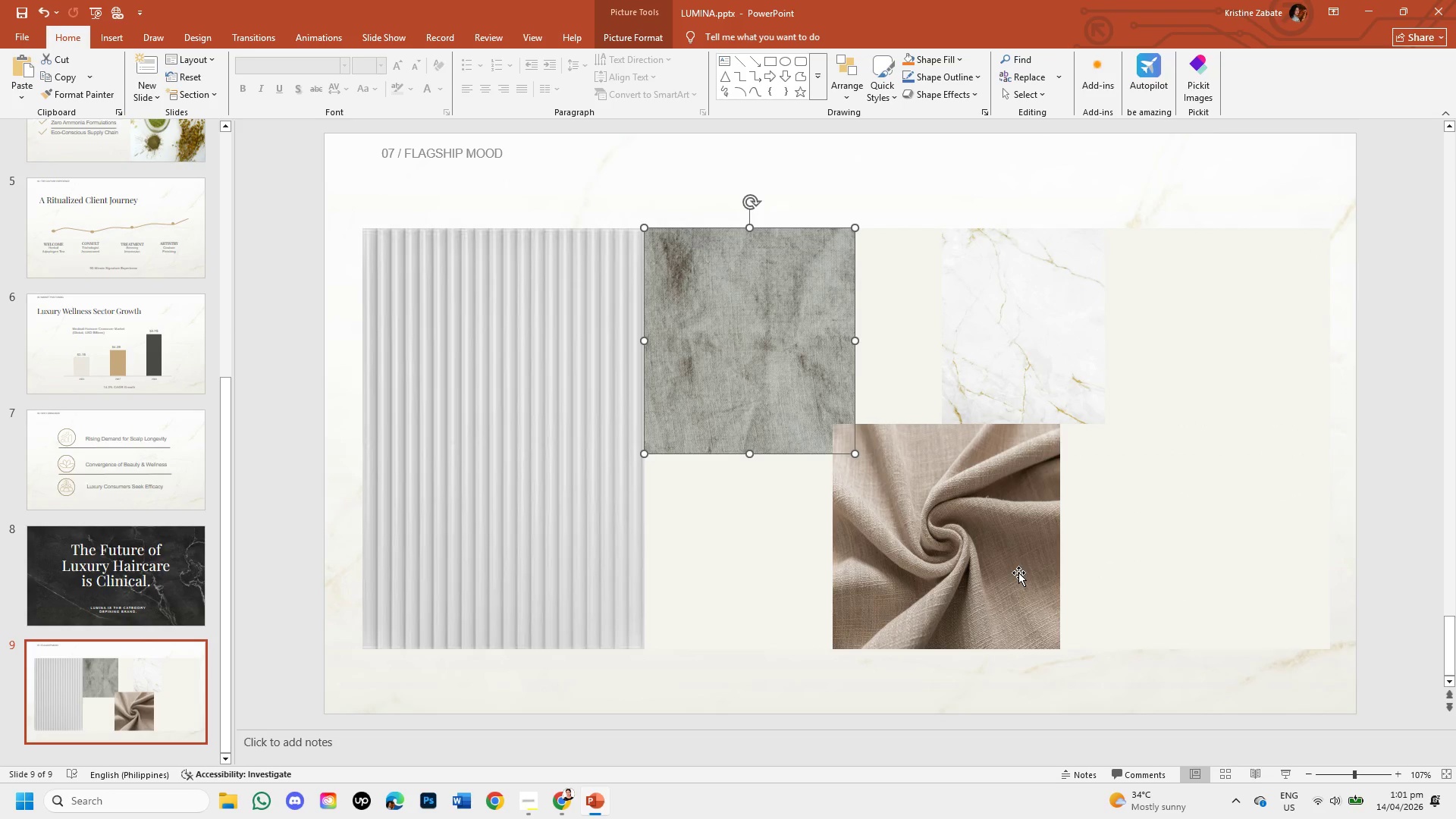 
left_click([1018, 573])
 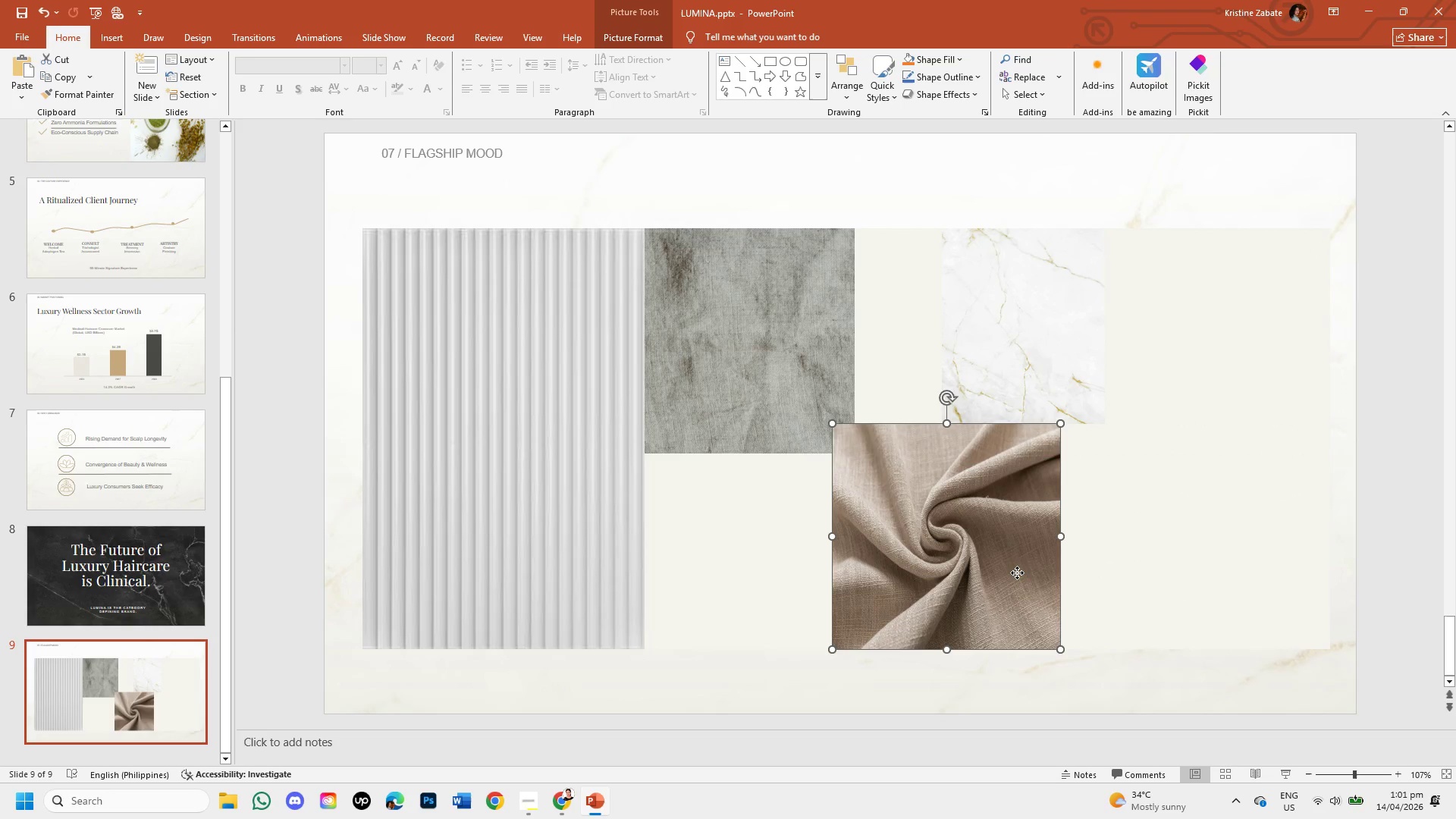 
left_click_drag(start_coordinate=[1017, 573], to_coordinate=[824, 573])
 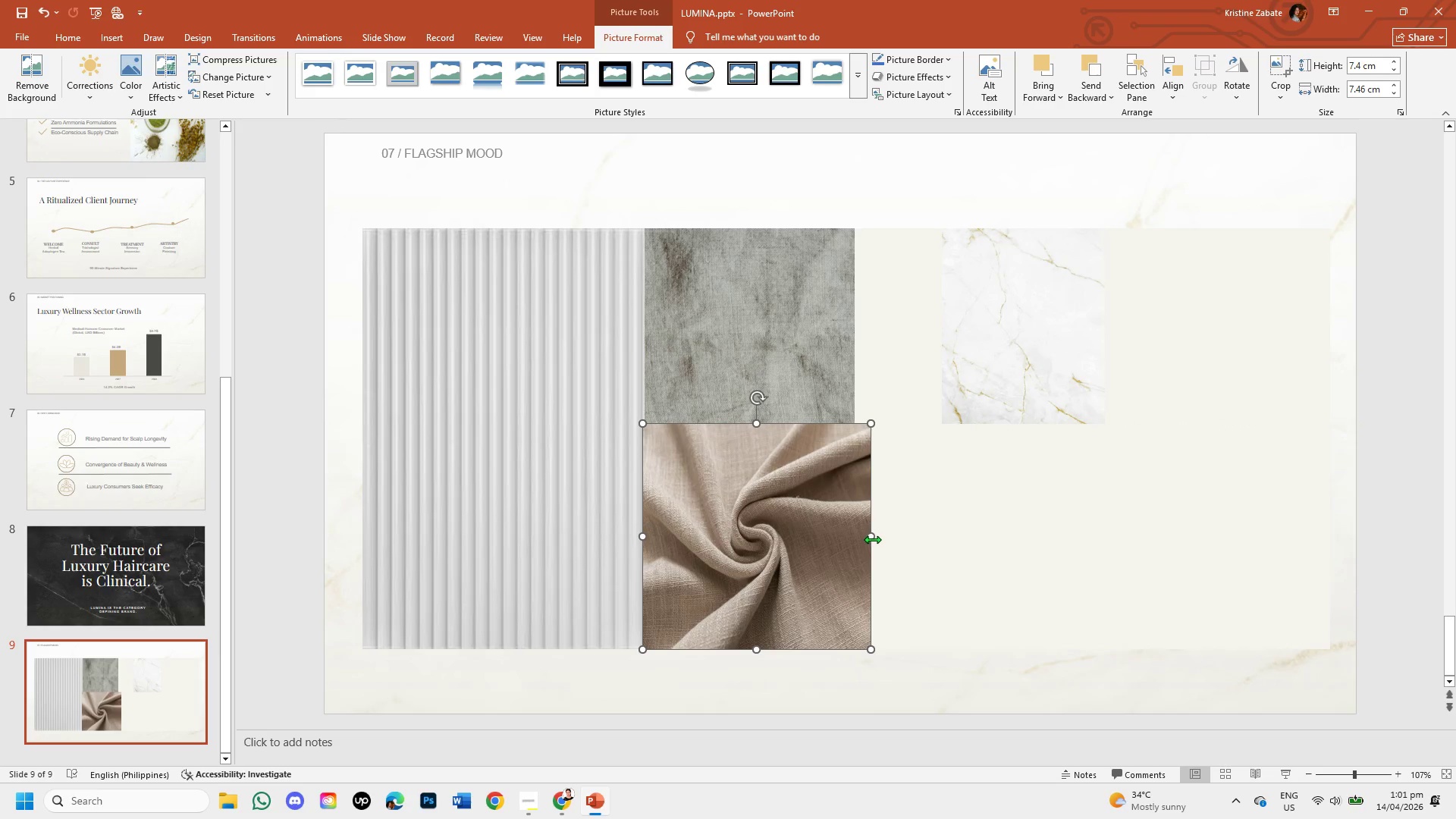 
left_click_drag(start_coordinate=[871, 538], to_coordinate=[855, 535])
 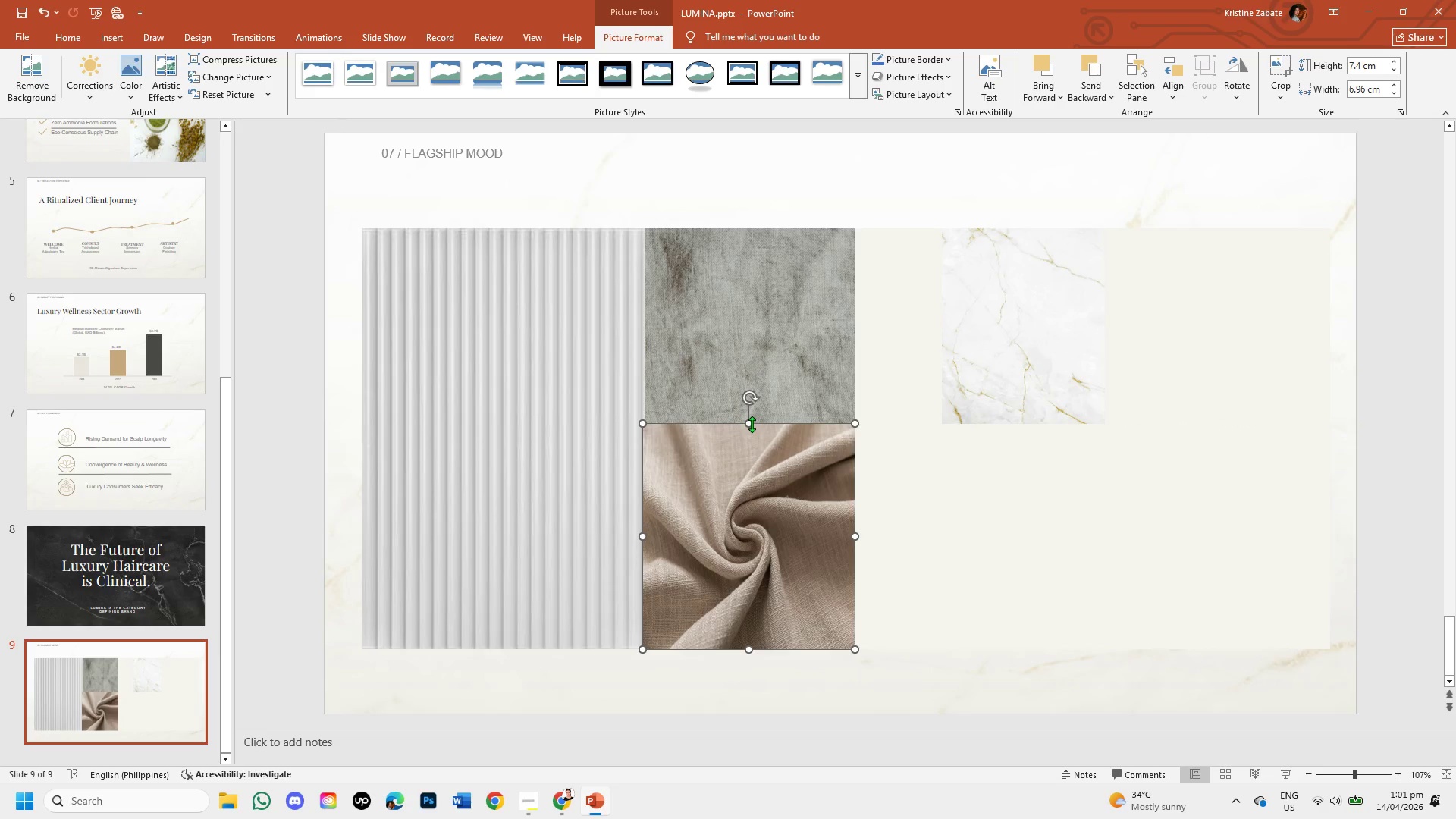 
left_click_drag(start_coordinate=[752, 424], to_coordinate=[752, 442])
 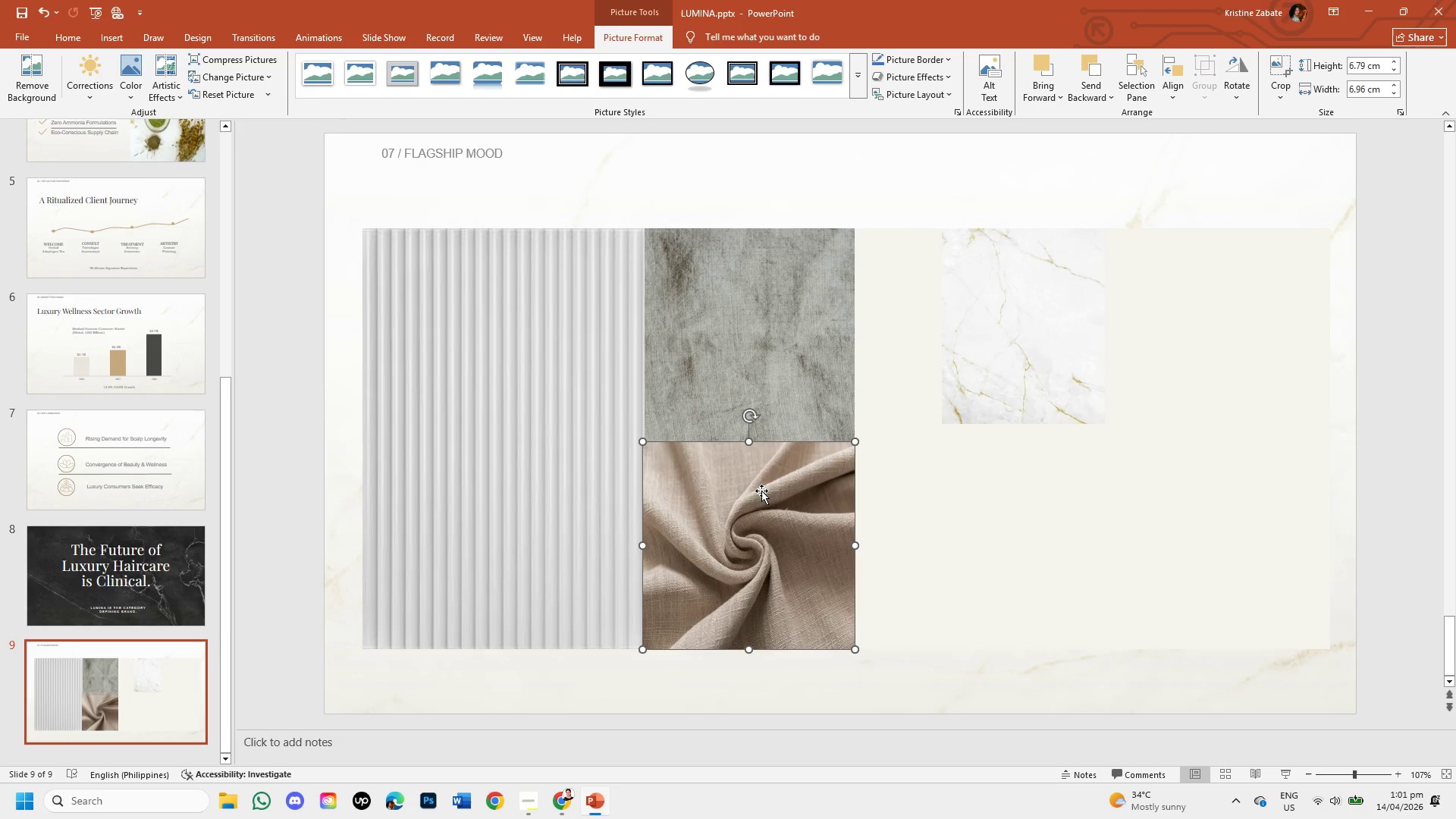 
left_click_drag(start_coordinate=[761, 491], to_coordinate=[764, 275])
 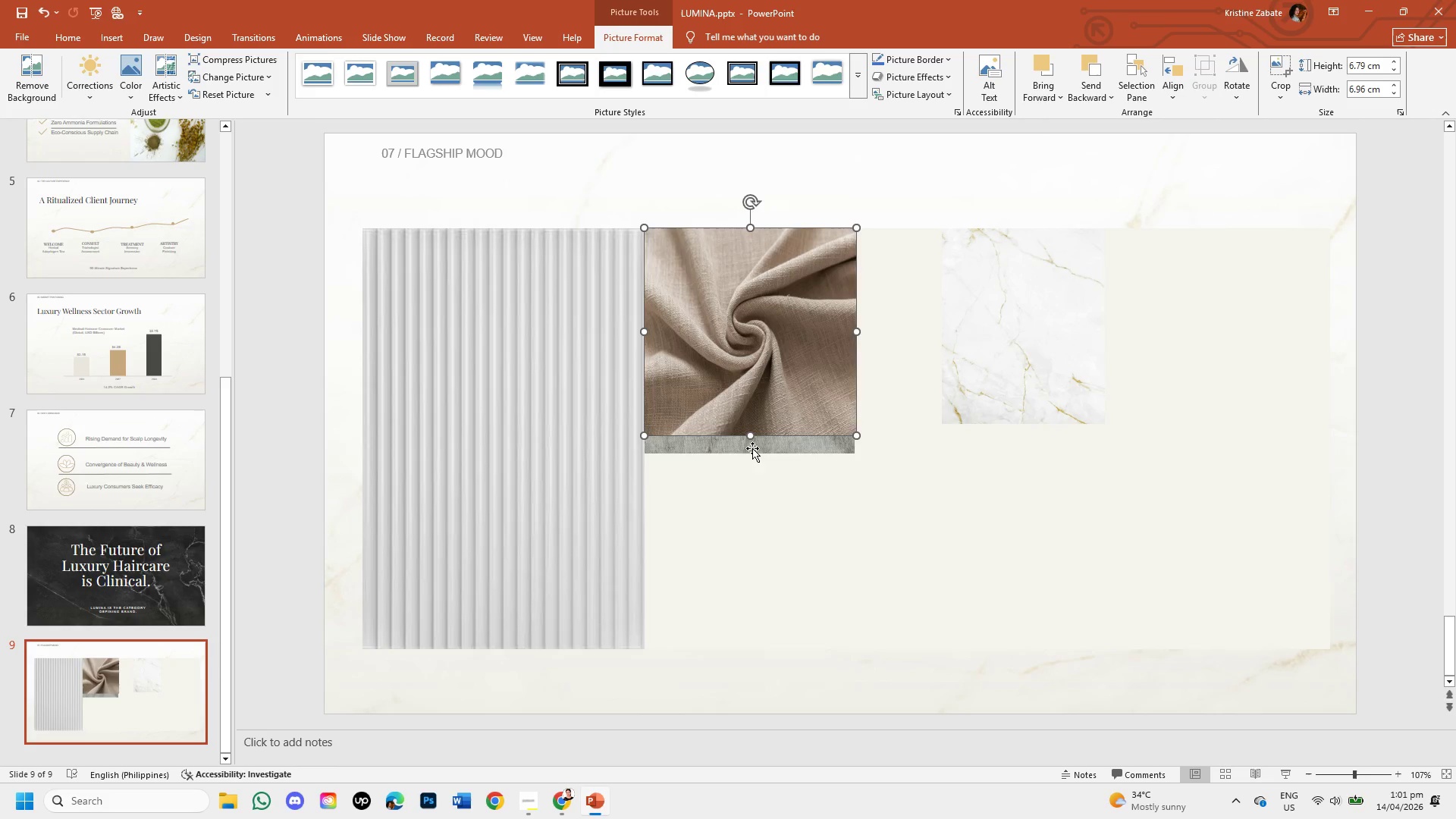 
left_click([752, 448])
 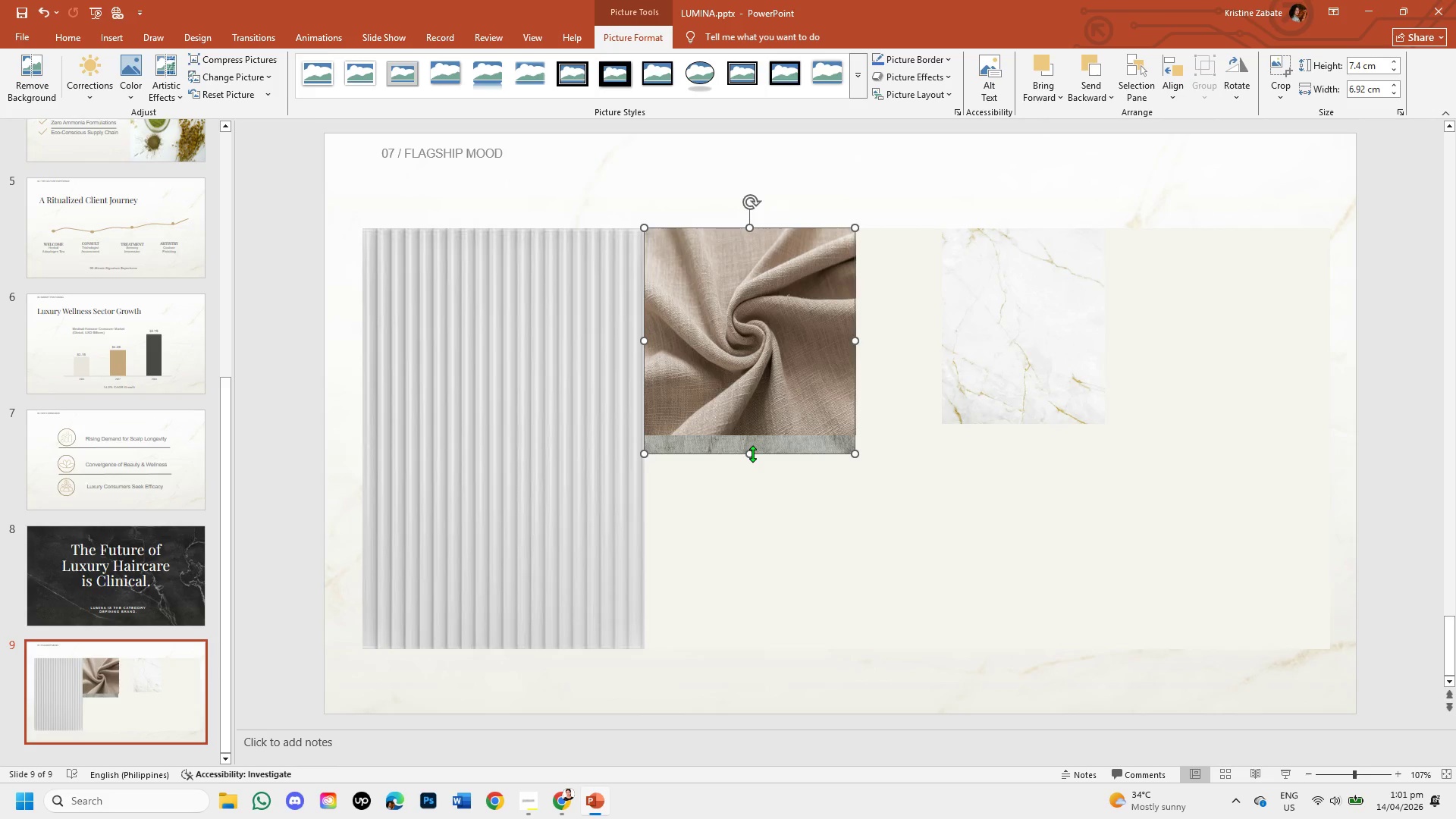 
left_click_drag(start_coordinate=[752, 453], to_coordinate=[752, 435])
 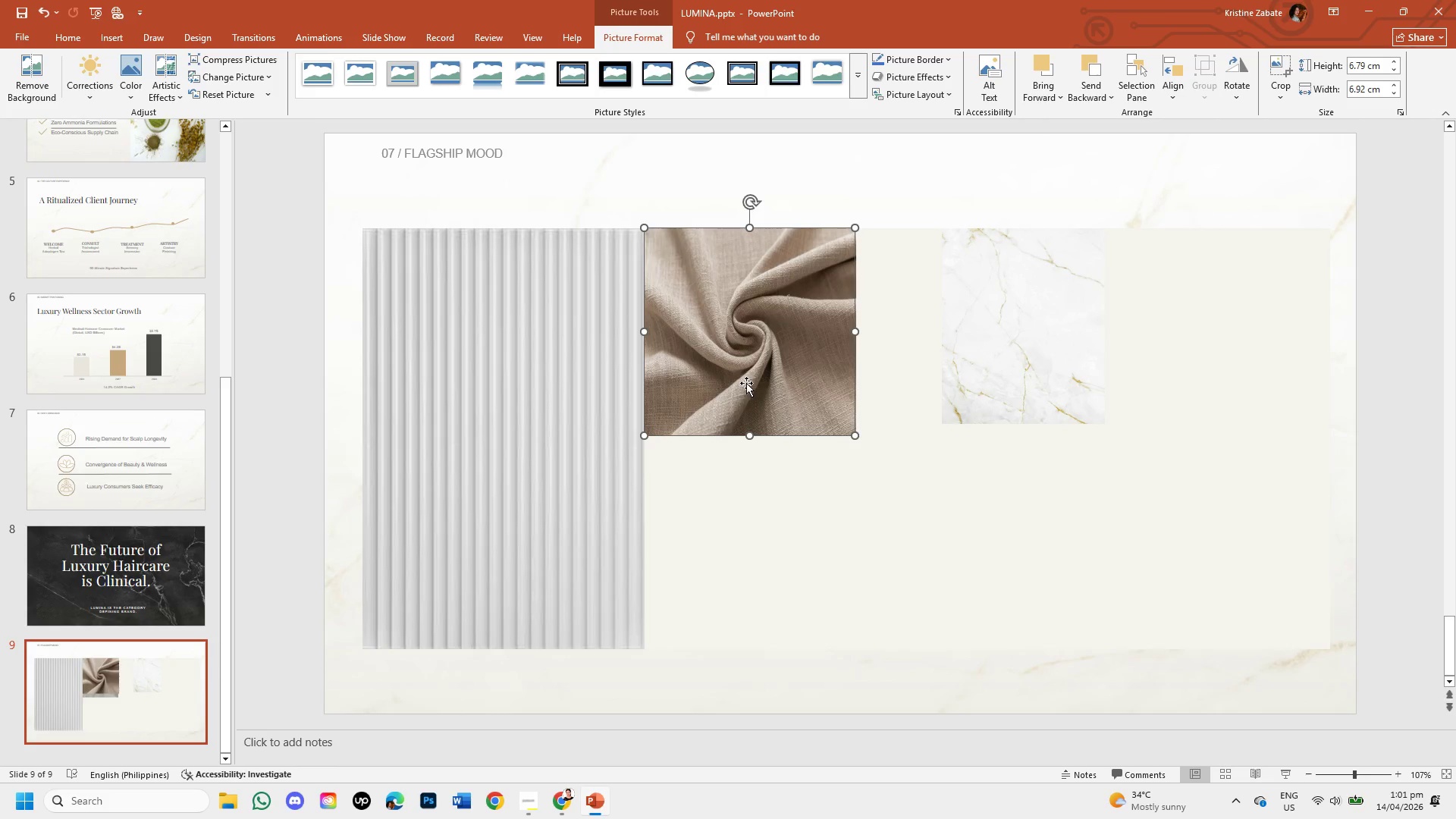 
left_click([746, 383])
 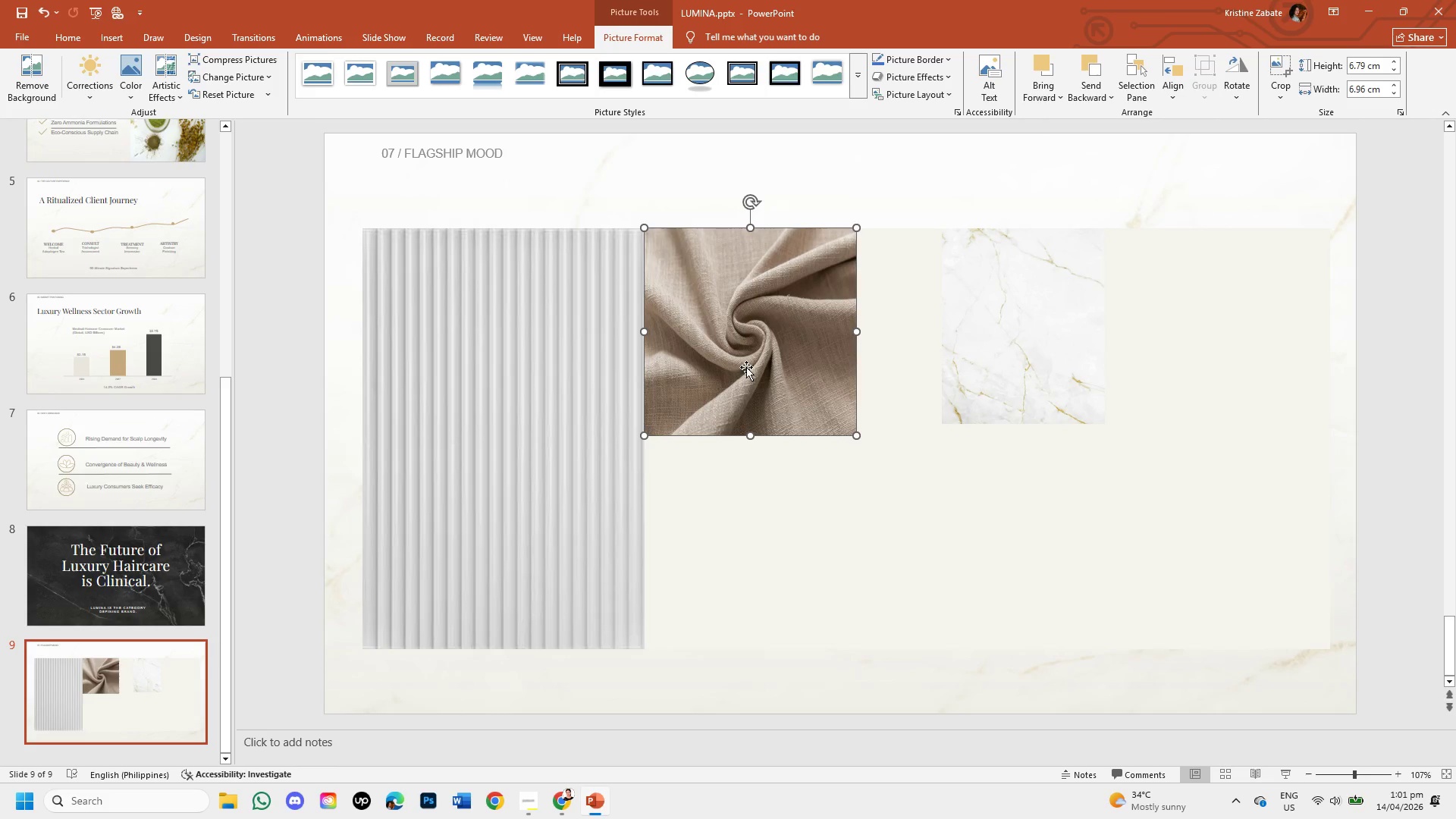 
left_click_drag(start_coordinate=[746, 367], to_coordinate=[745, 580])
 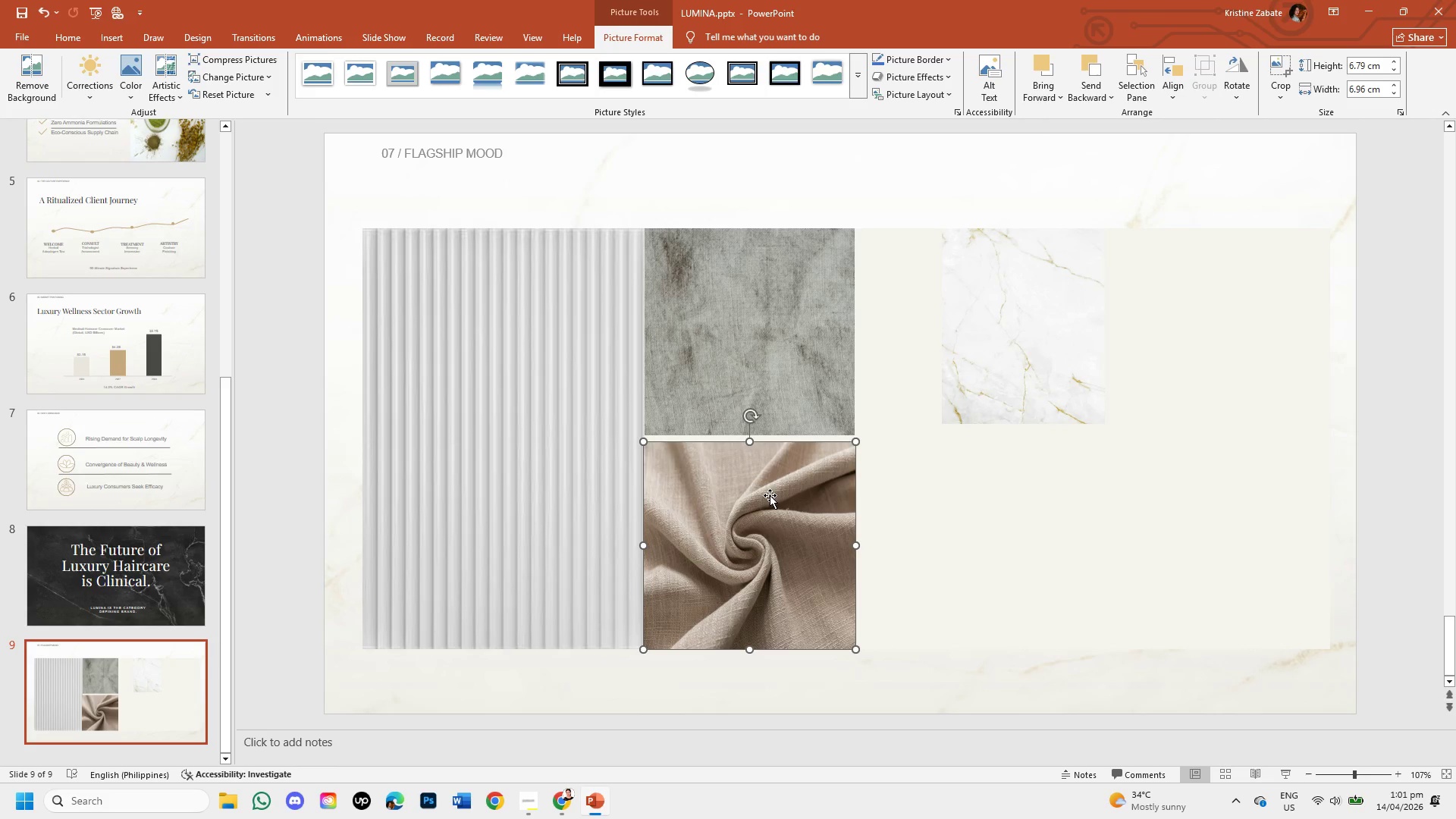 
wait(22.39)
 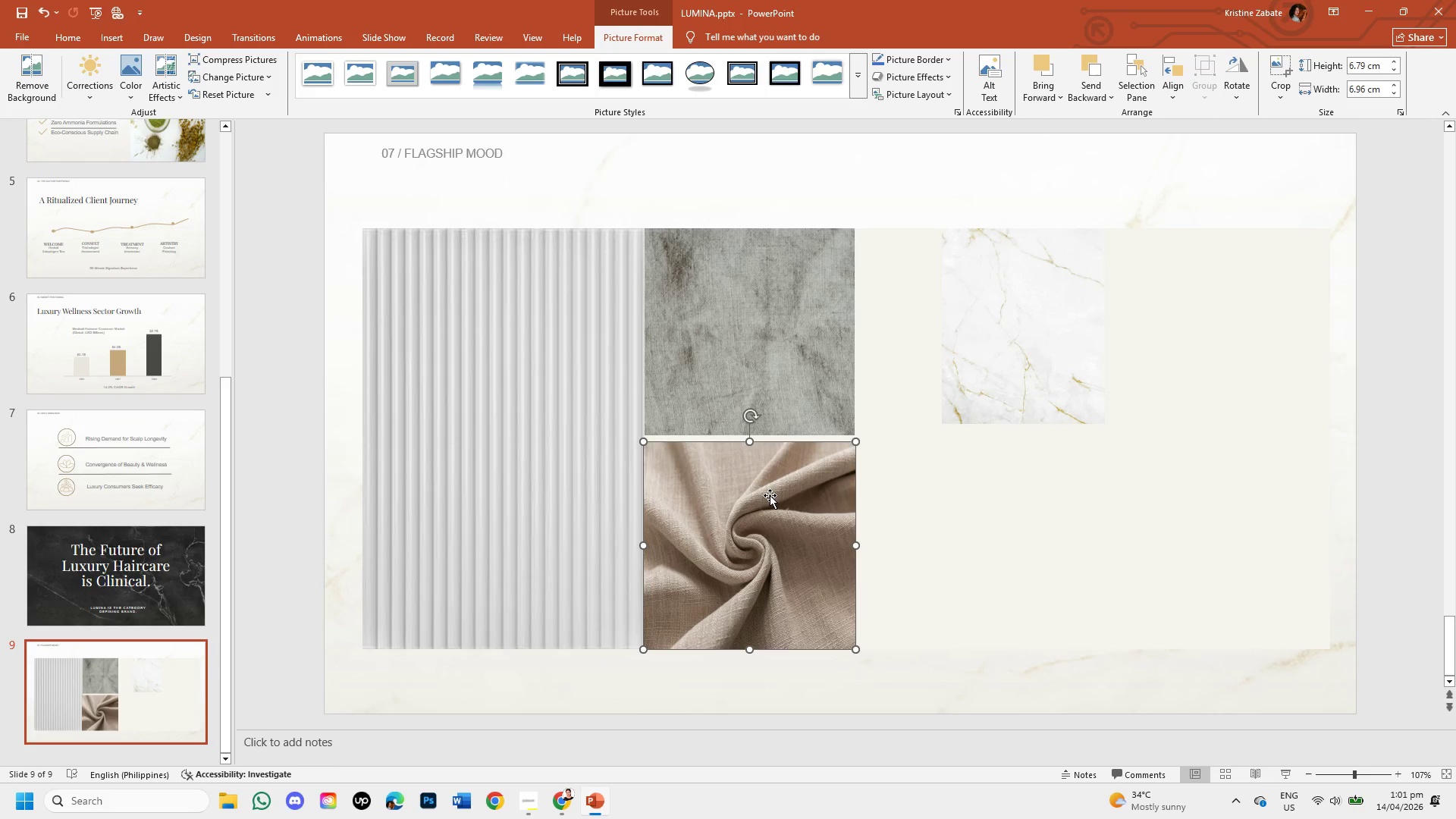 
left_click([774, 519])
 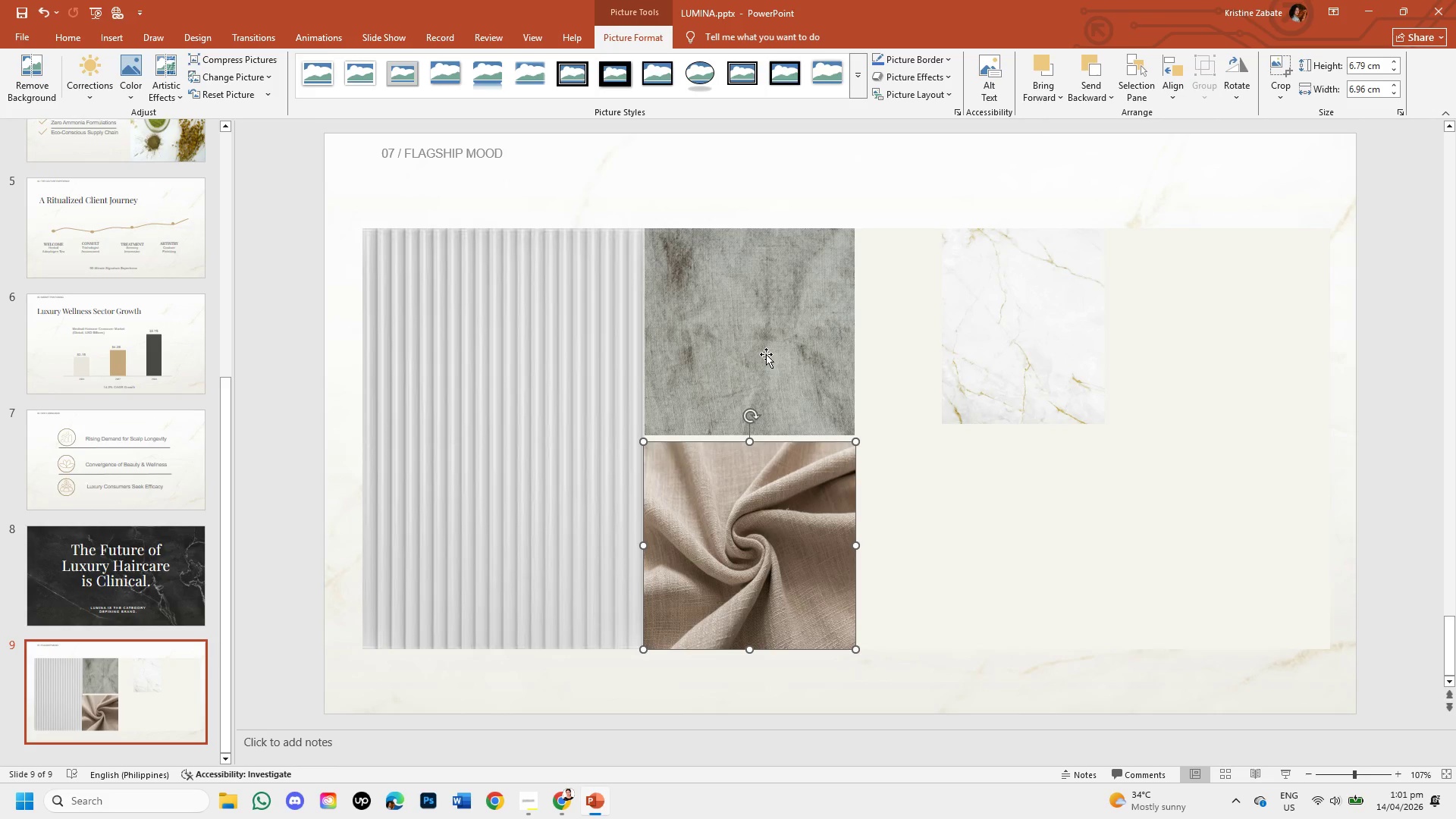 
left_click([766, 354])
 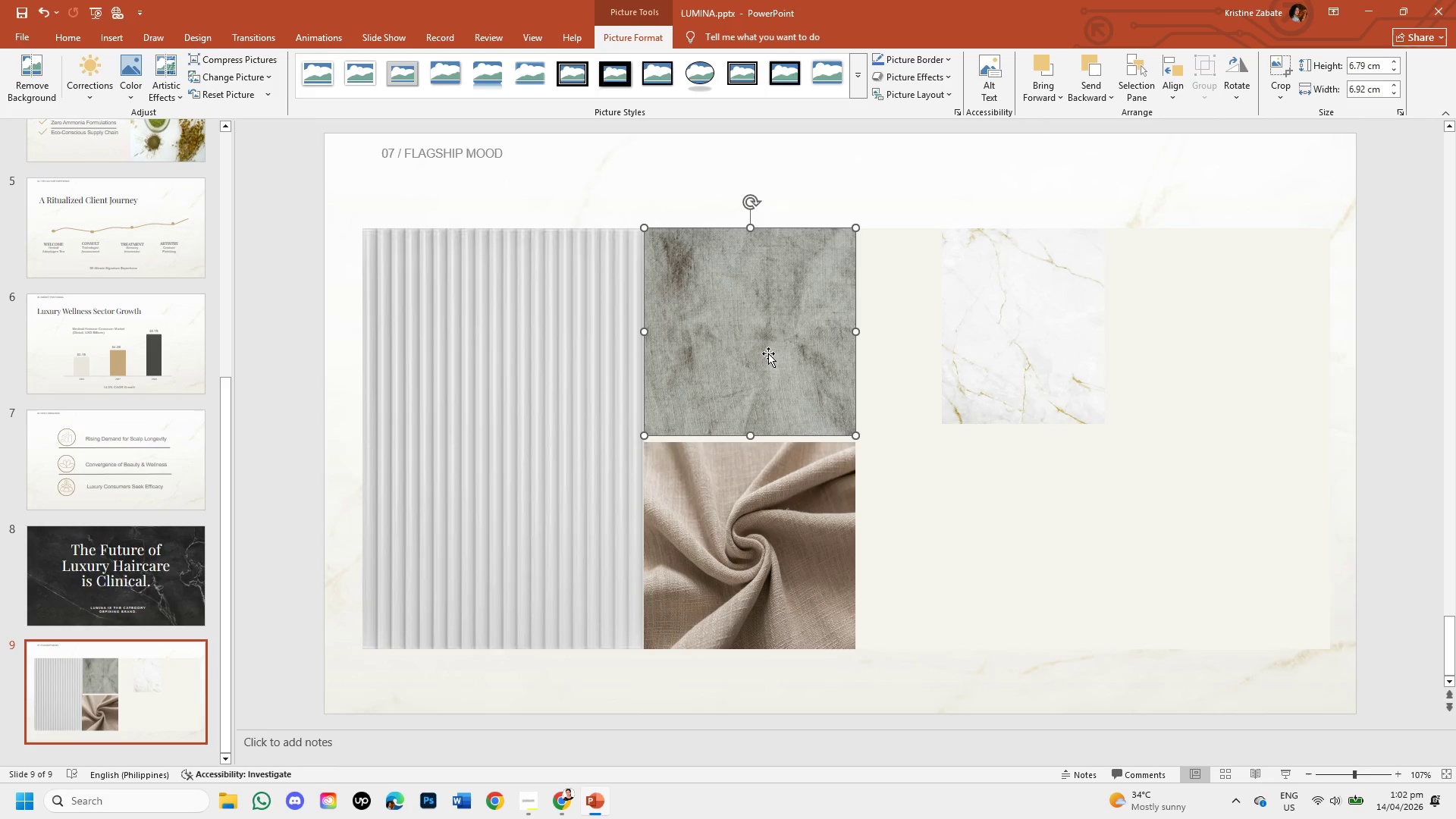 
wait(19.33)
 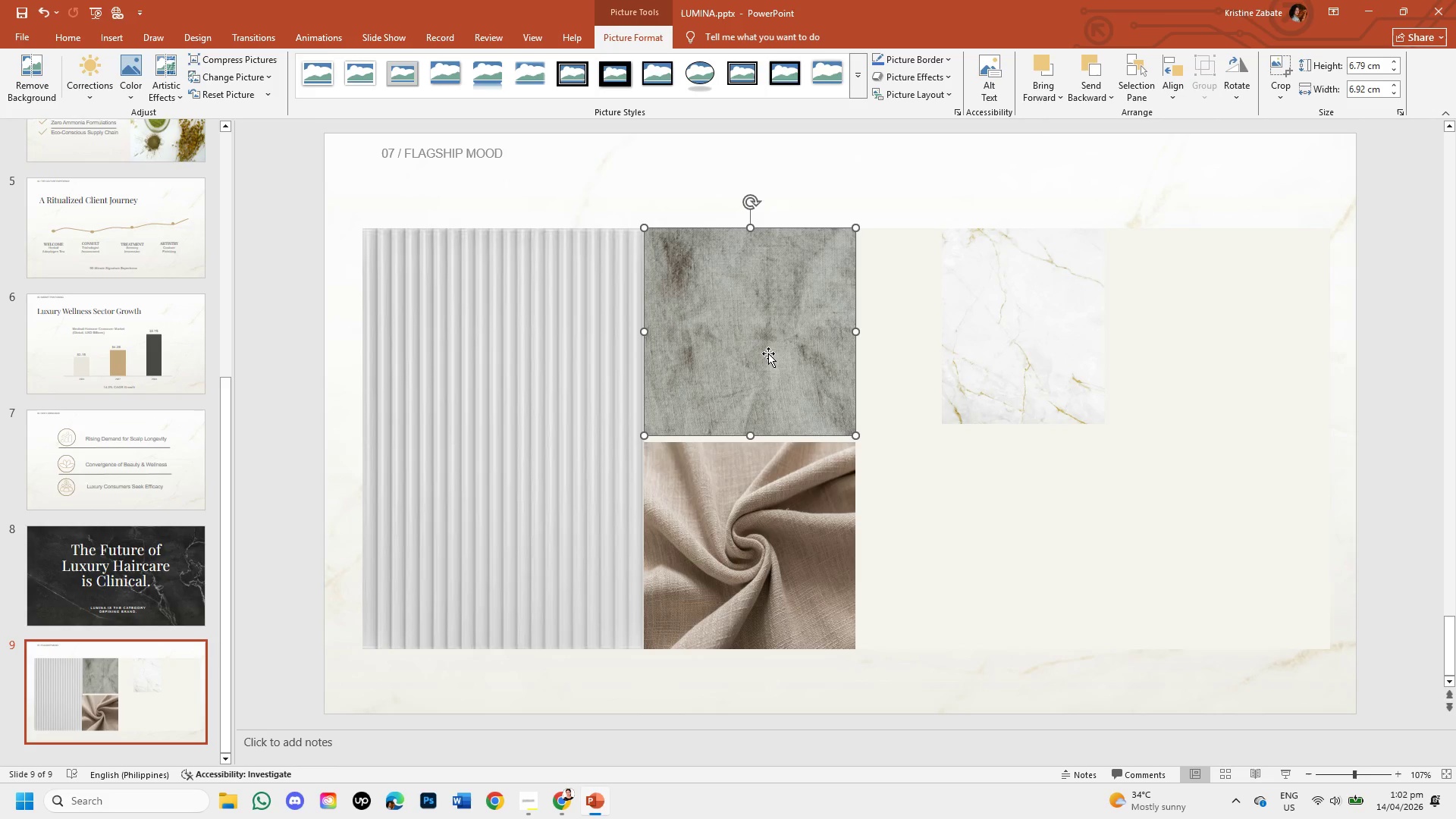 
left_click([805, 490])
 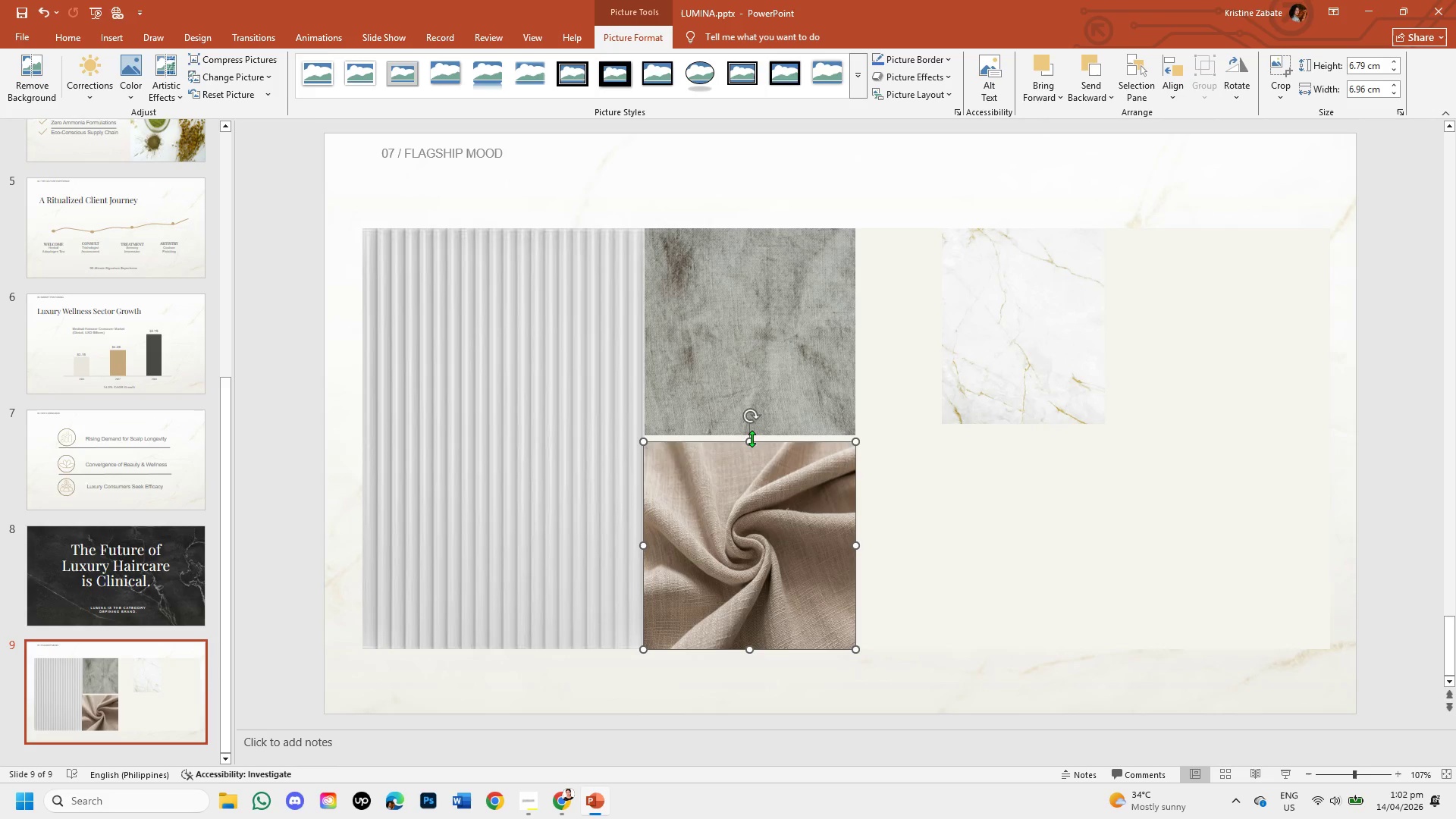 
left_click_drag(start_coordinate=[749, 437], to_coordinate=[755, 471])
 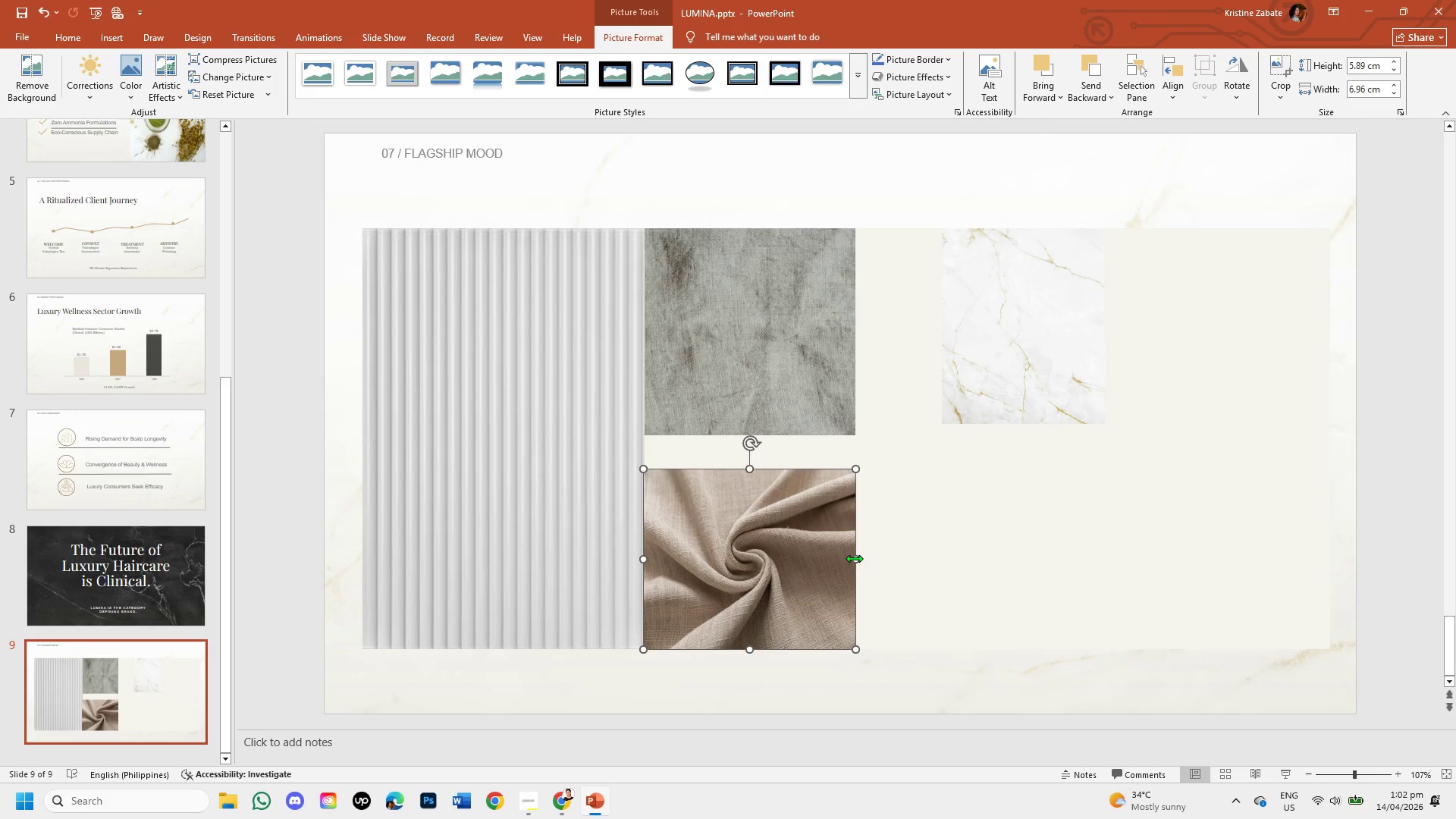 
left_click_drag(start_coordinate=[854, 558], to_coordinate=[879, 559])
 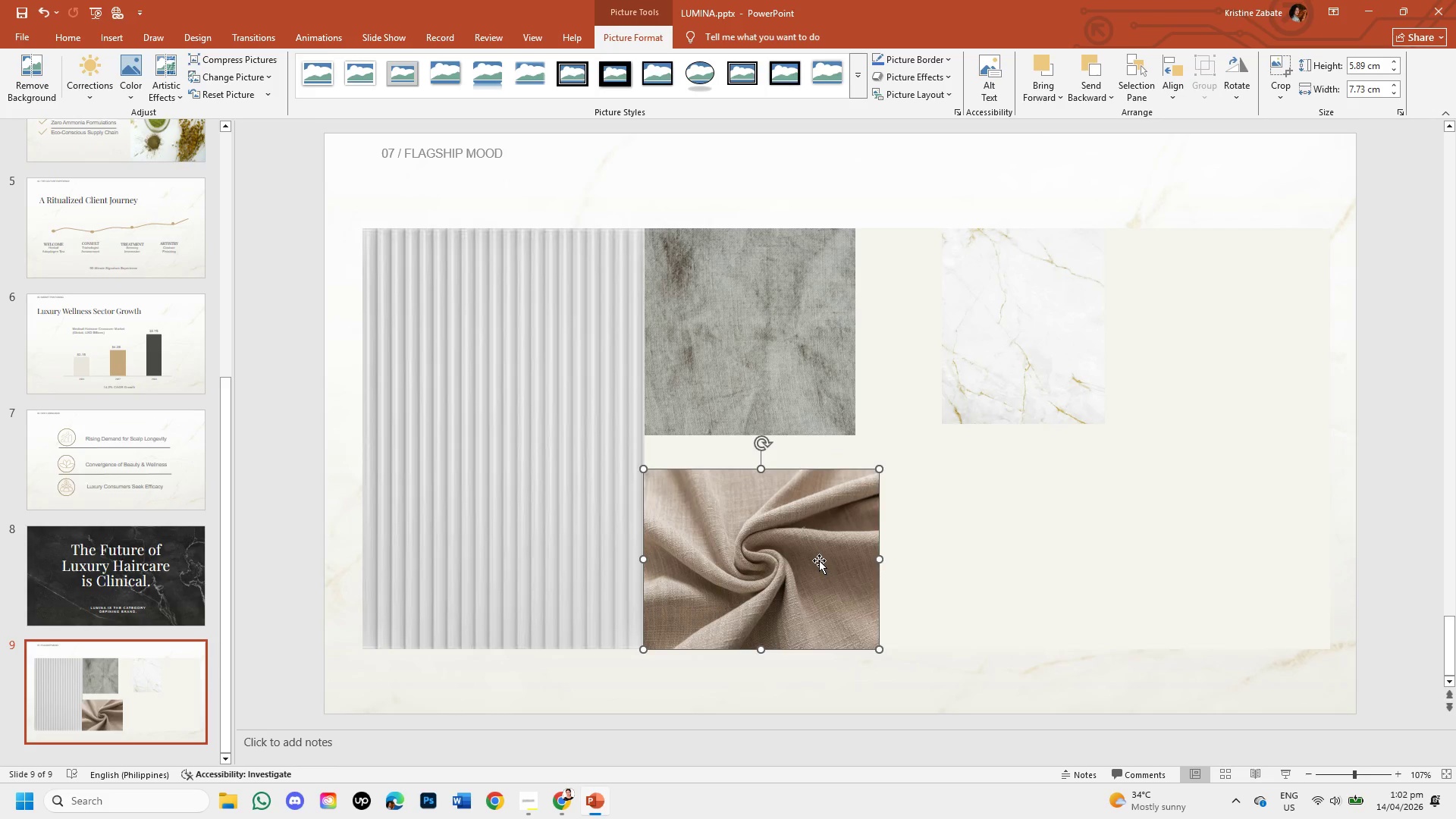 
left_click_drag(start_coordinate=[817, 560], to_coordinate=[825, 560])
 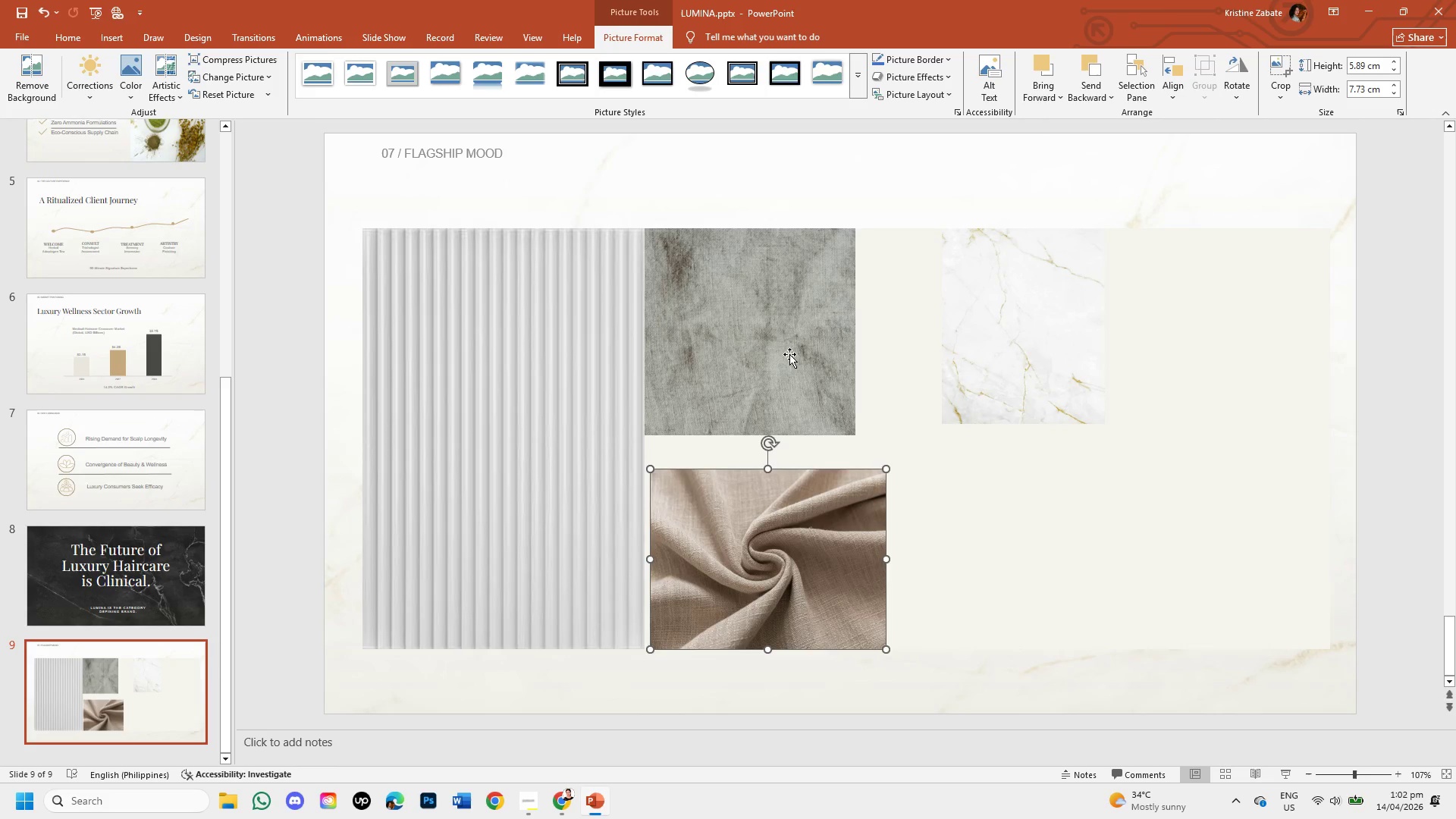 
left_click([789, 354])
 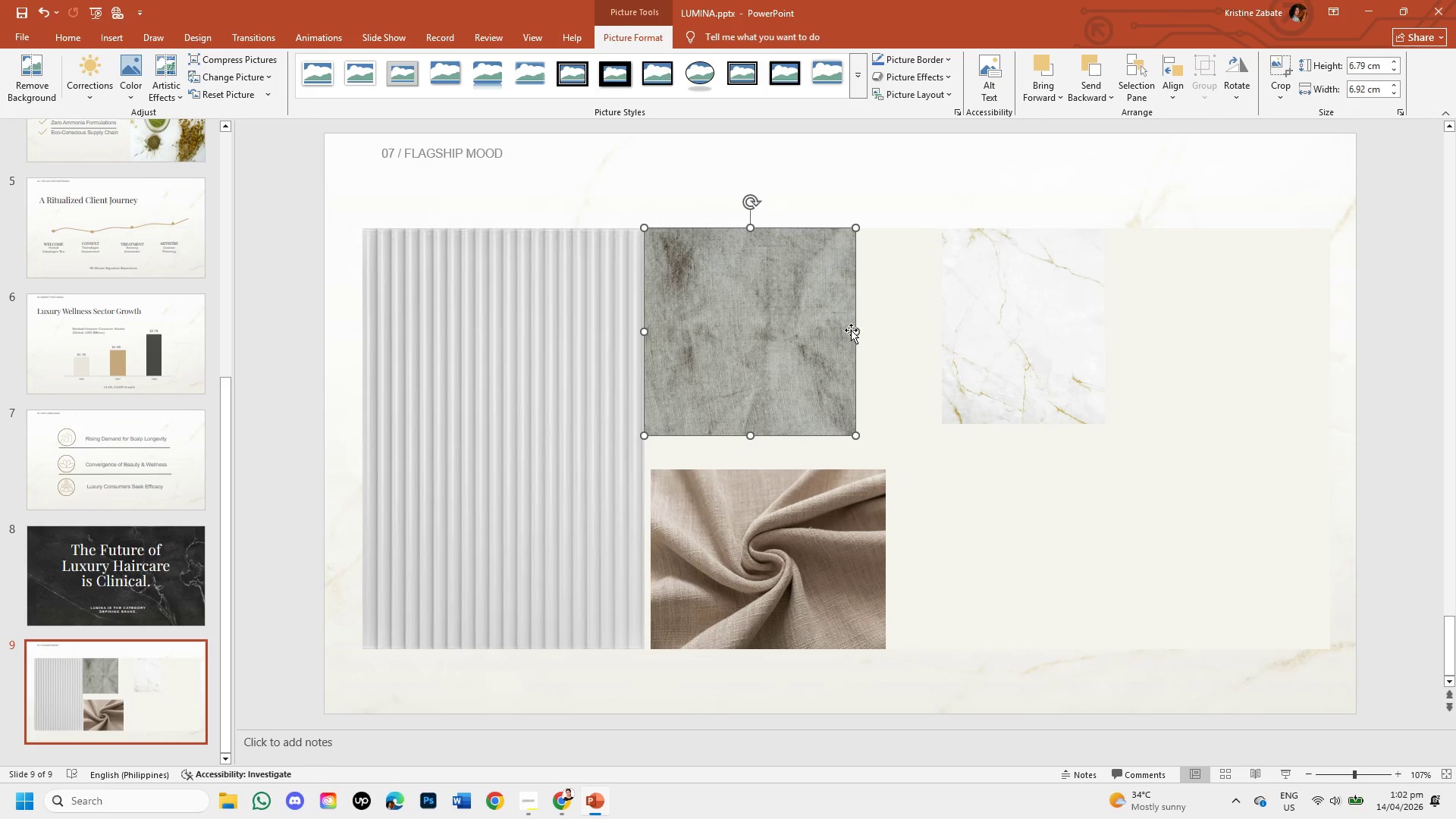 
left_click_drag(start_coordinate=[853, 330], to_coordinate=[882, 331])
 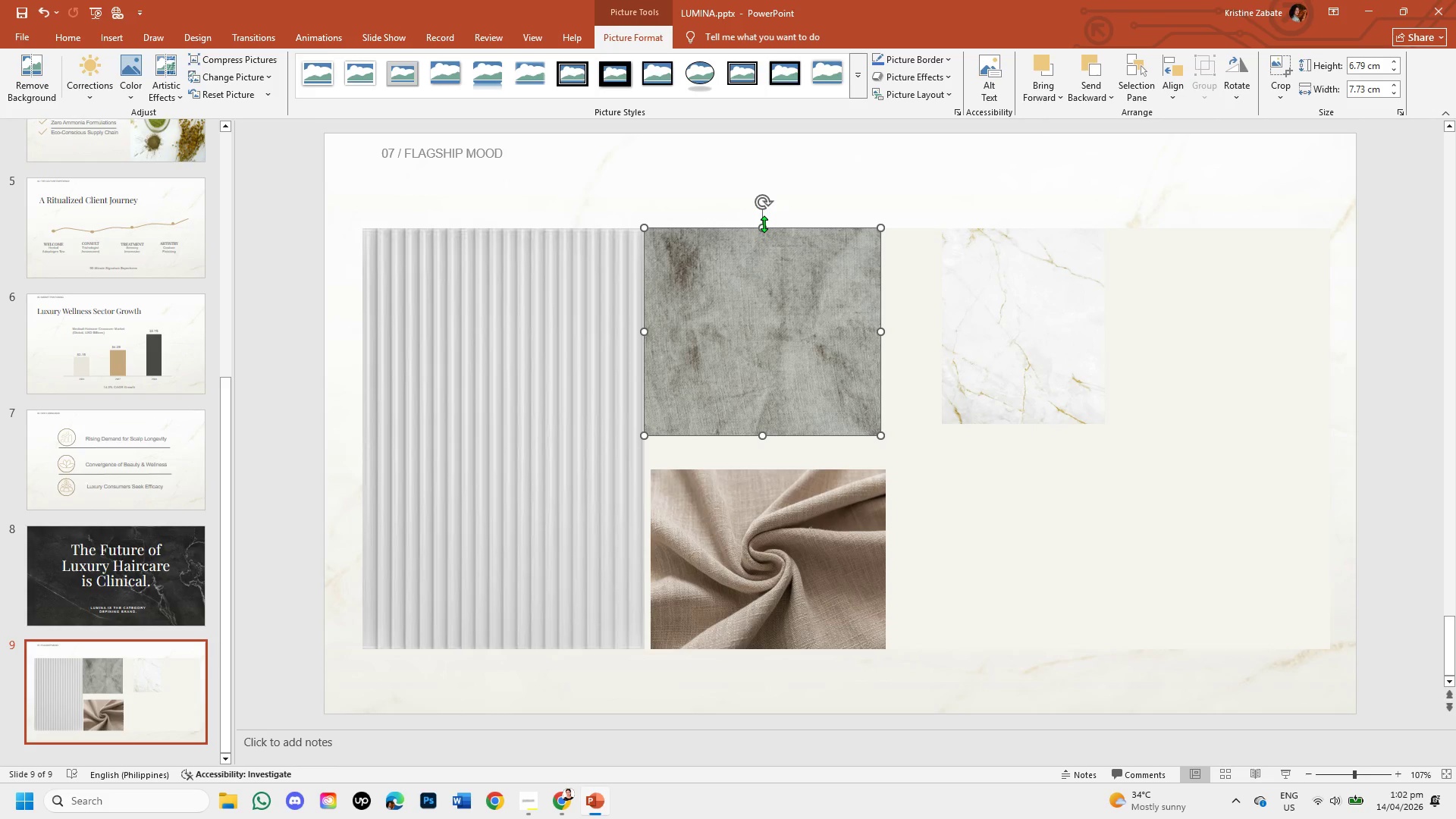 
left_click_drag(start_coordinate=[764, 224], to_coordinate=[765, 237])
 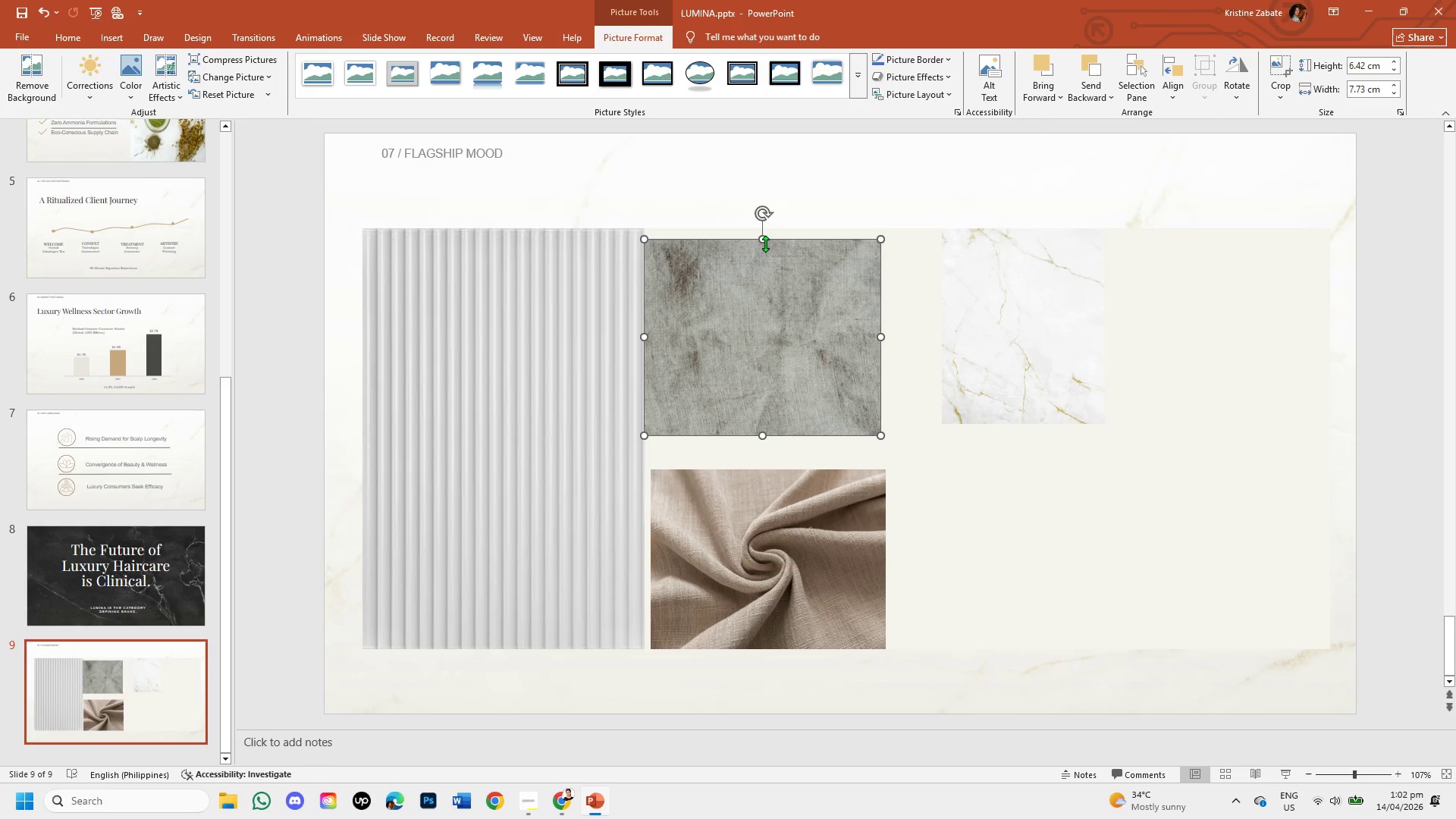 
left_click_drag(start_coordinate=[765, 237], to_coordinate=[767, 253])
 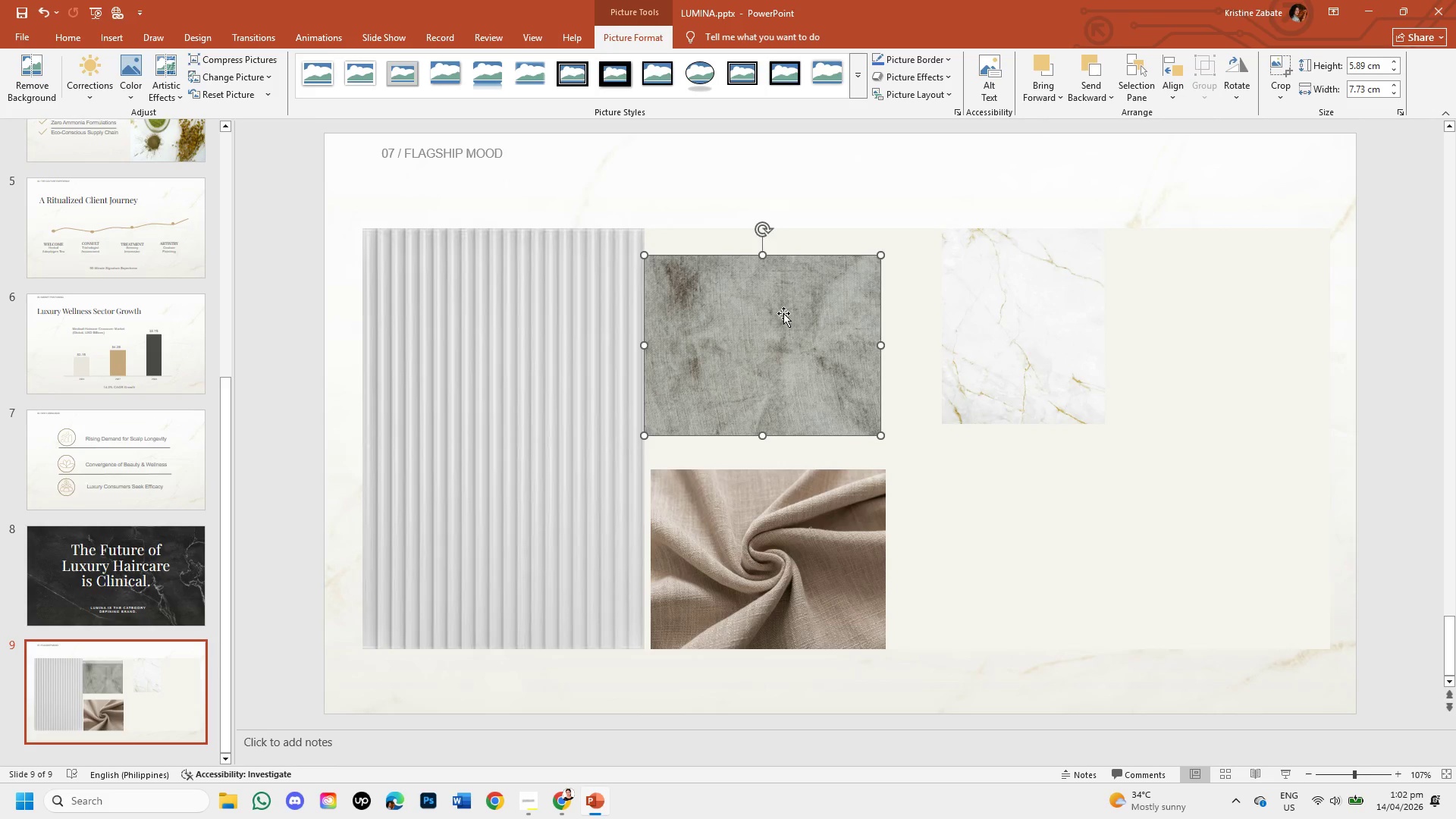 
left_click_drag(start_coordinate=[783, 313], to_coordinate=[794, 312])
 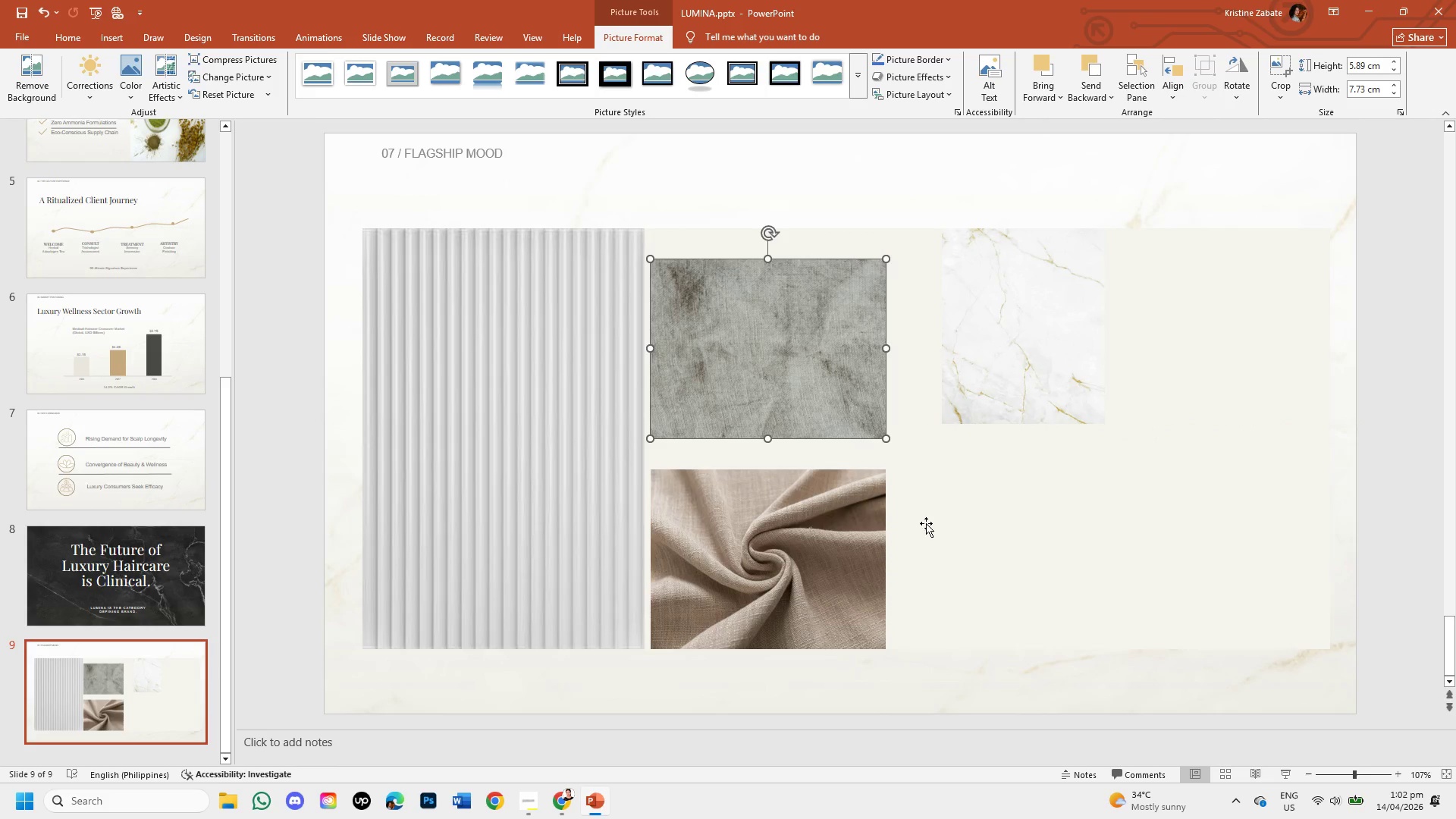 
left_click([931, 521])
 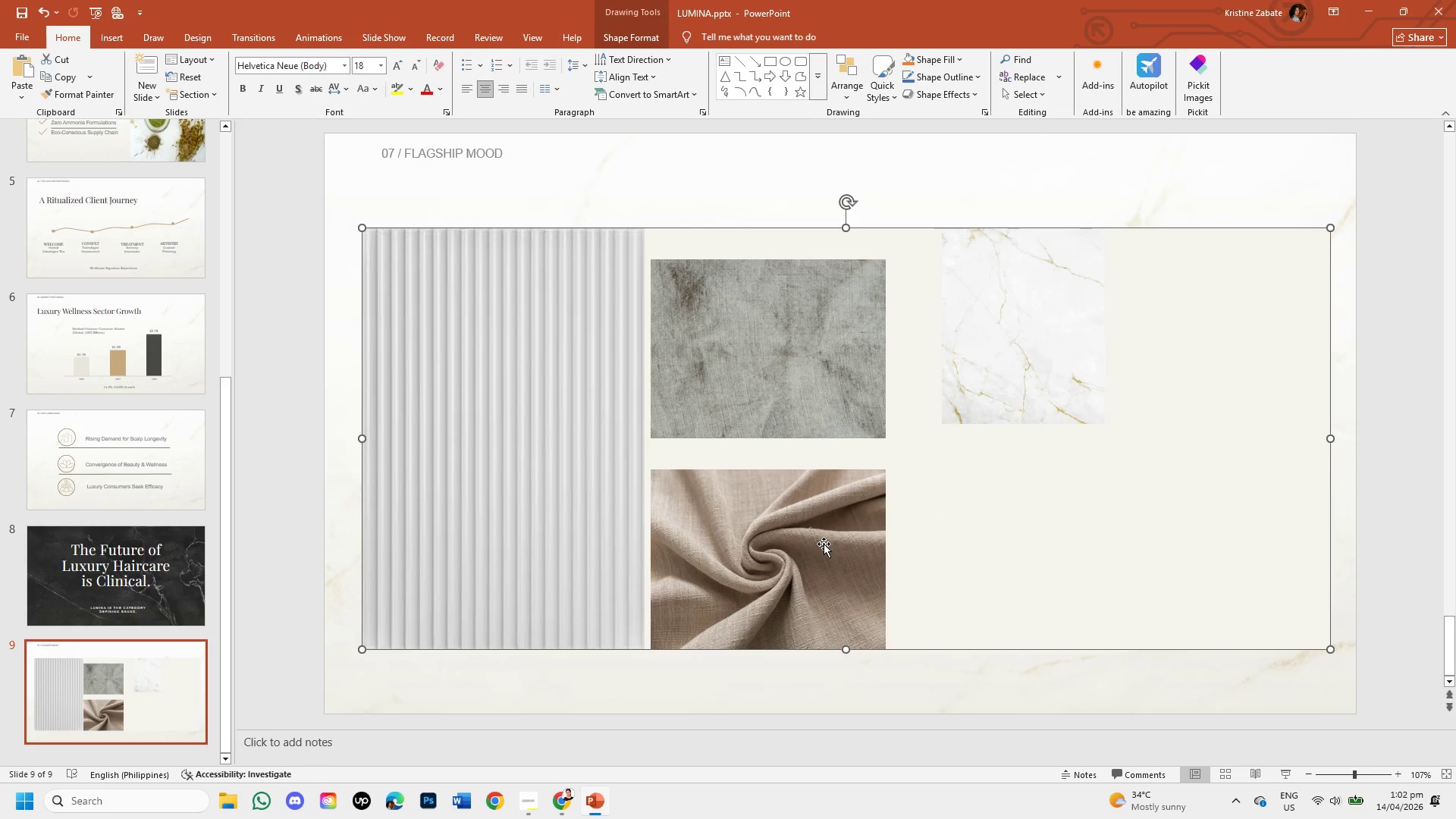 
left_click([824, 544])
 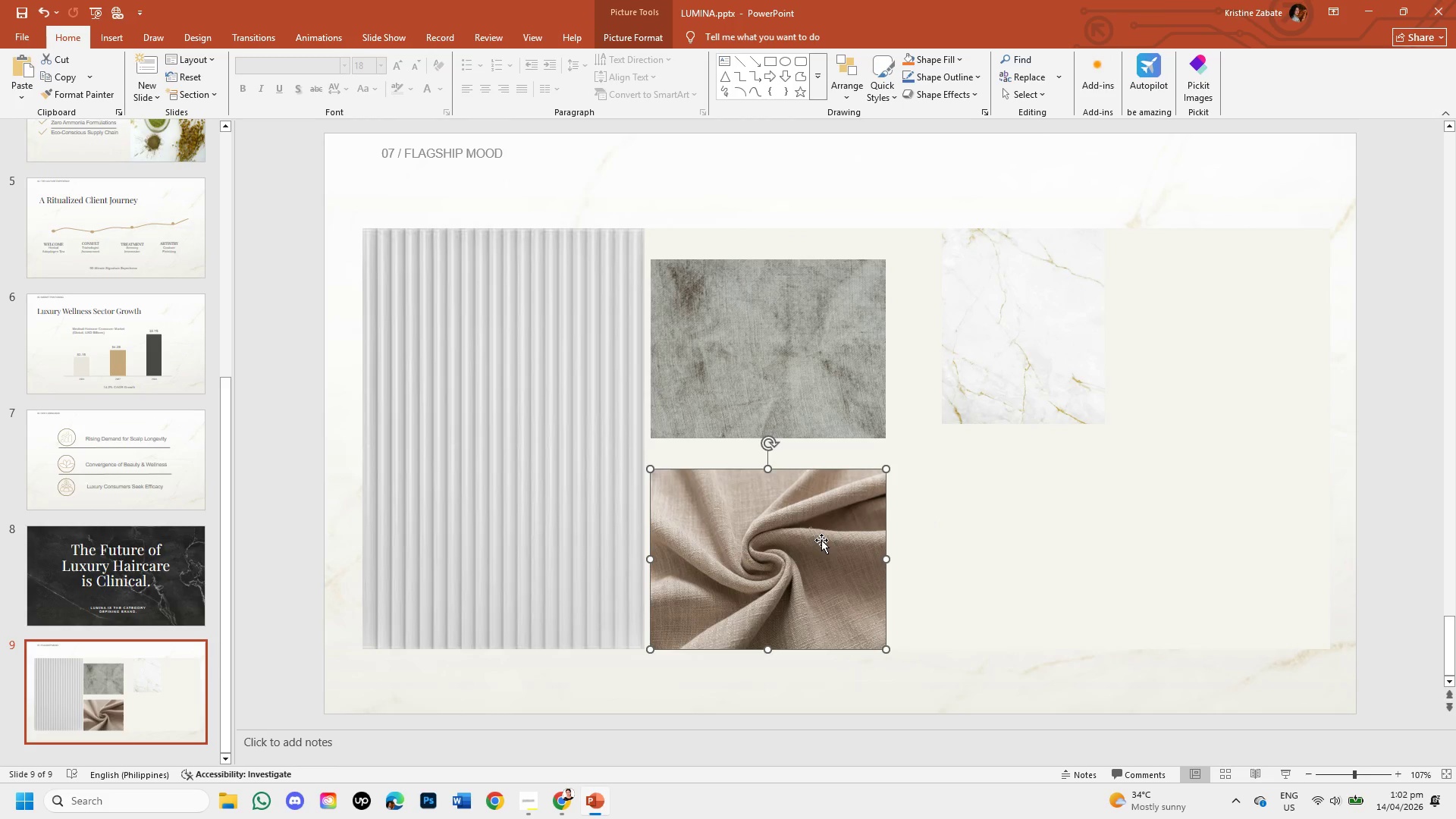 
left_click_drag(start_coordinate=[821, 538], to_coordinate=[821, 516])
 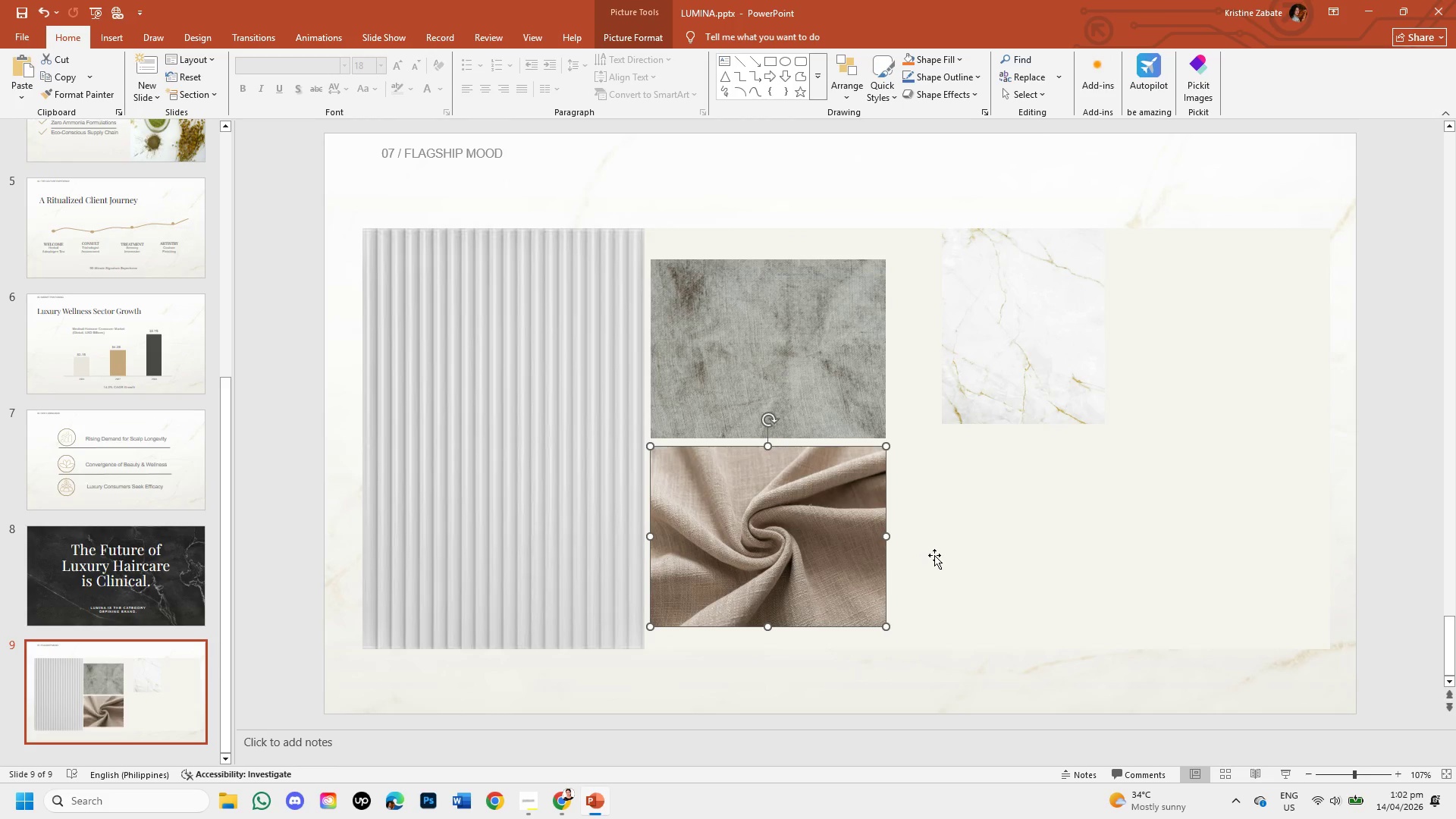 
left_click([934, 555])
 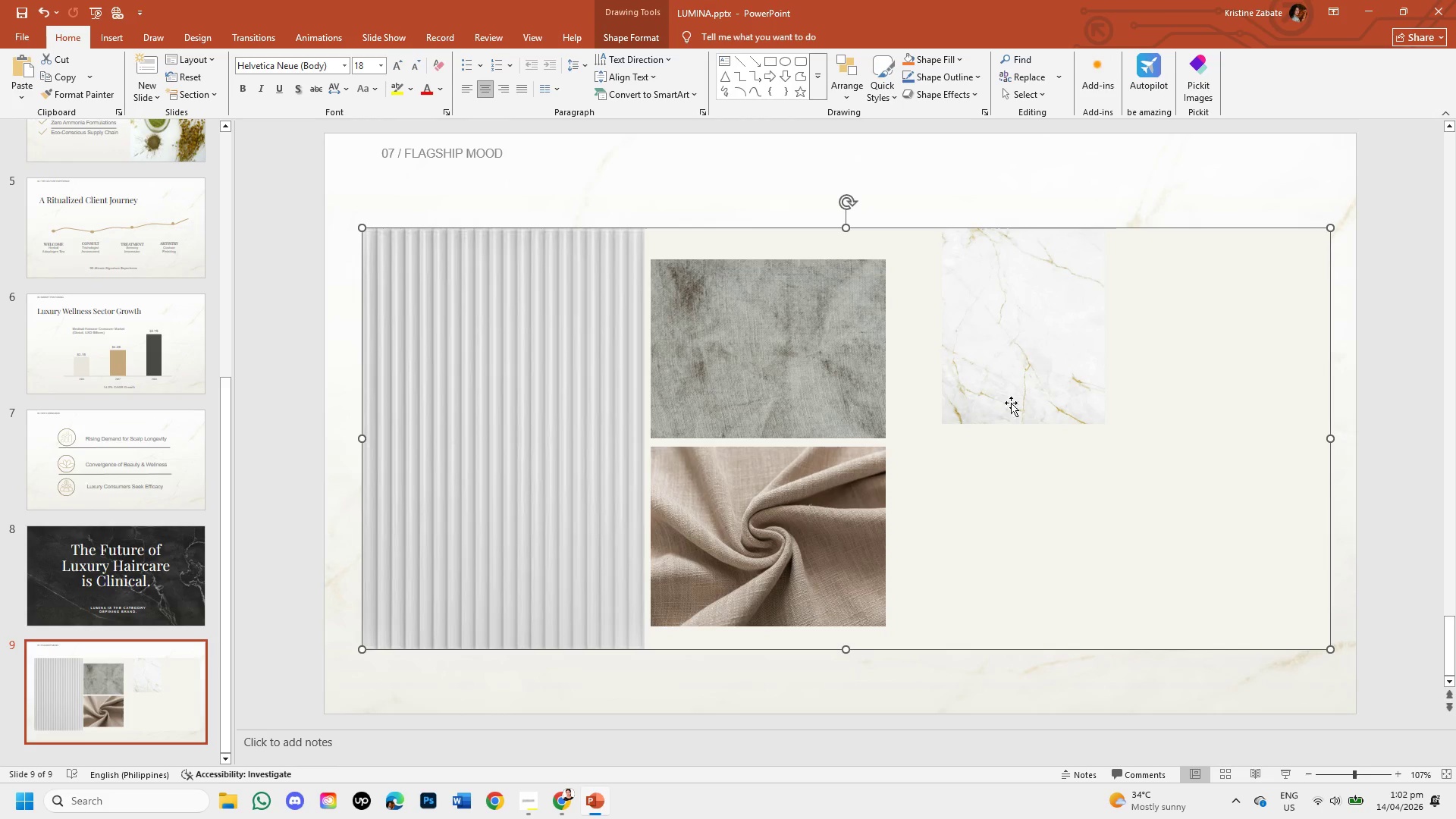 
left_click([1043, 312])
 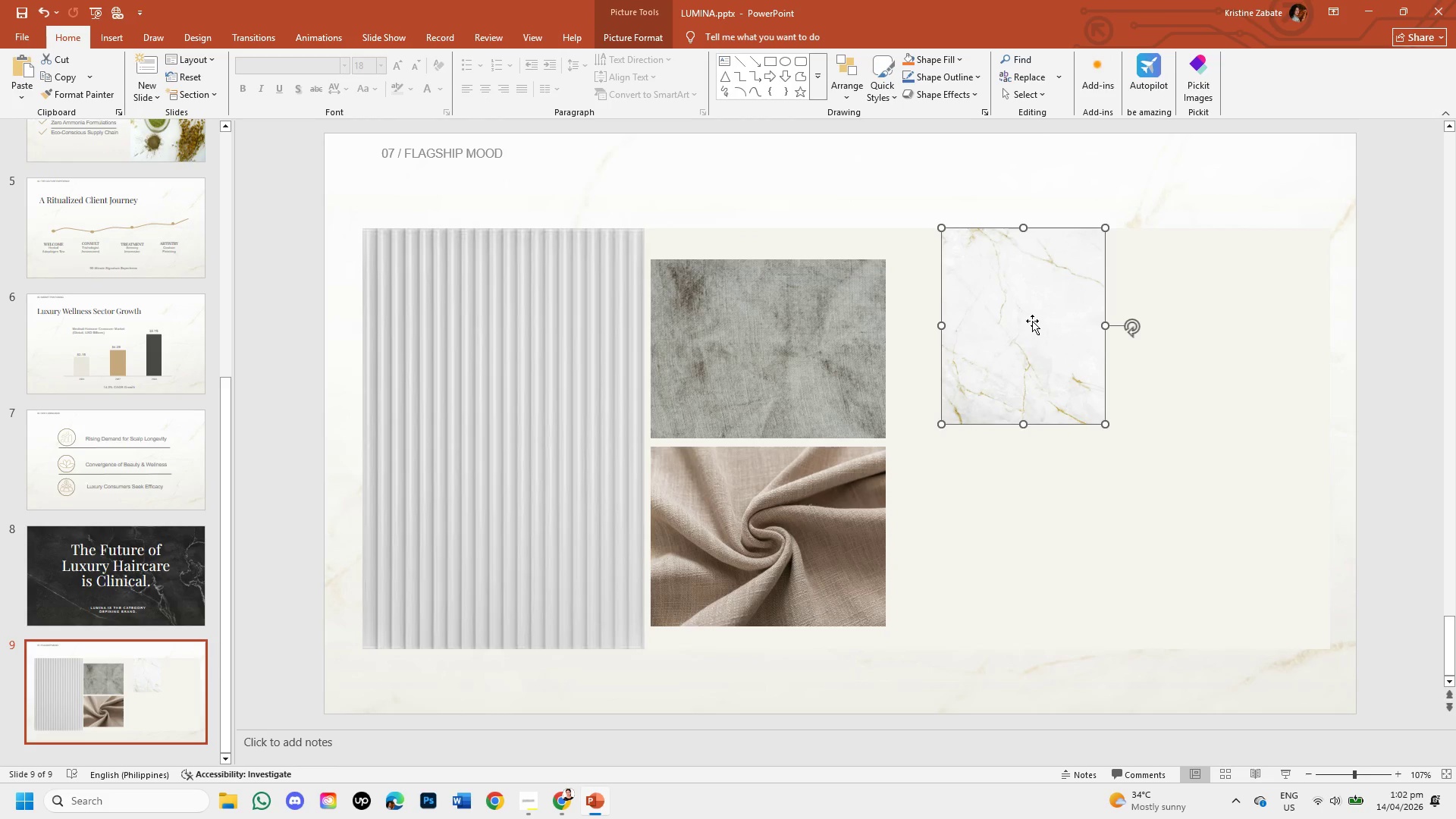 
left_click_drag(start_coordinate=[1032, 321], to_coordinate=[987, 353])
 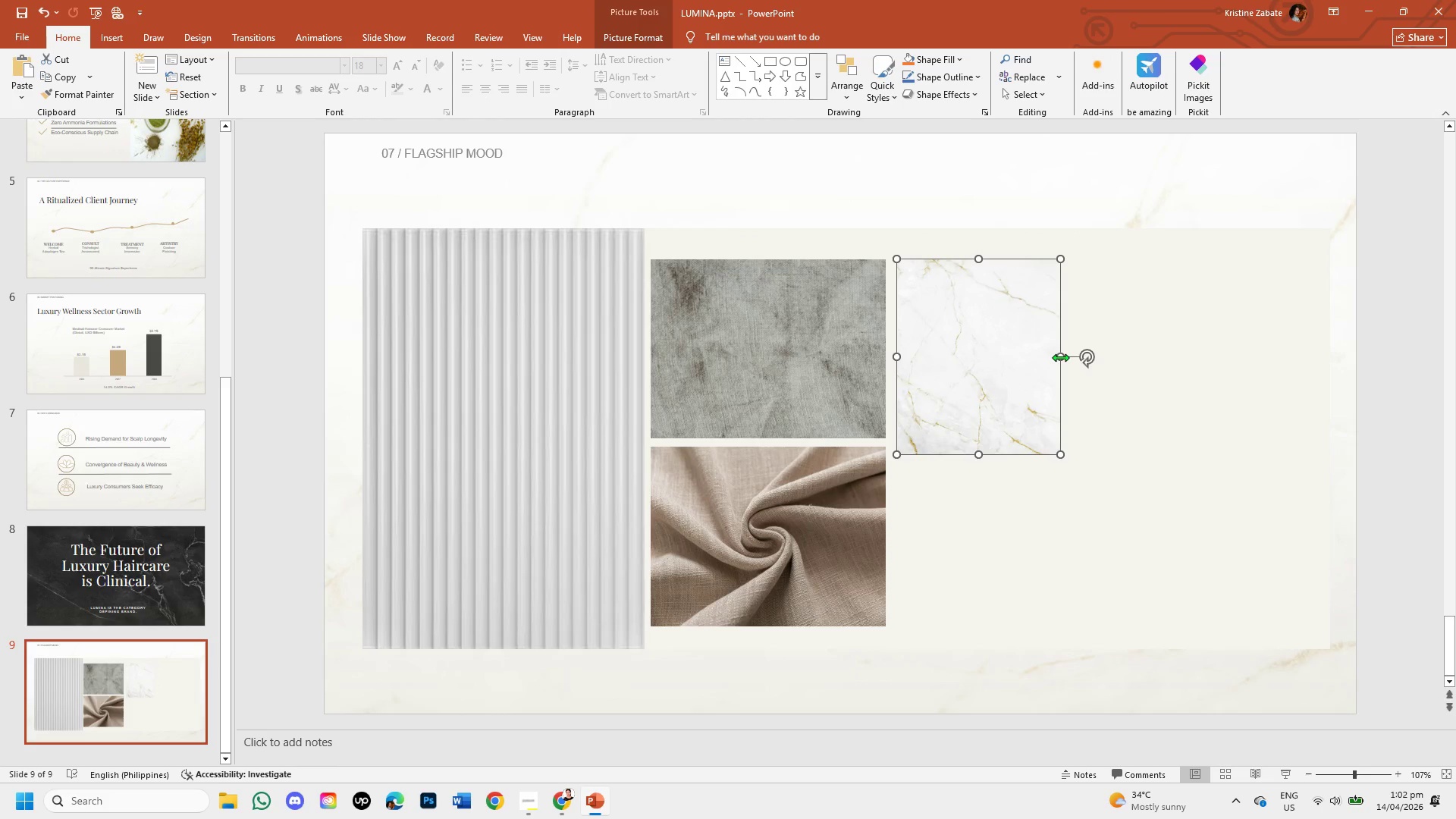 
left_click_drag(start_coordinate=[1060, 357], to_coordinate=[1081, 357])
 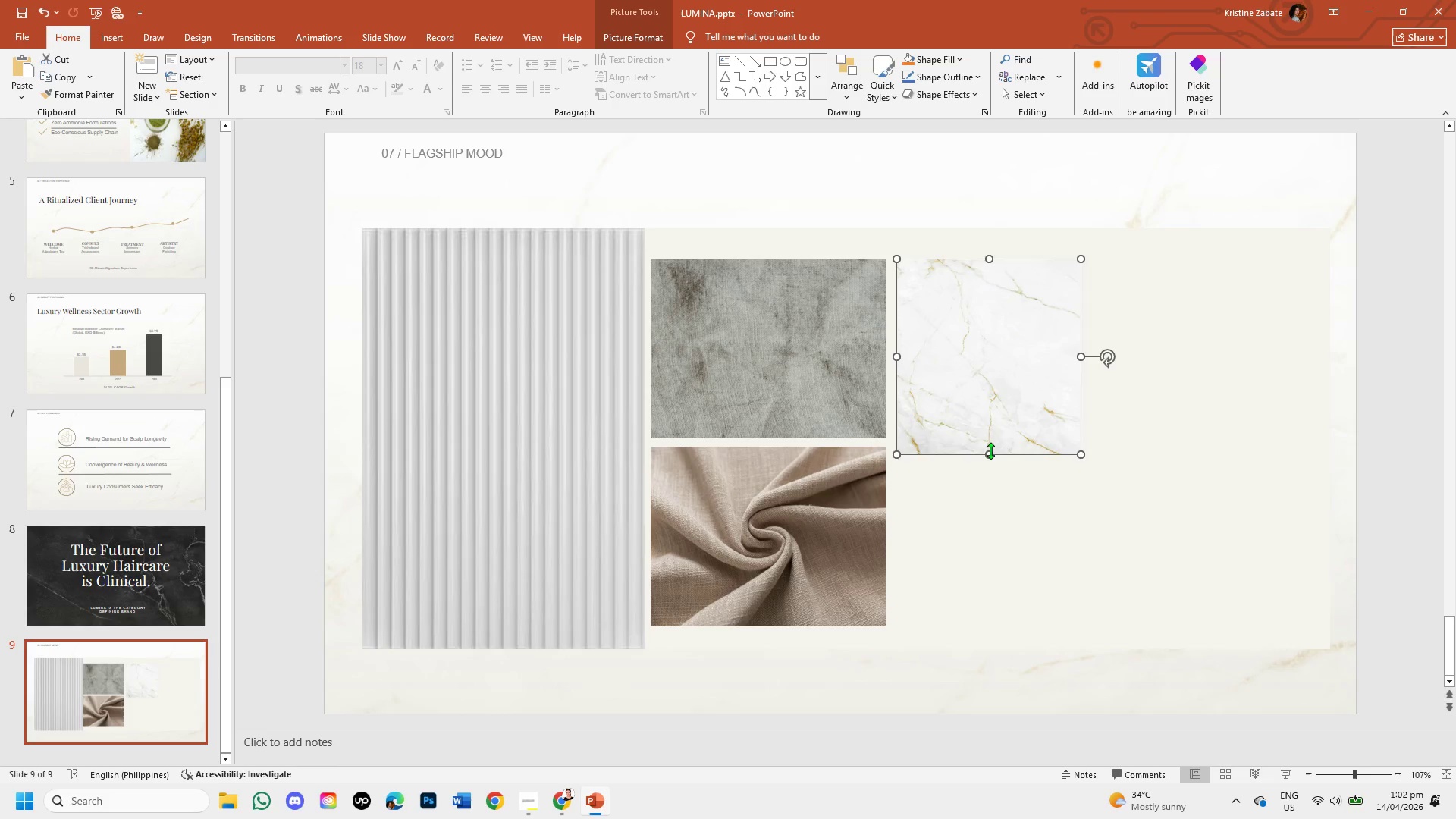 
left_click_drag(start_coordinate=[990, 450], to_coordinate=[987, 438])
 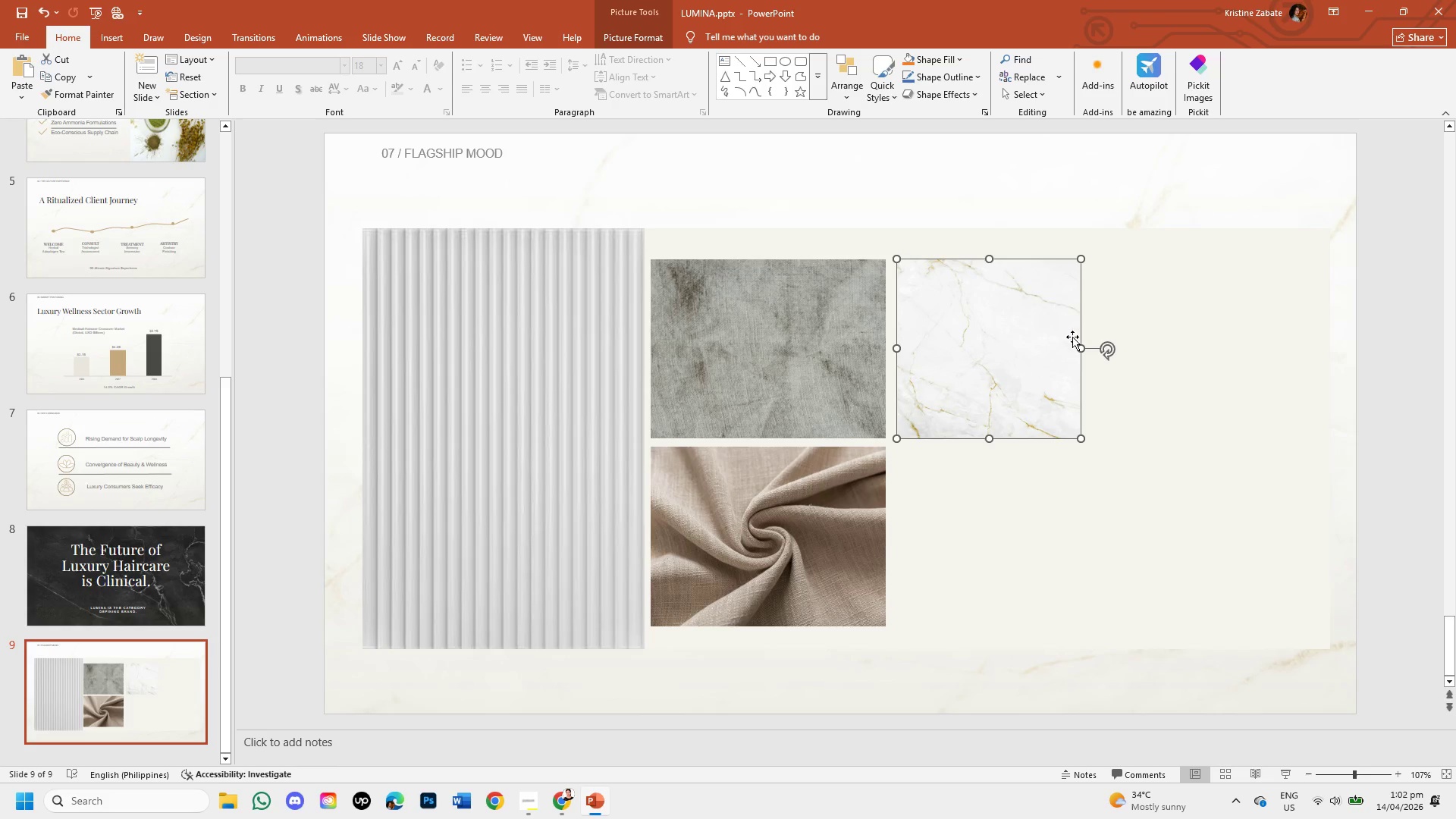 
left_click_drag(start_coordinate=[1080, 347], to_coordinate=[1088, 348])
 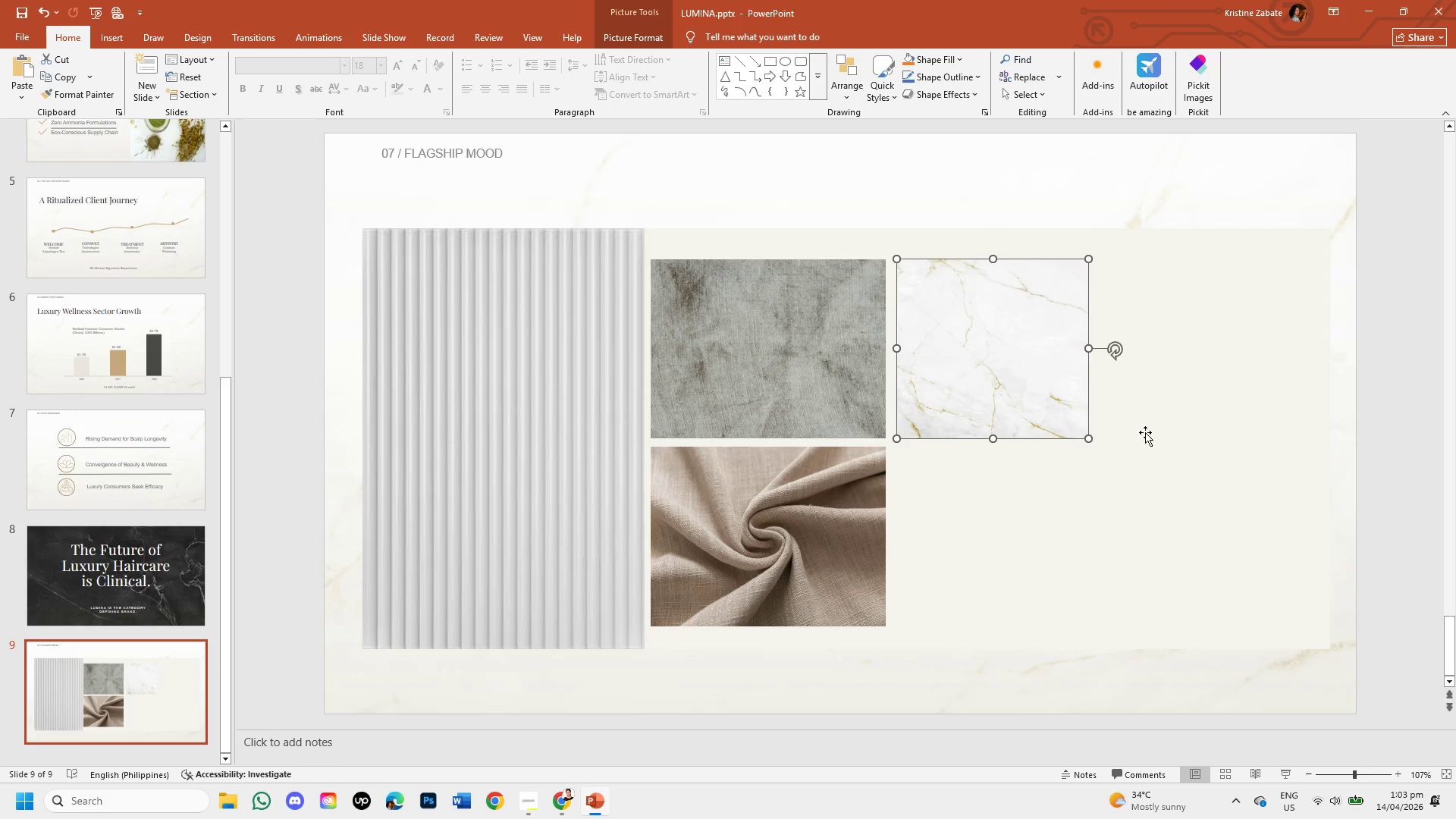 
left_click([1145, 432])
 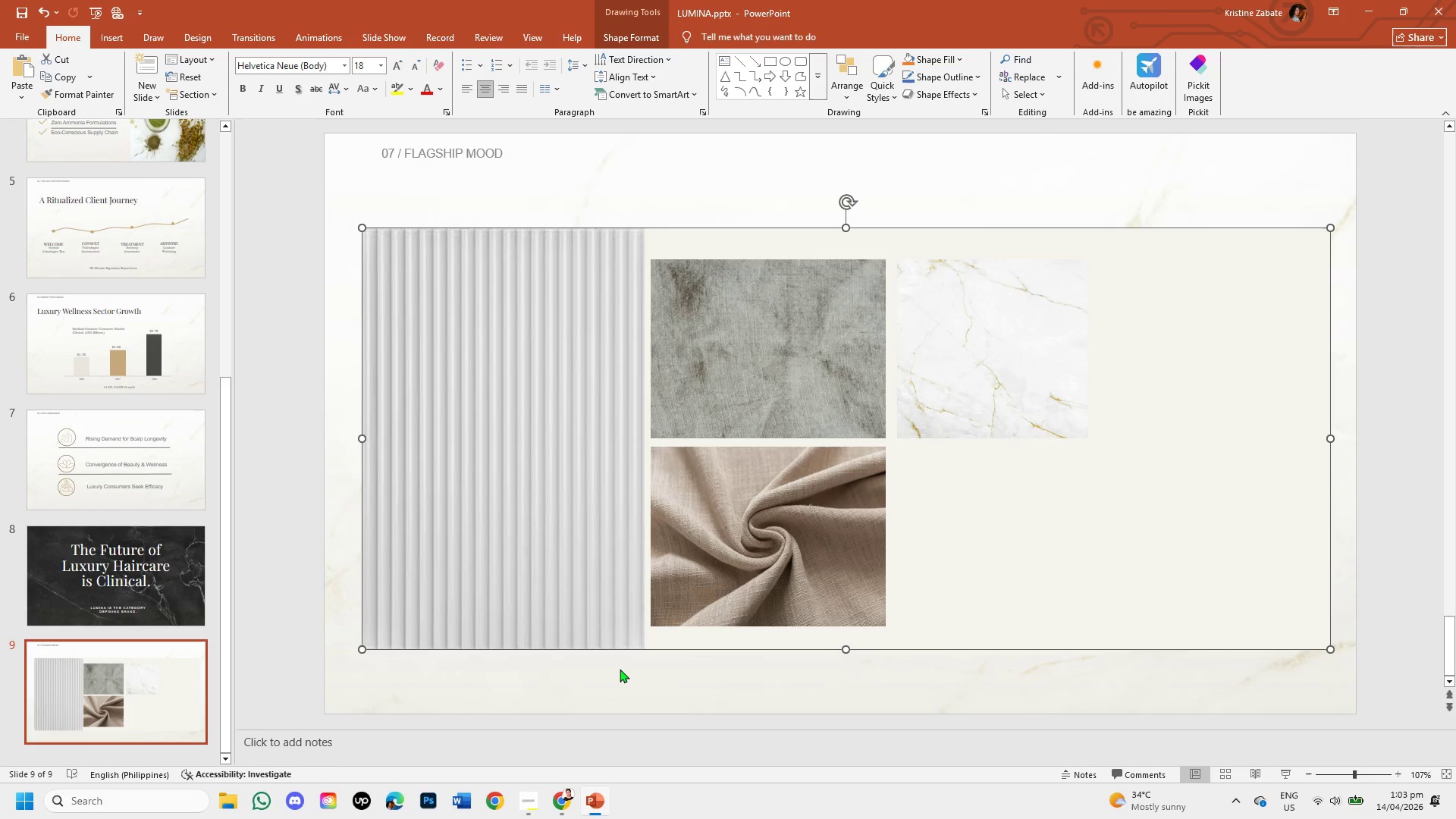 
wait(7.48)
 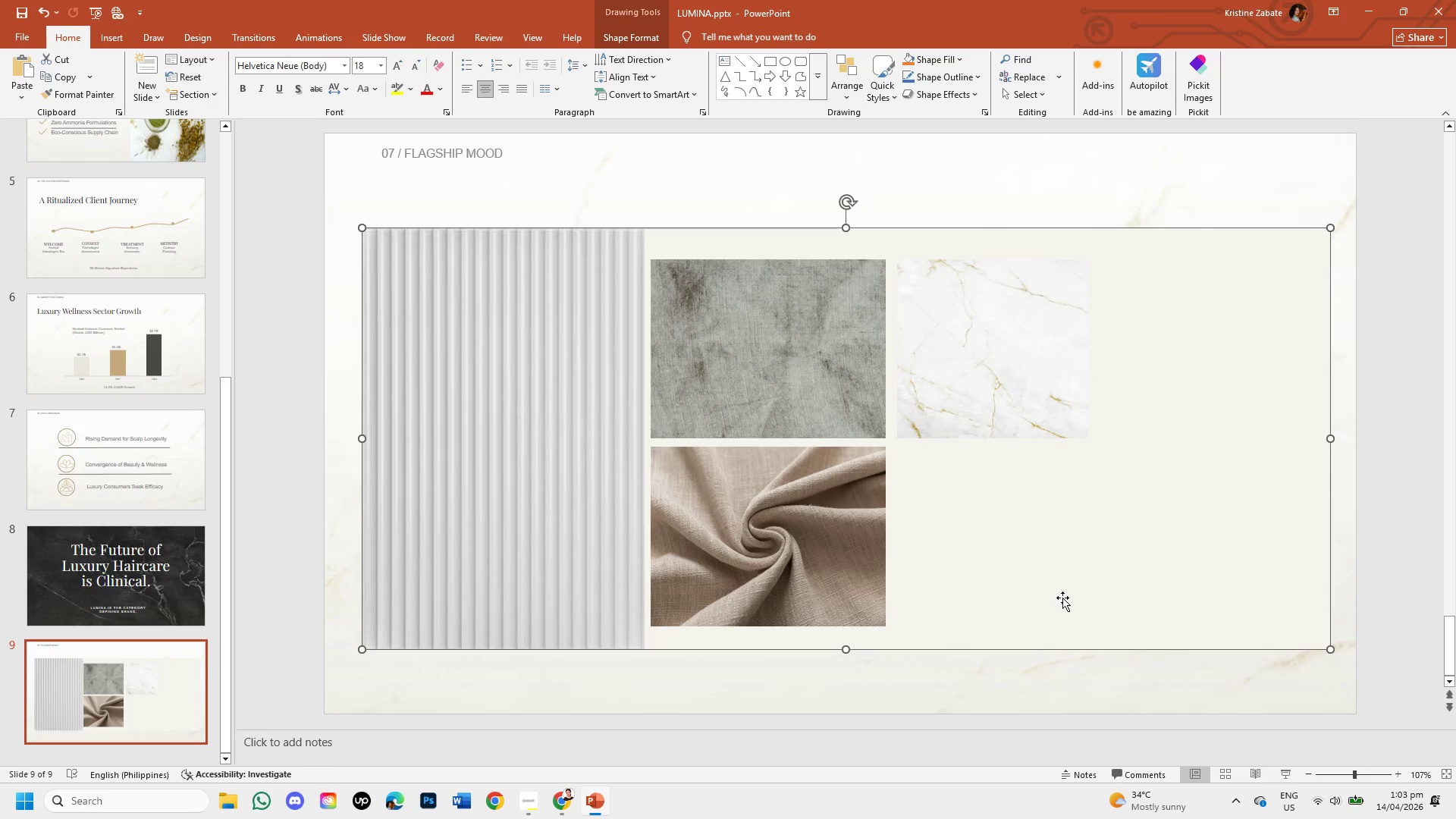 
left_click([555, 805])
 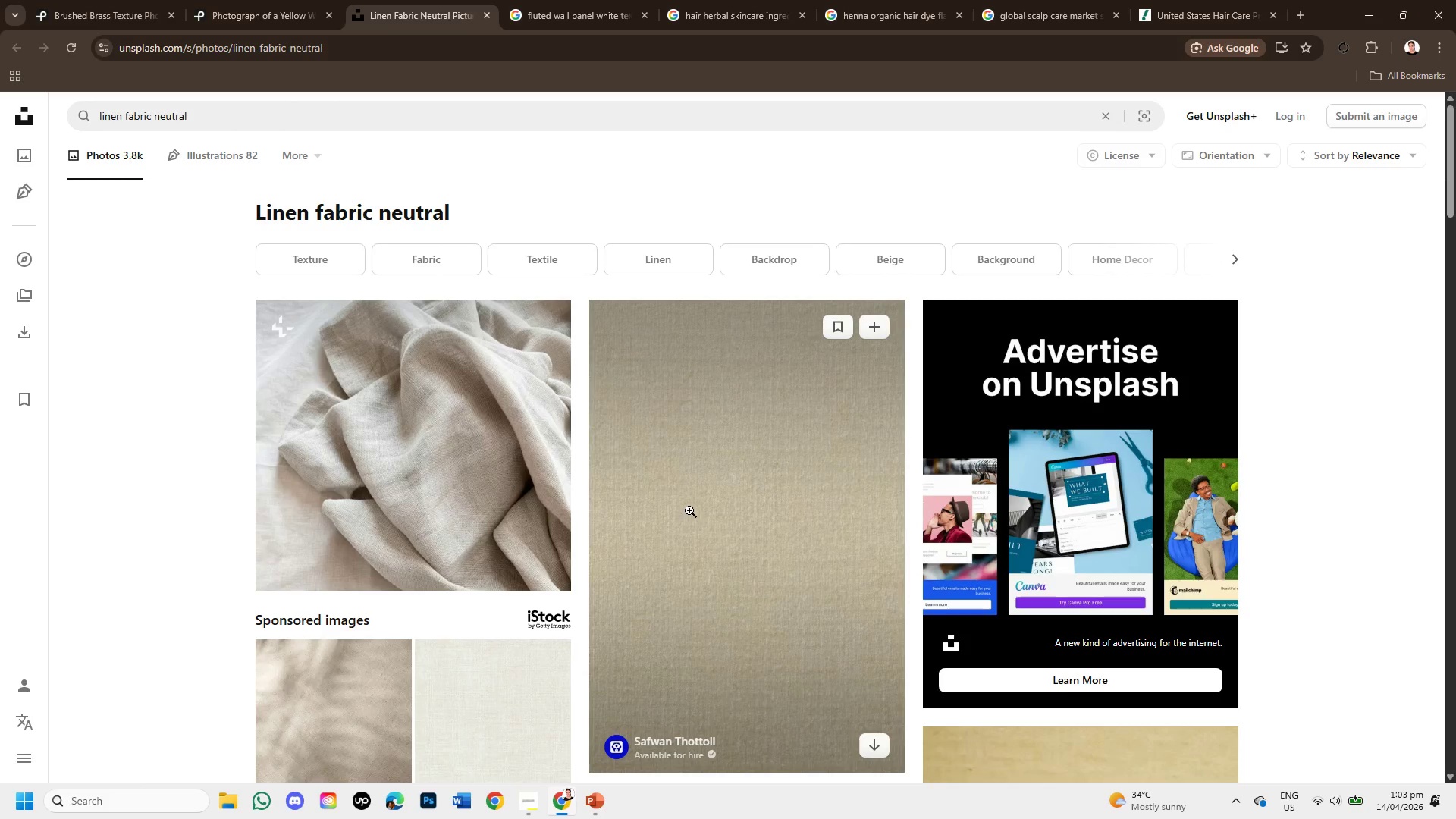 
scroll: coordinate [686, 497], scroll_direction: down, amount: 1.0
 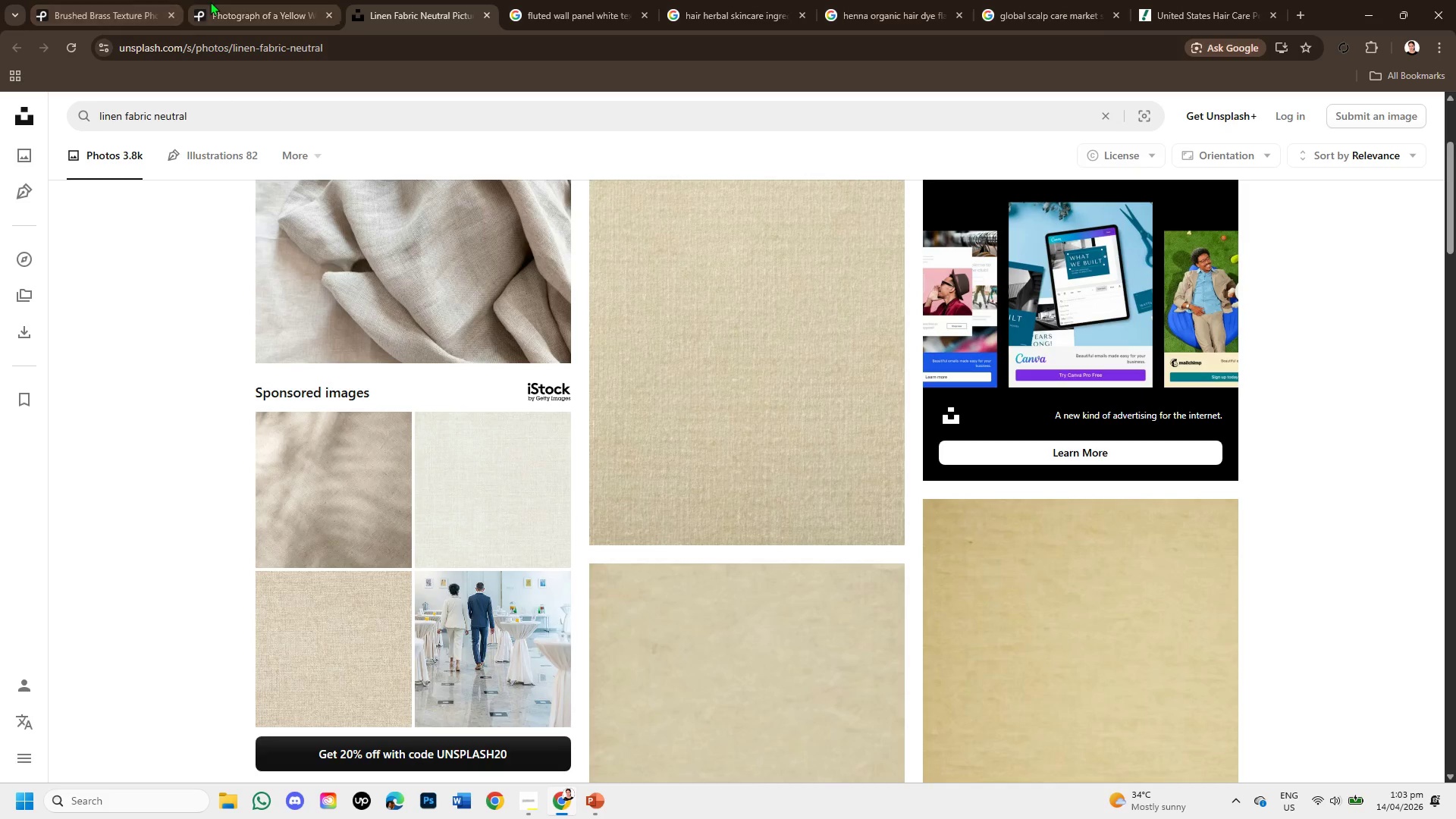 
left_click([217, 2])
 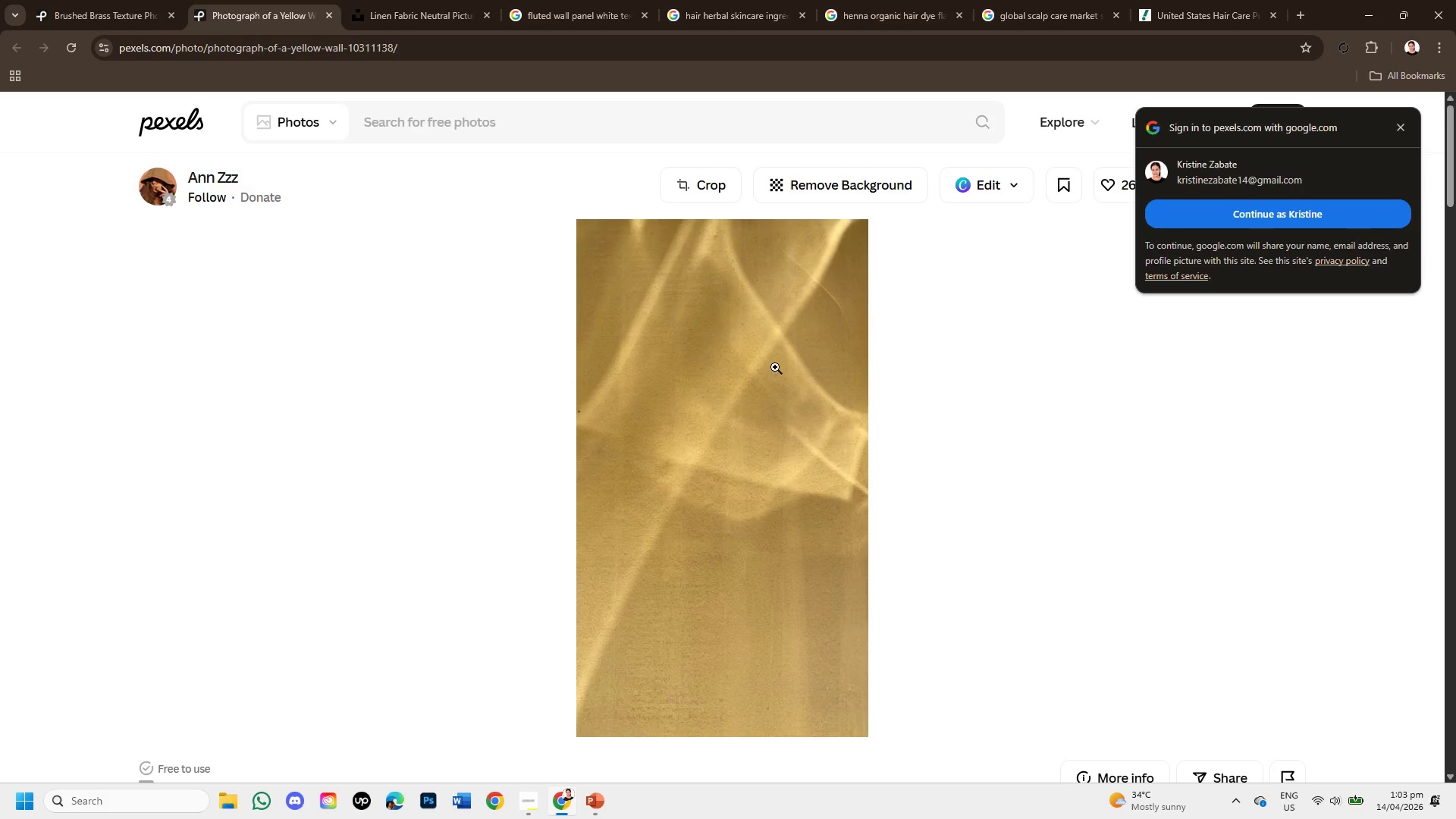 
scroll: coordinate [772, 432], scroll_direction: down, amount: 5.0
 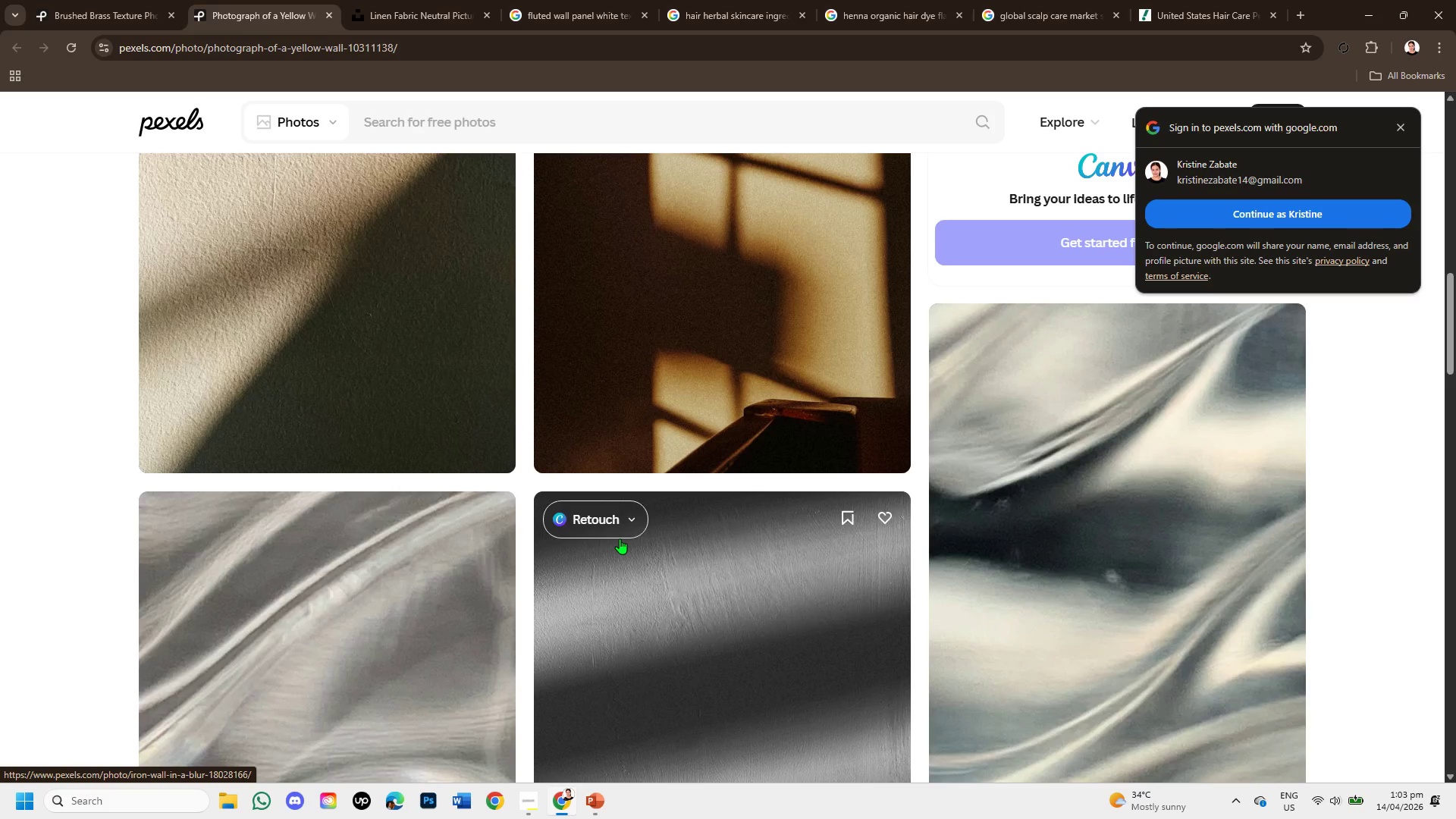 
wait(20.29)
 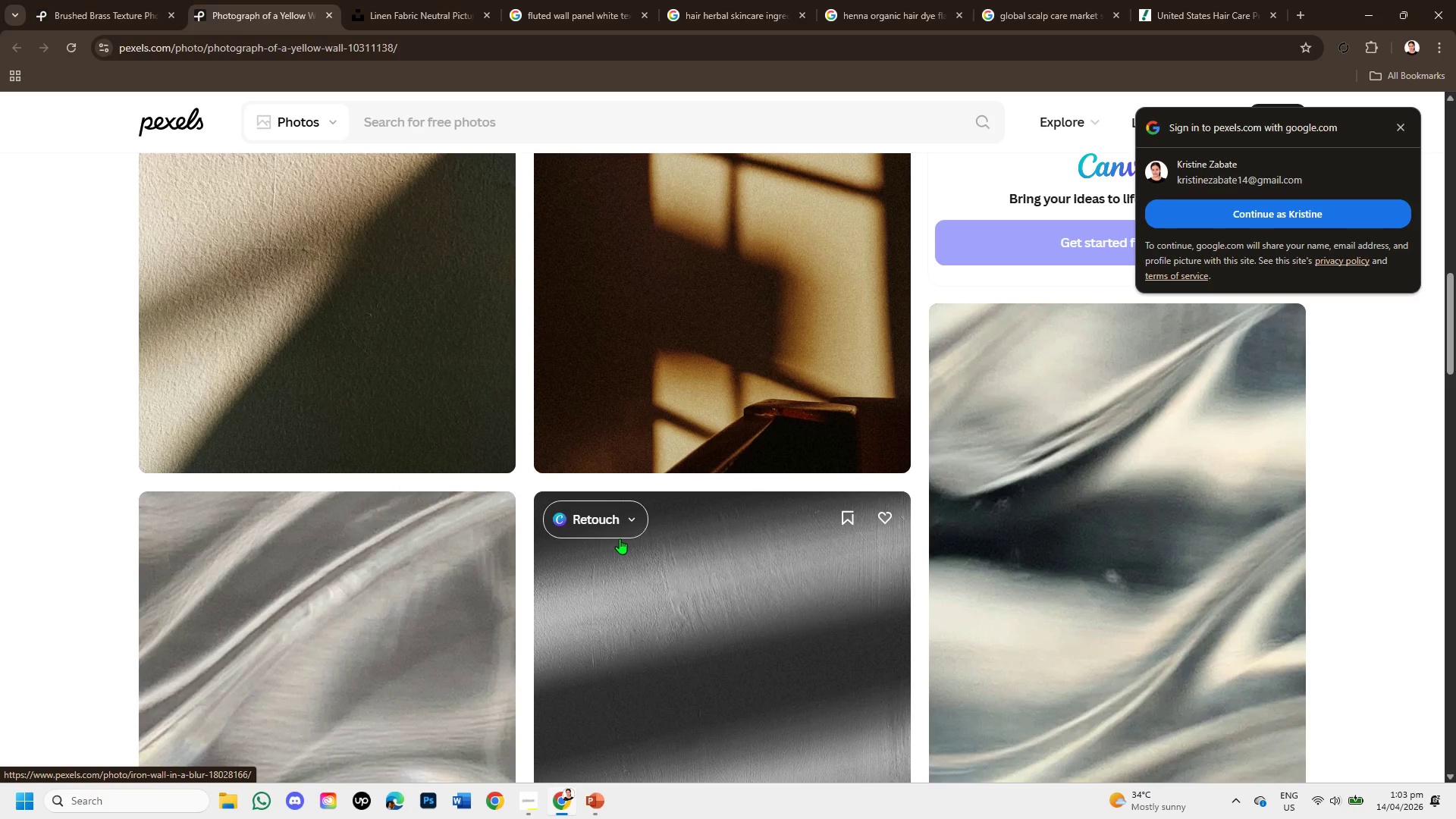 
left_click([394, 0])
 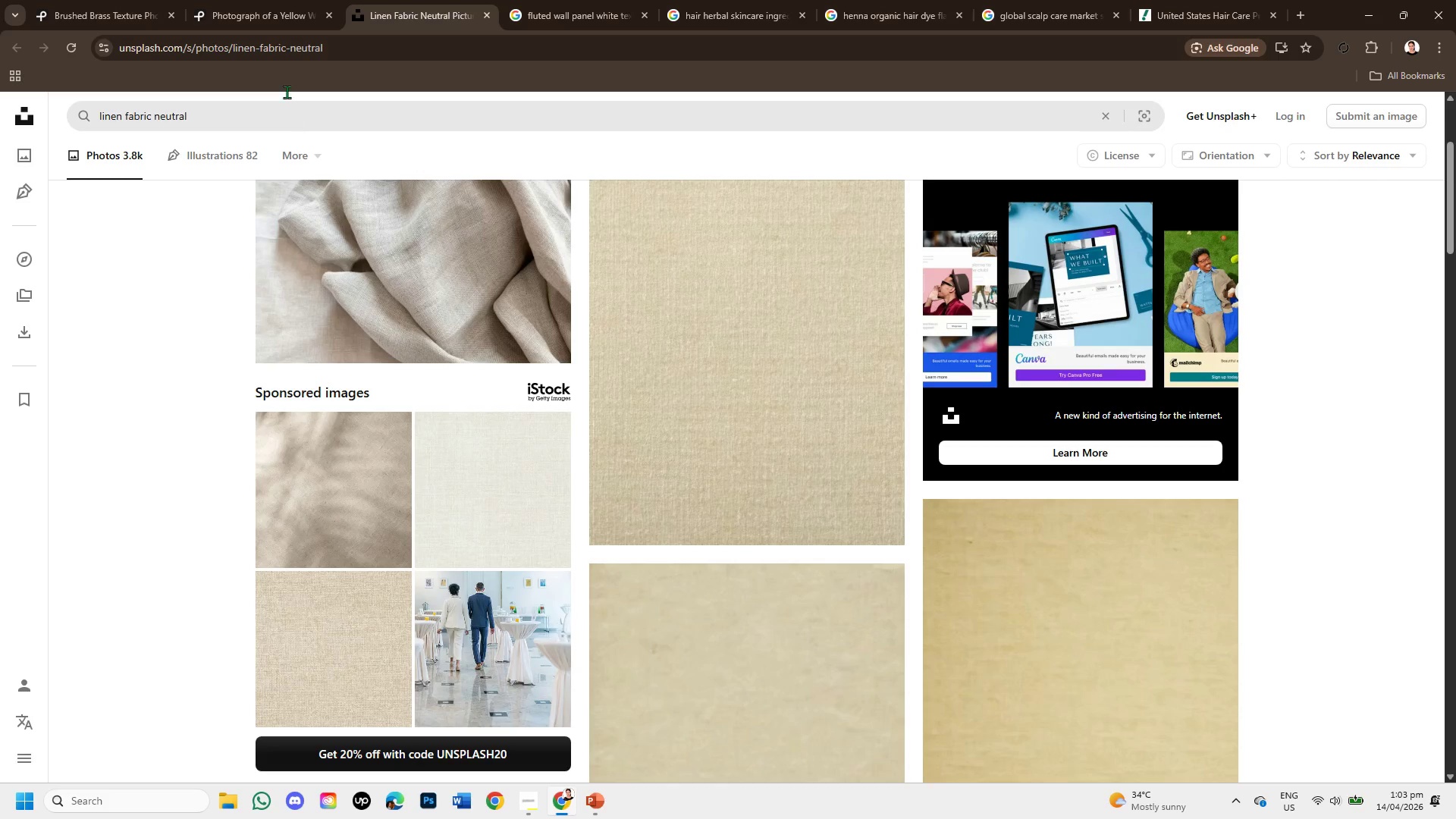 
left_click([257, 0])
 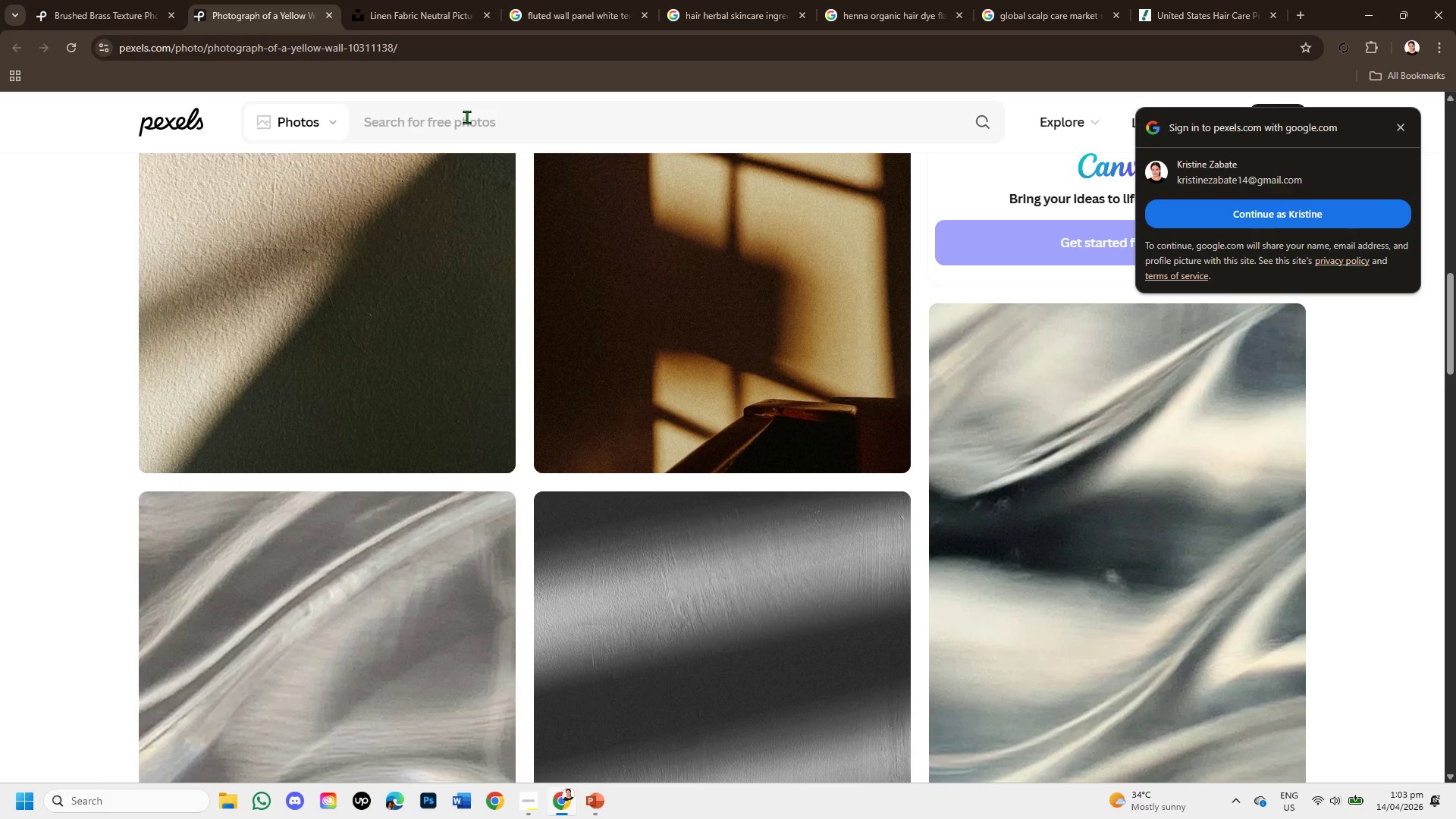 
left_click([466, 117])
 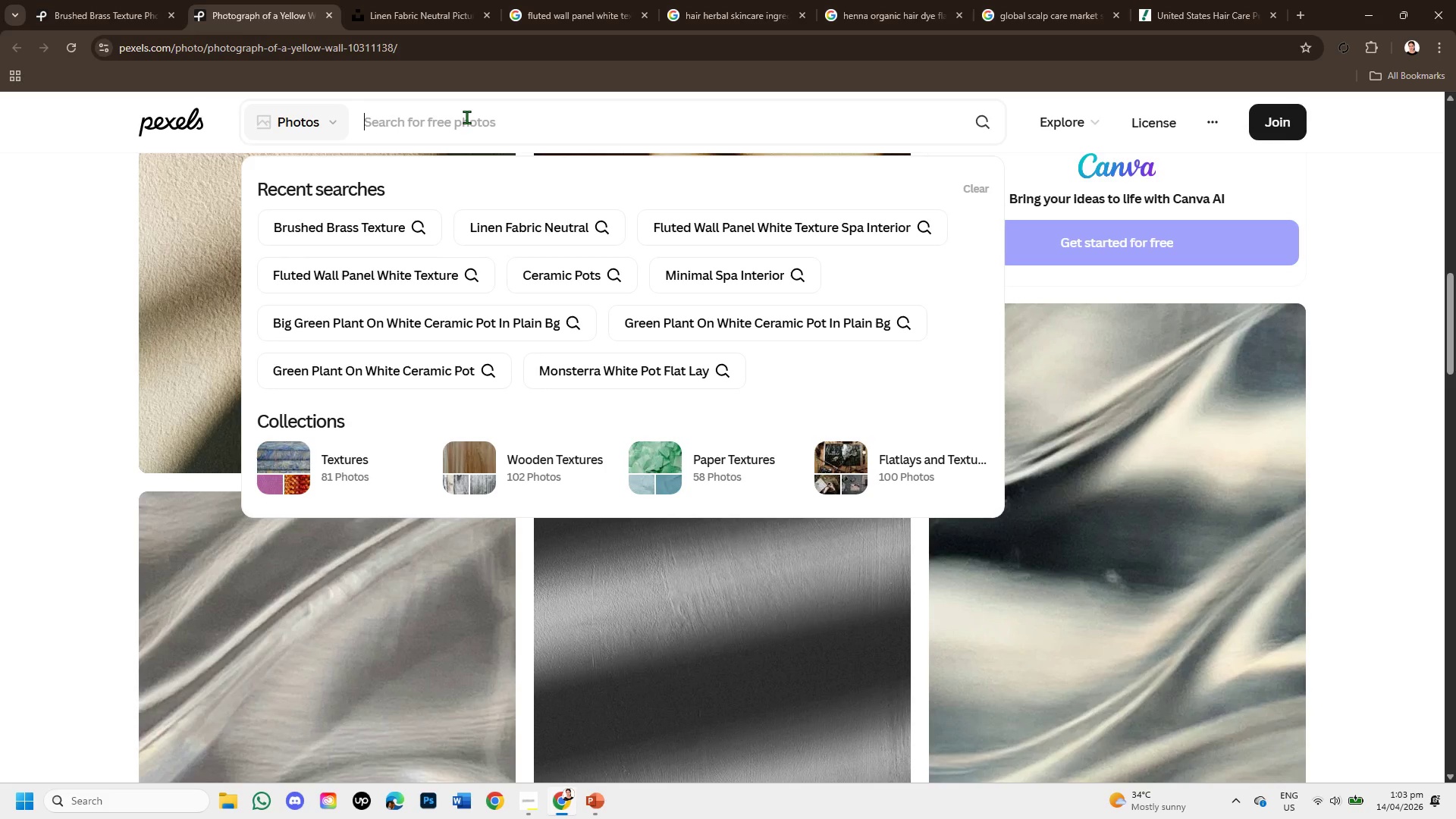 
wait(7.03)
 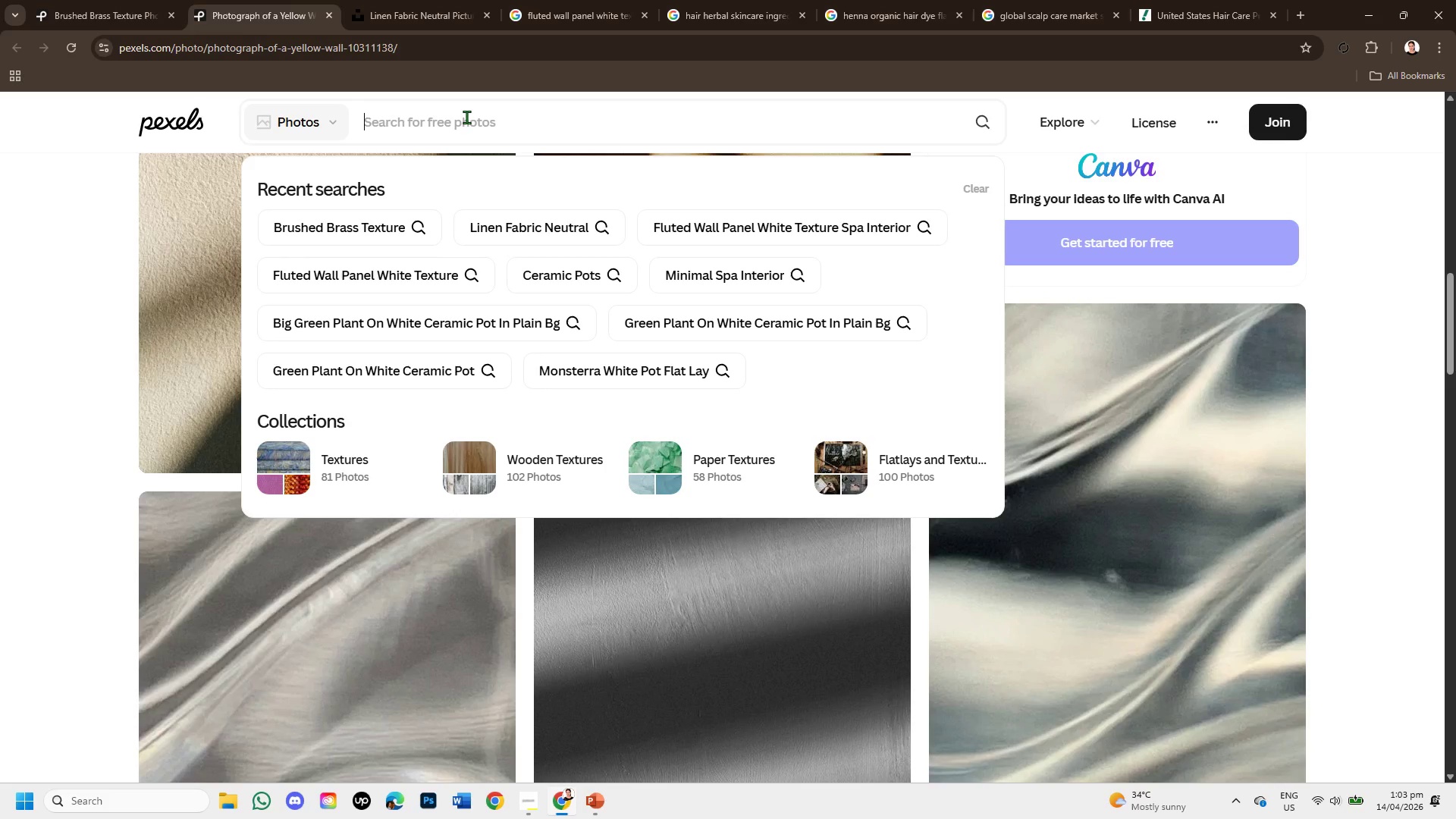 
type(brushed gold ,me)
key(Backspace)
key(Backspace)
type(metal matte finish )
 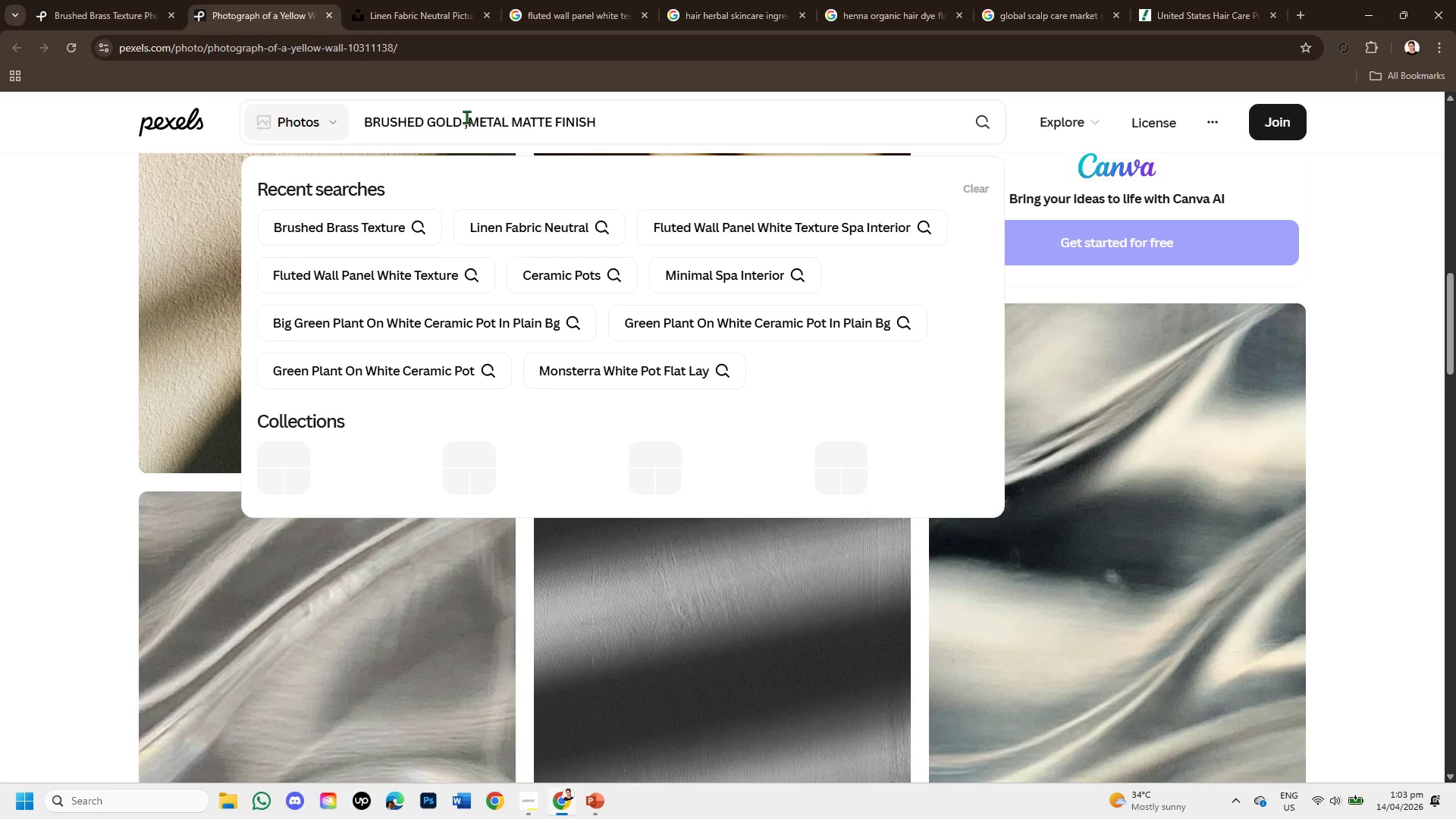 
key(Enter)
 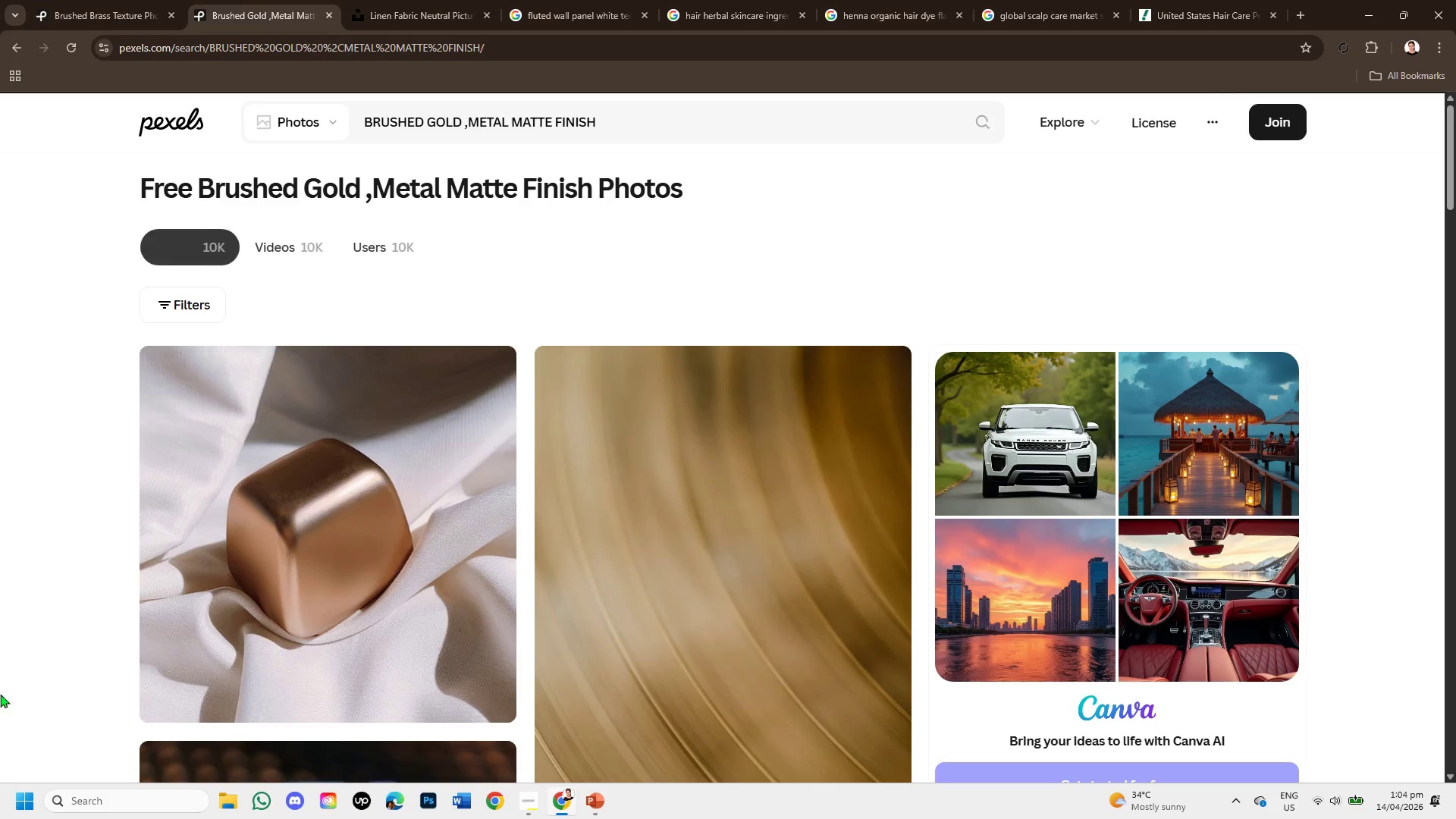 
scroll: coordinate [720, 604], scroll_direction: down, amount: 2.0
 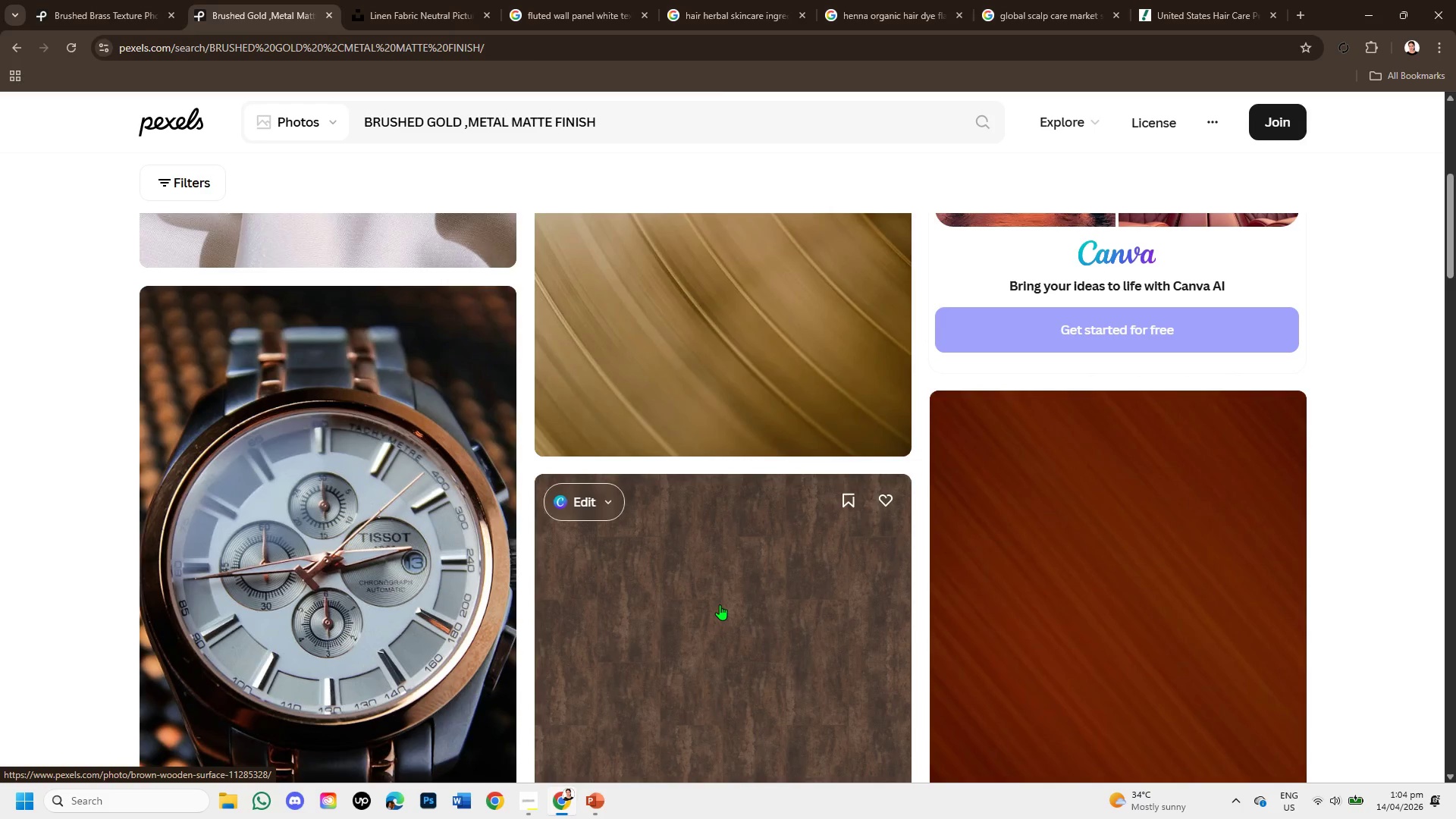 
scroll: coordinate [720, 604], scroll_direction: up, amount: 2.0
 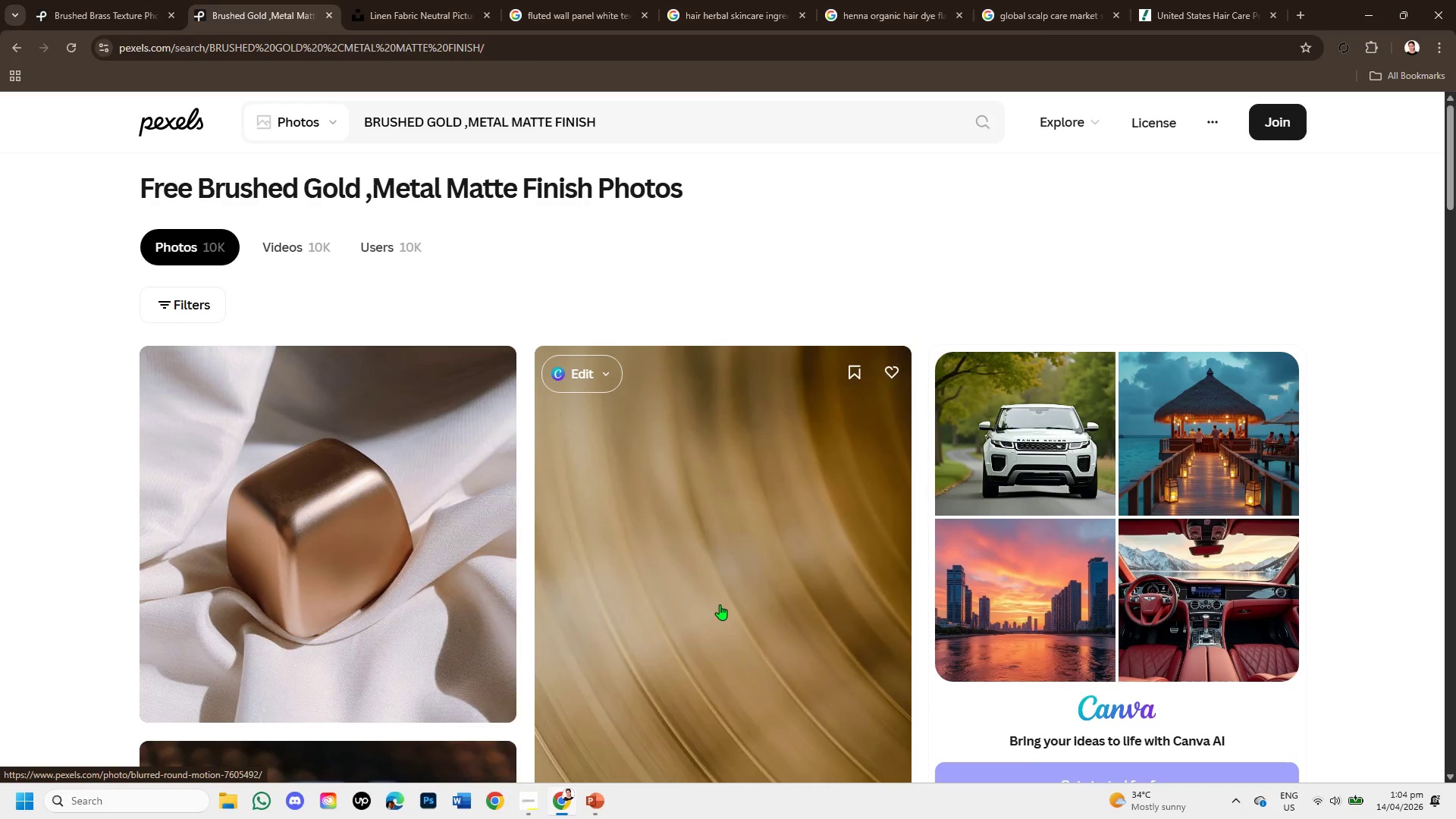 
scroll: coordinate [753, 592], scroll_direction: down, amount: 12.0
 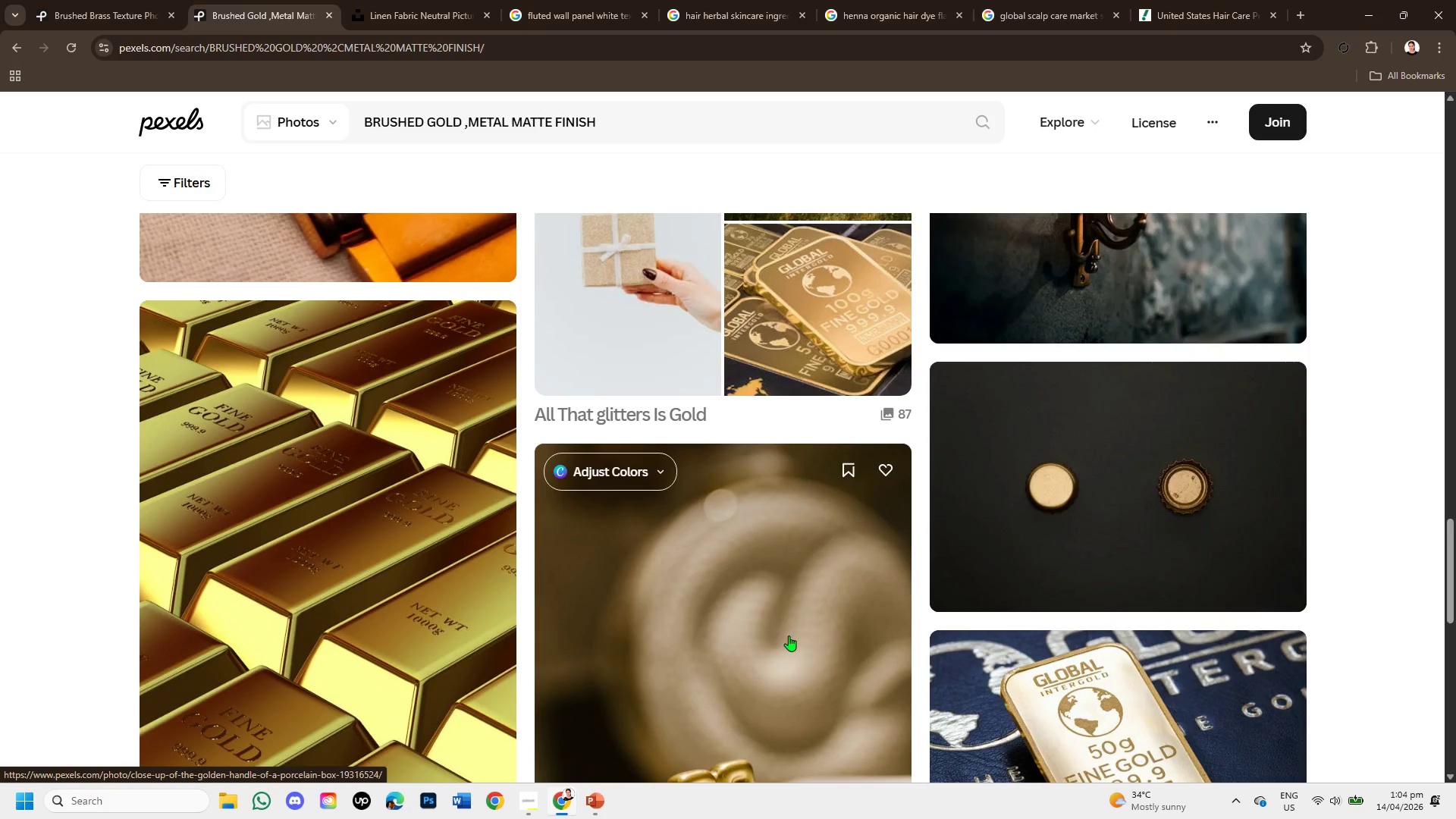 
scroll: coordinate [742, 439], scroll_direction: up, amount: 11.0
 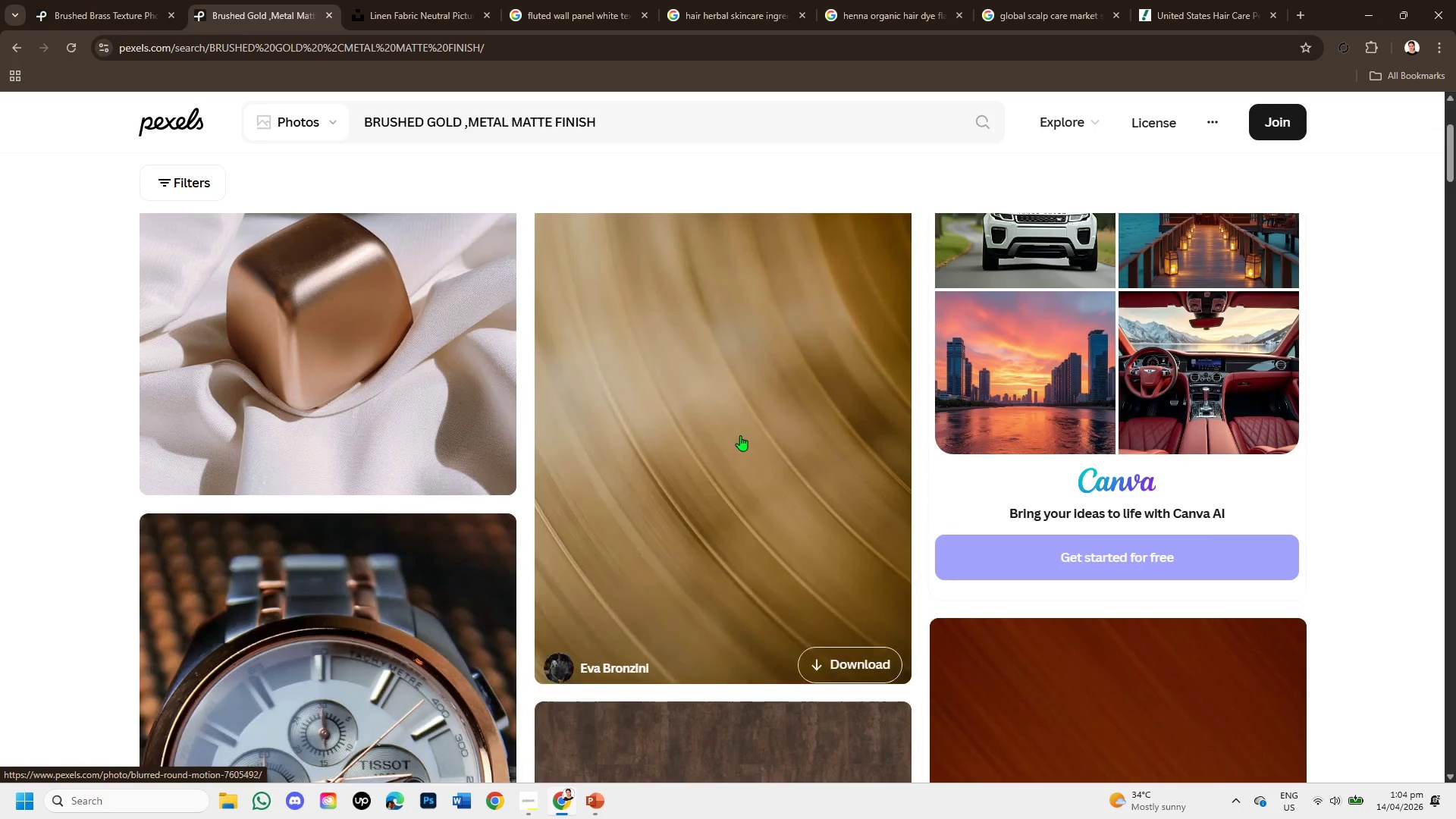 
left_click([740, 435])
 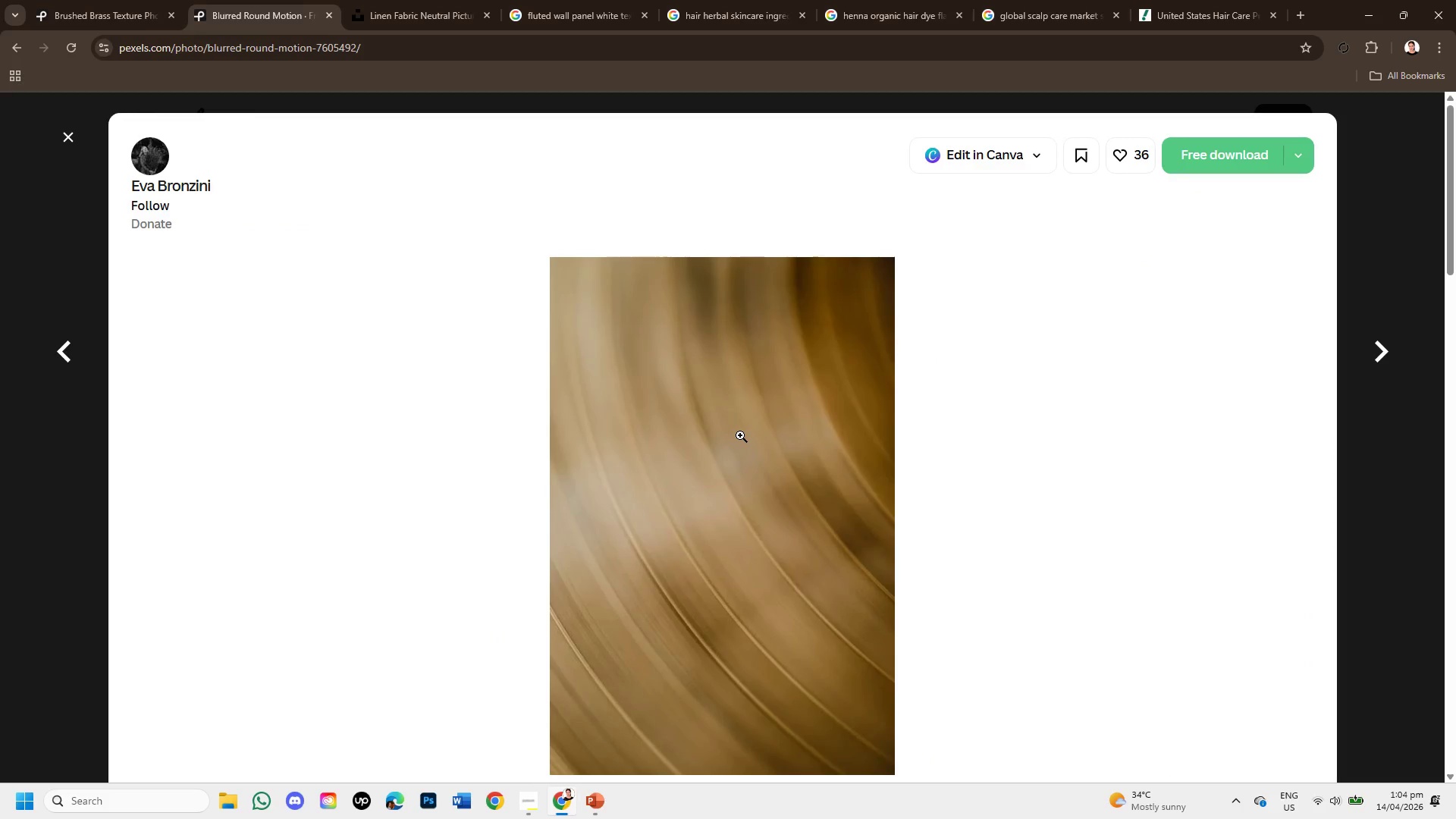 
scroll: coordinate [738, 491], scroll_direction: down, amount: 5.0
 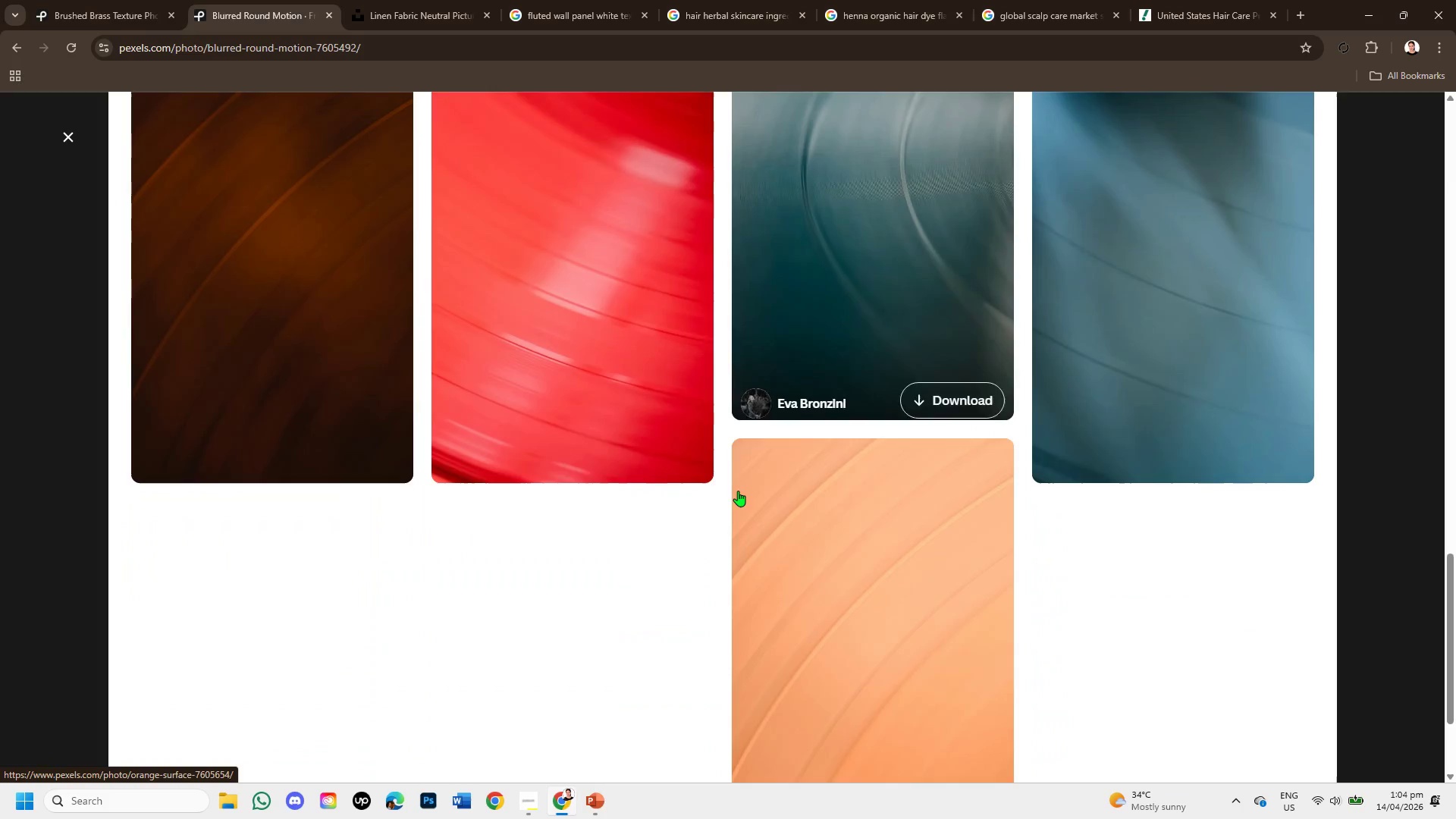 
scroll: coordinate [760, 502], scroll_direction: up, amount: 8.0
 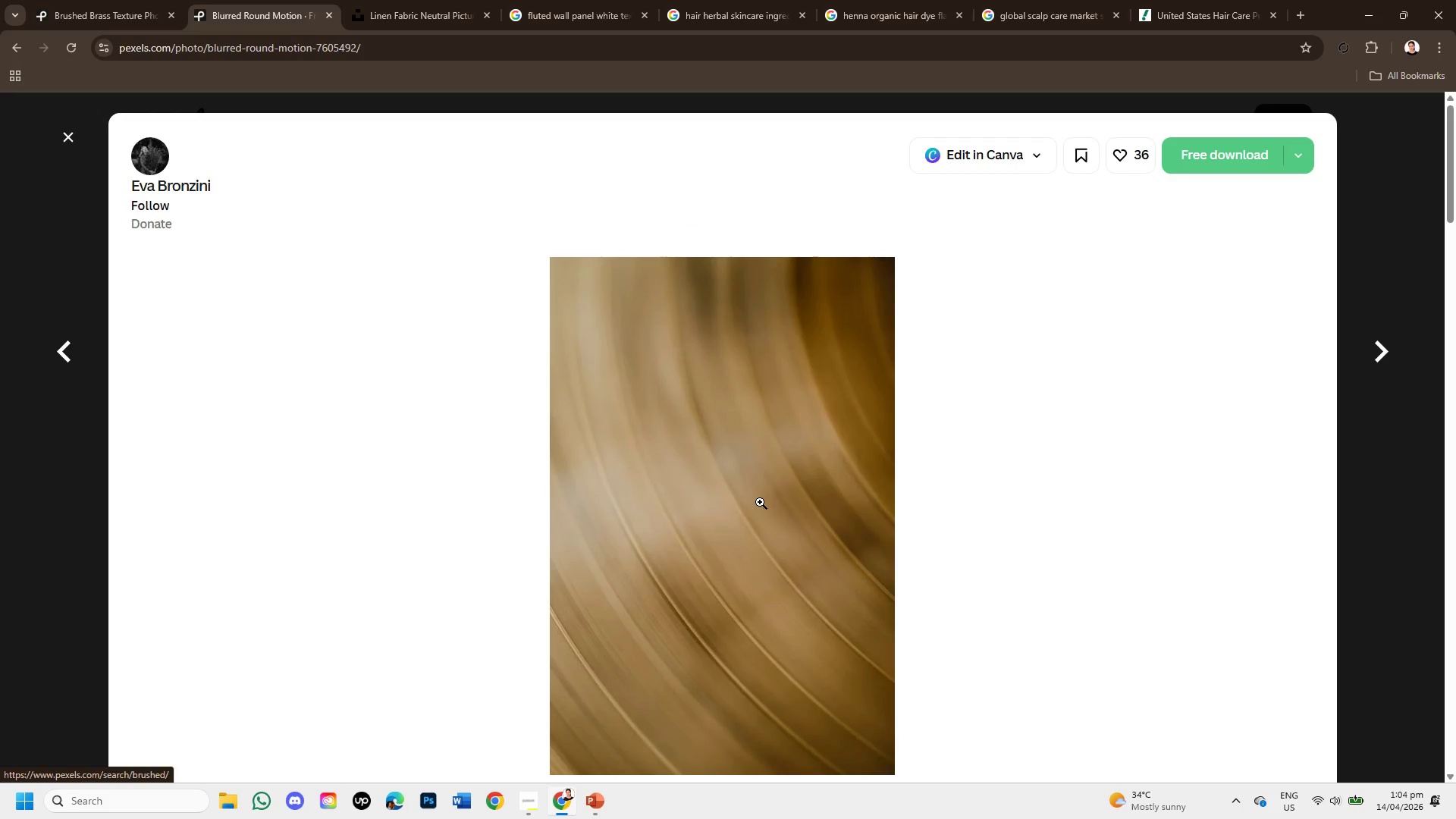 
scroll: coordinate [760, 502], scroll_direction: down, amount: 8.0
 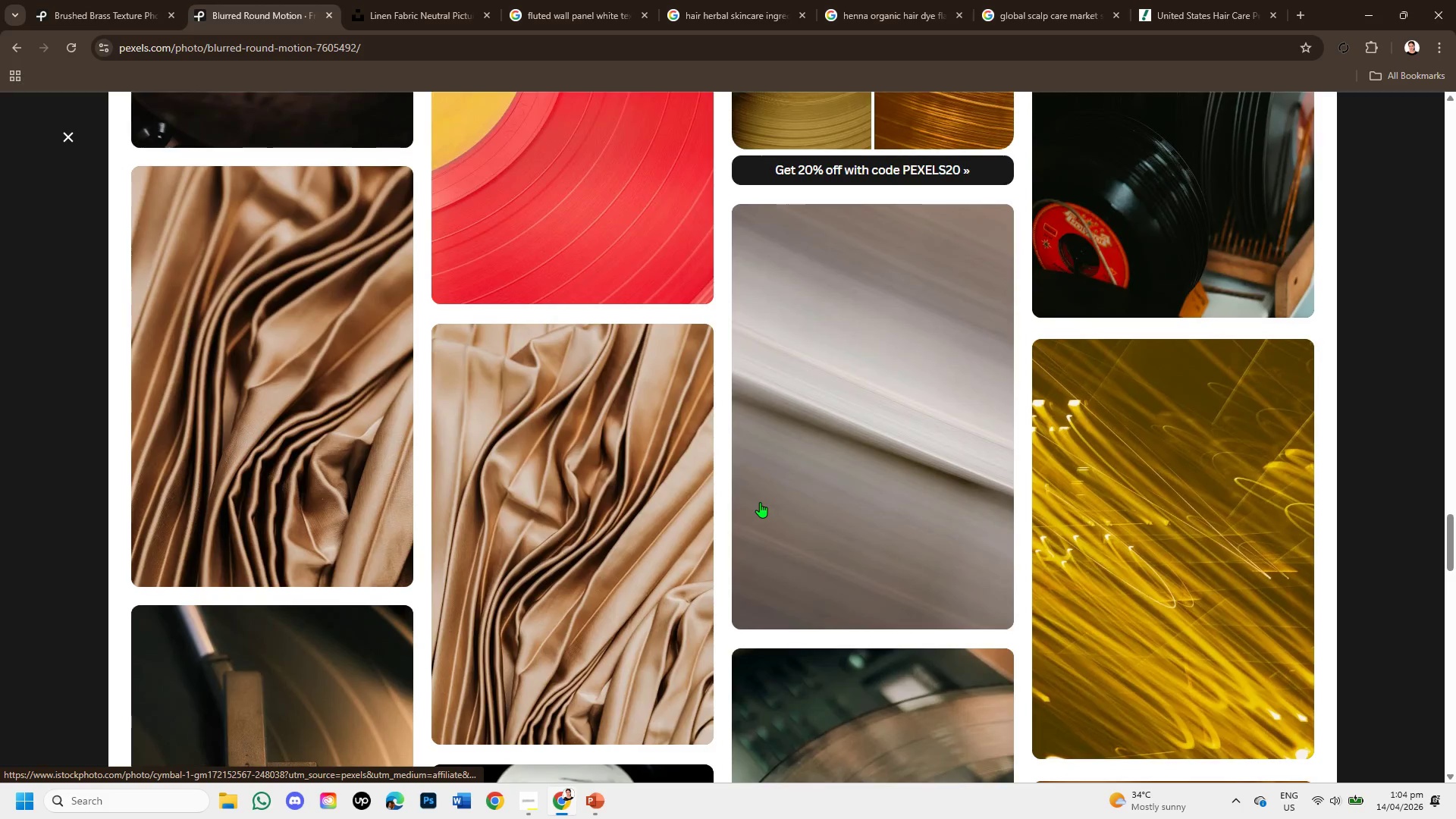 
scroll: coordinate [760, 502], scroll_direction: up, amount: 2.0
 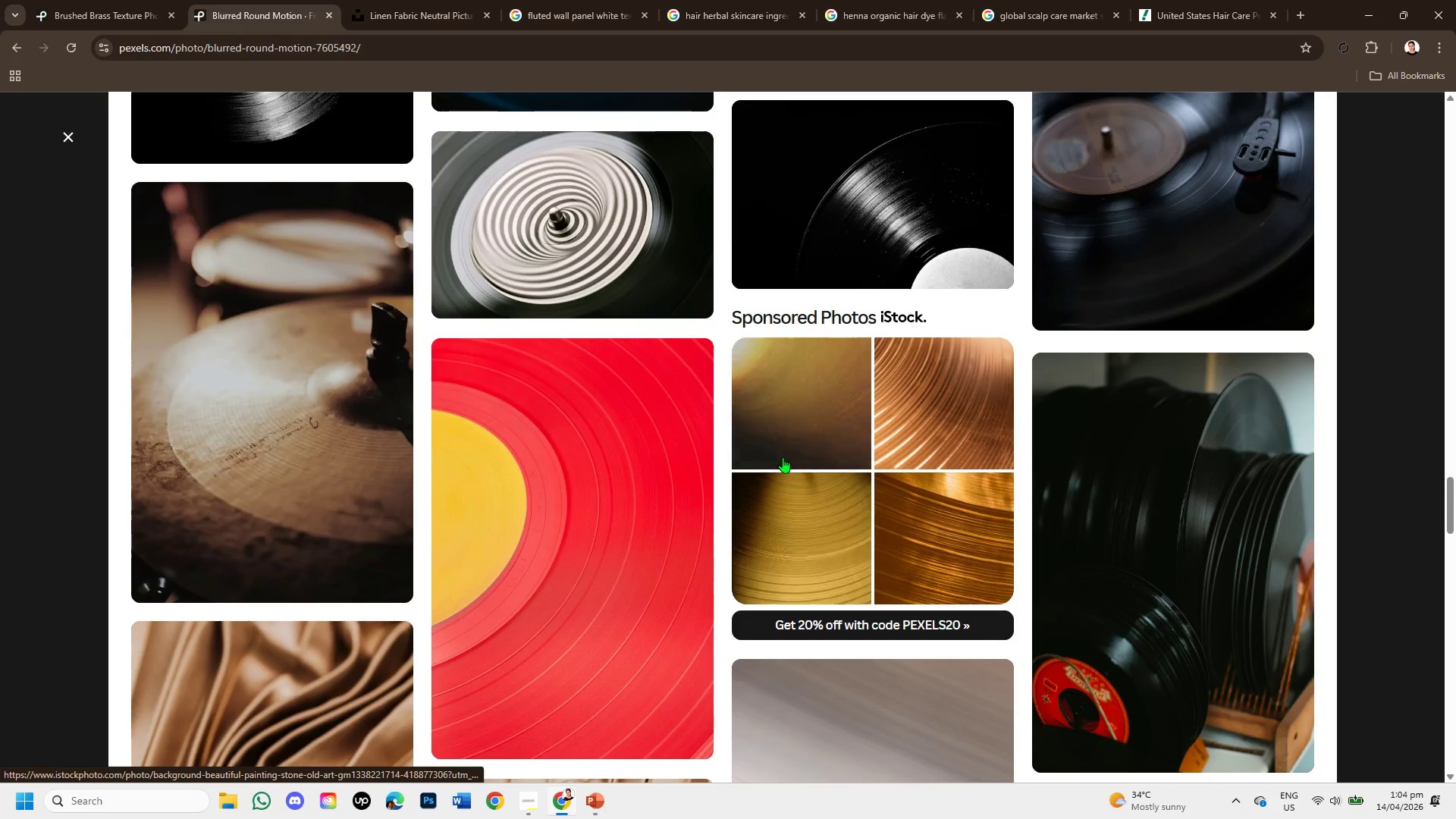 
scroll: coordinate [786, 465], scroll_direction: down, amount: 3.0
 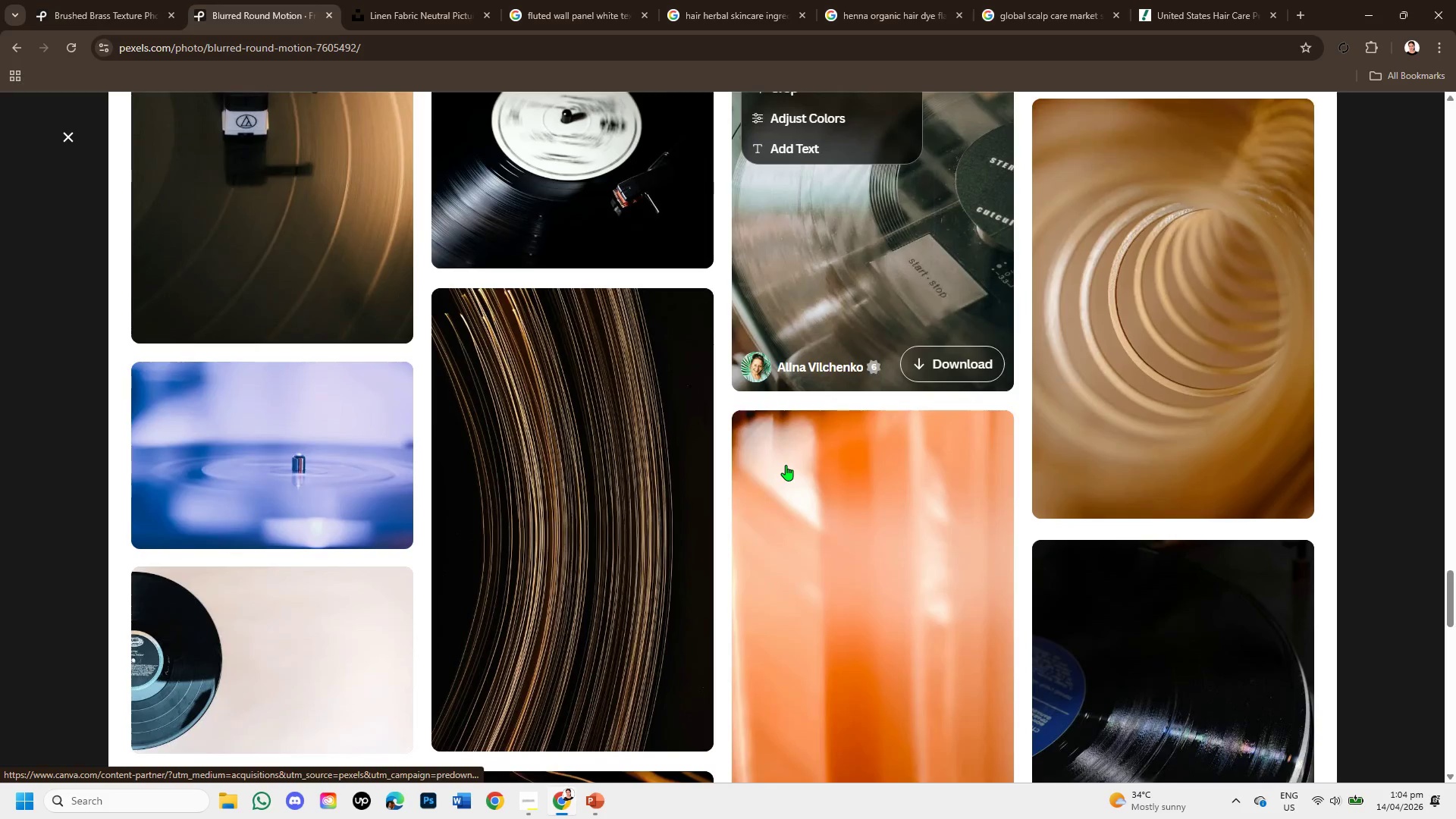 
scroll: coordinate [786, 465], scroll_direction: up, amount: 4.0
 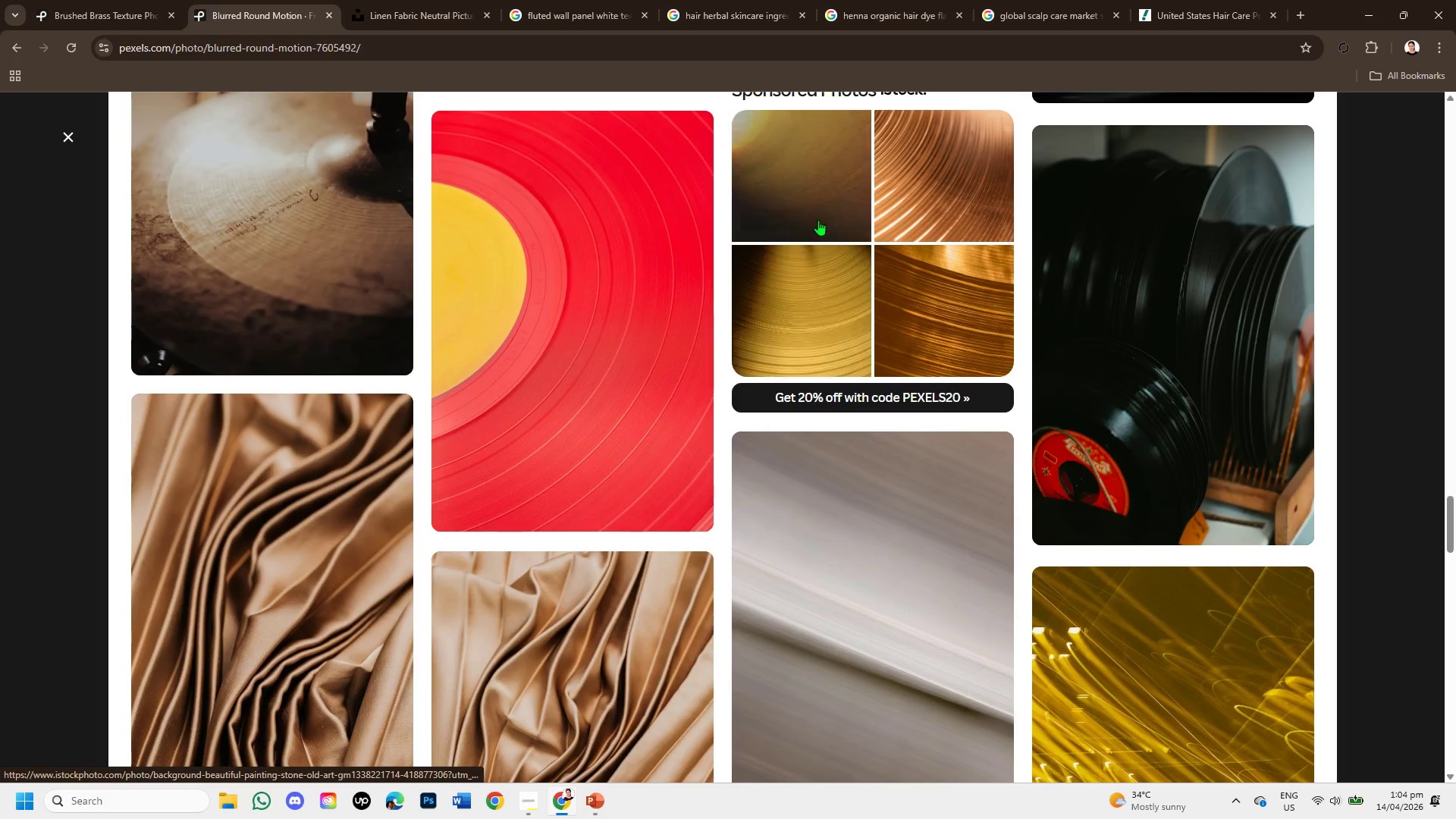 
left_click([818, 200])
 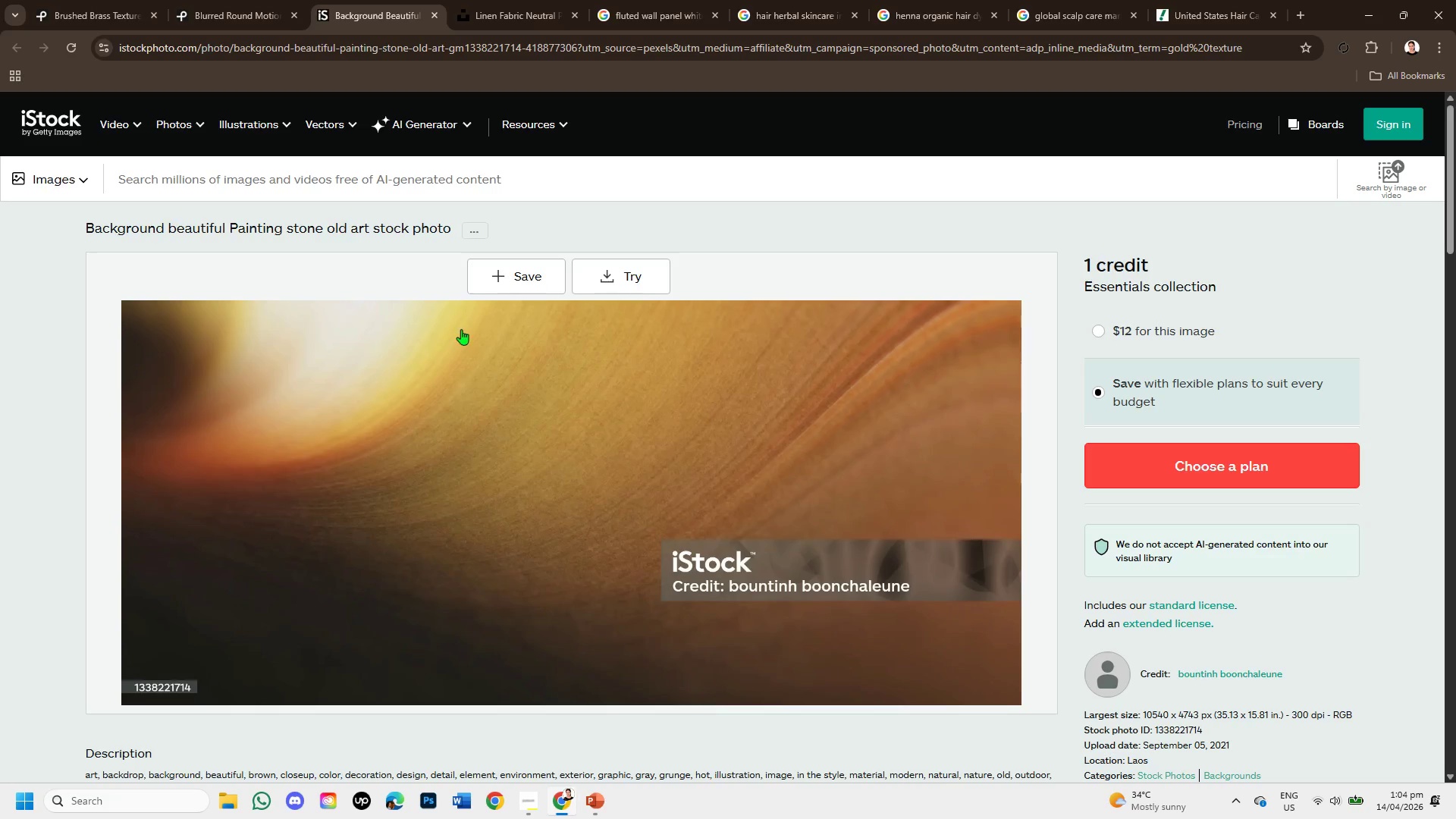 
scroll: coordinate [680, 502], scroll_direction: down, amount: 4.0
 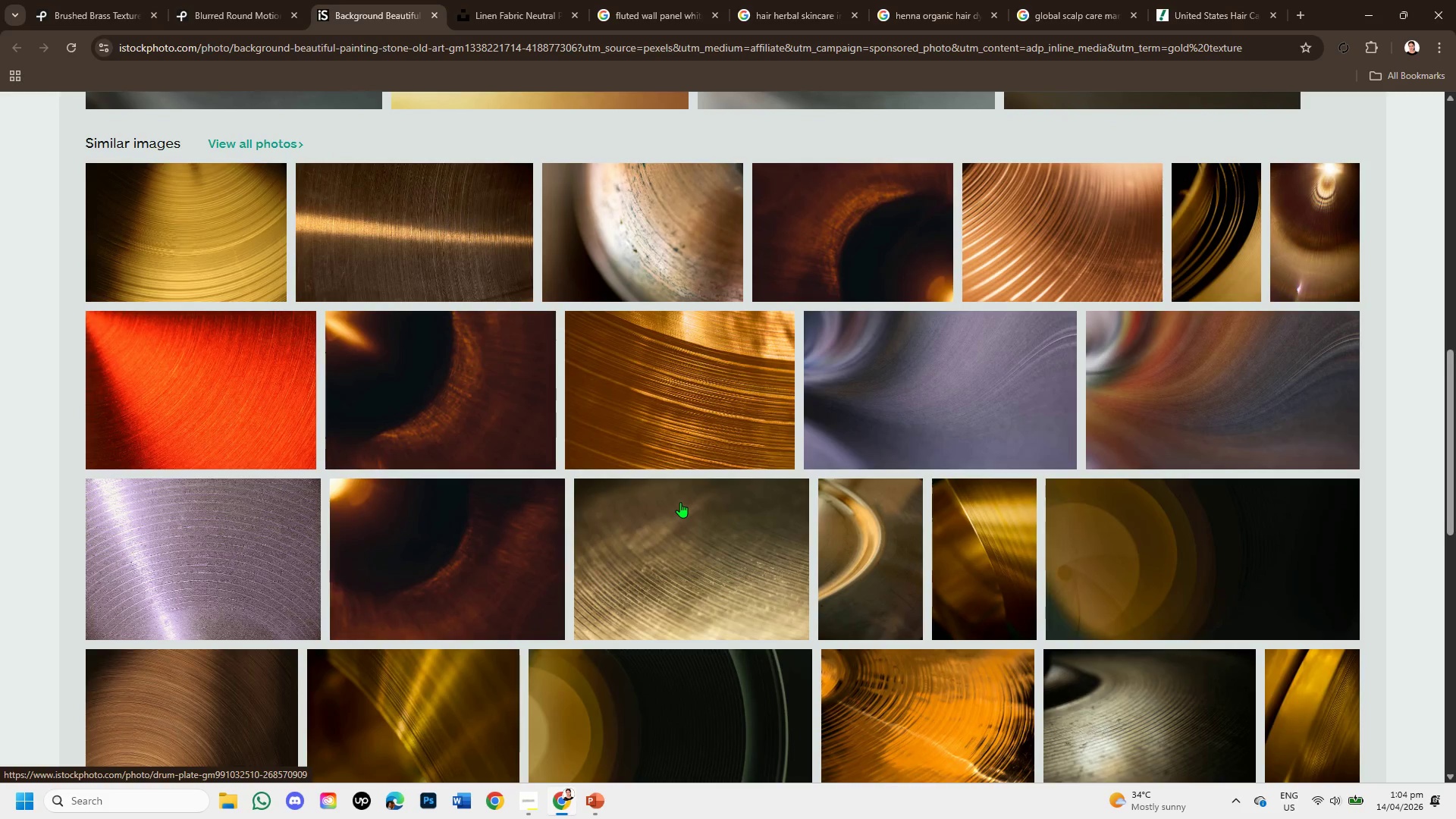 
scroll: coordinate [680, 502], scroll_direction: up, amount: 1.0
 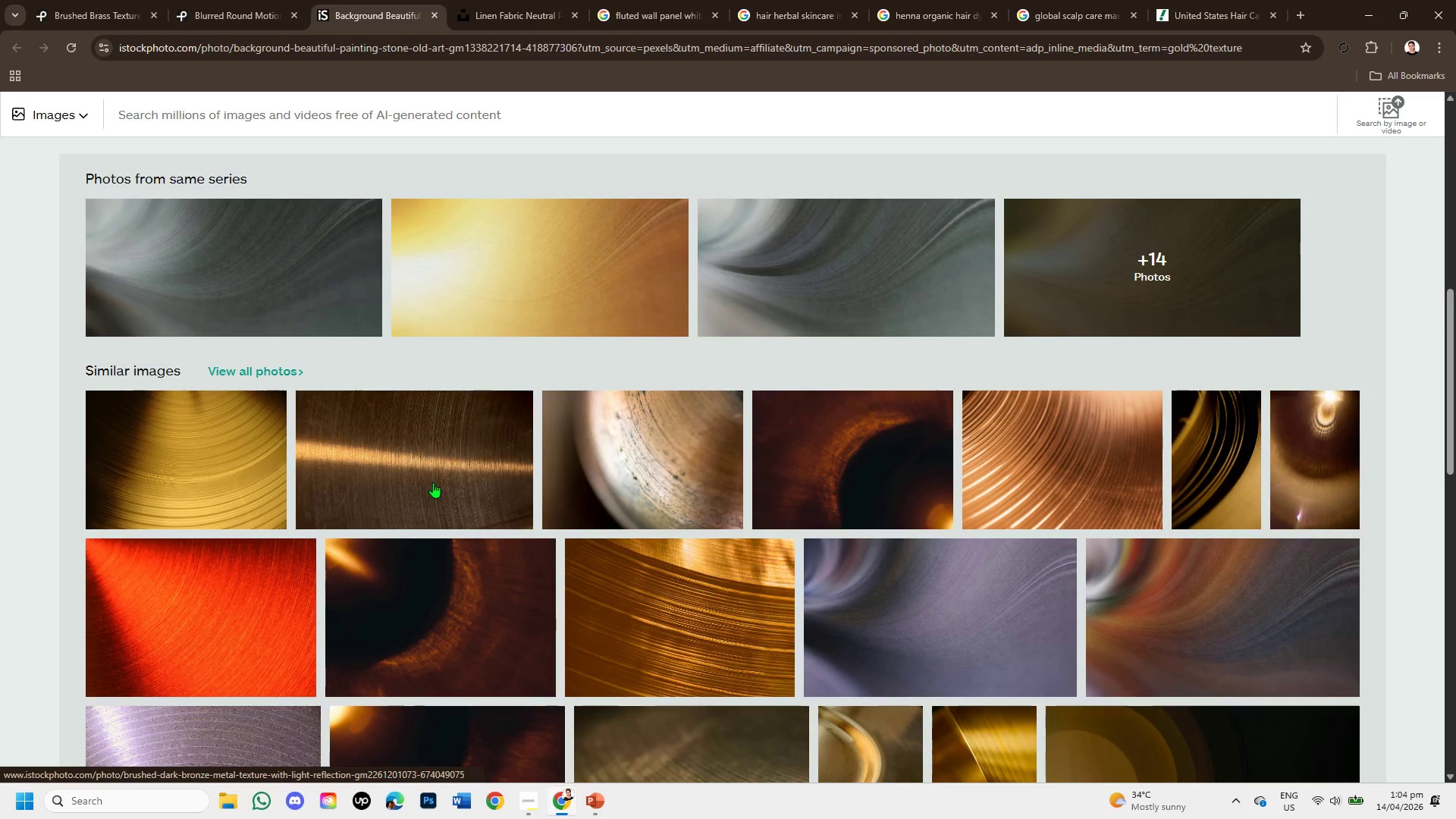 
left_click([433, 482])
 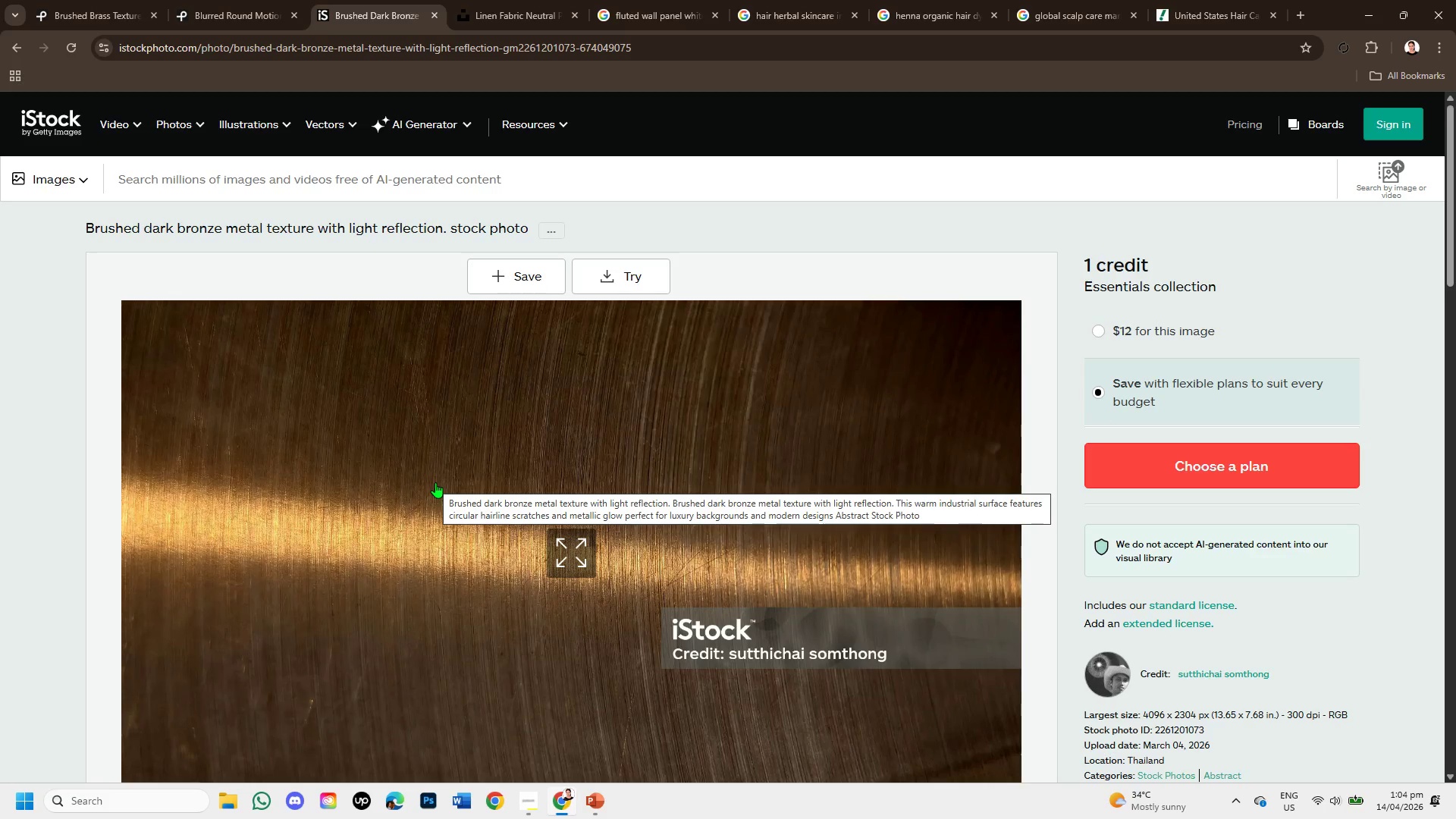 
scroll: coordinate [787, 578], scroll_direction: down, amount: 1.0
 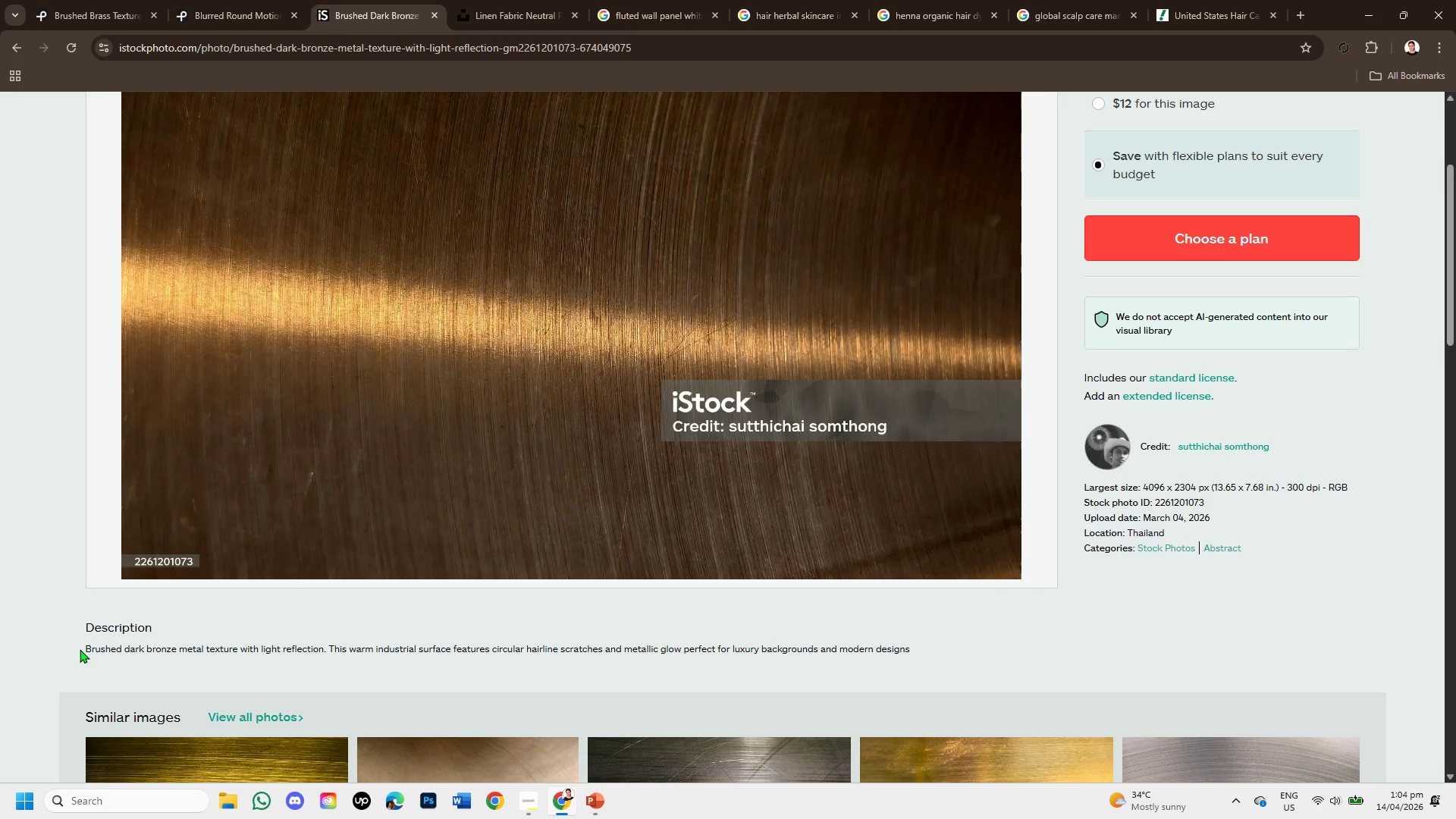 
left_click_drag(start_coordinate=[80, 649], to_coordinate=[322, 645])
 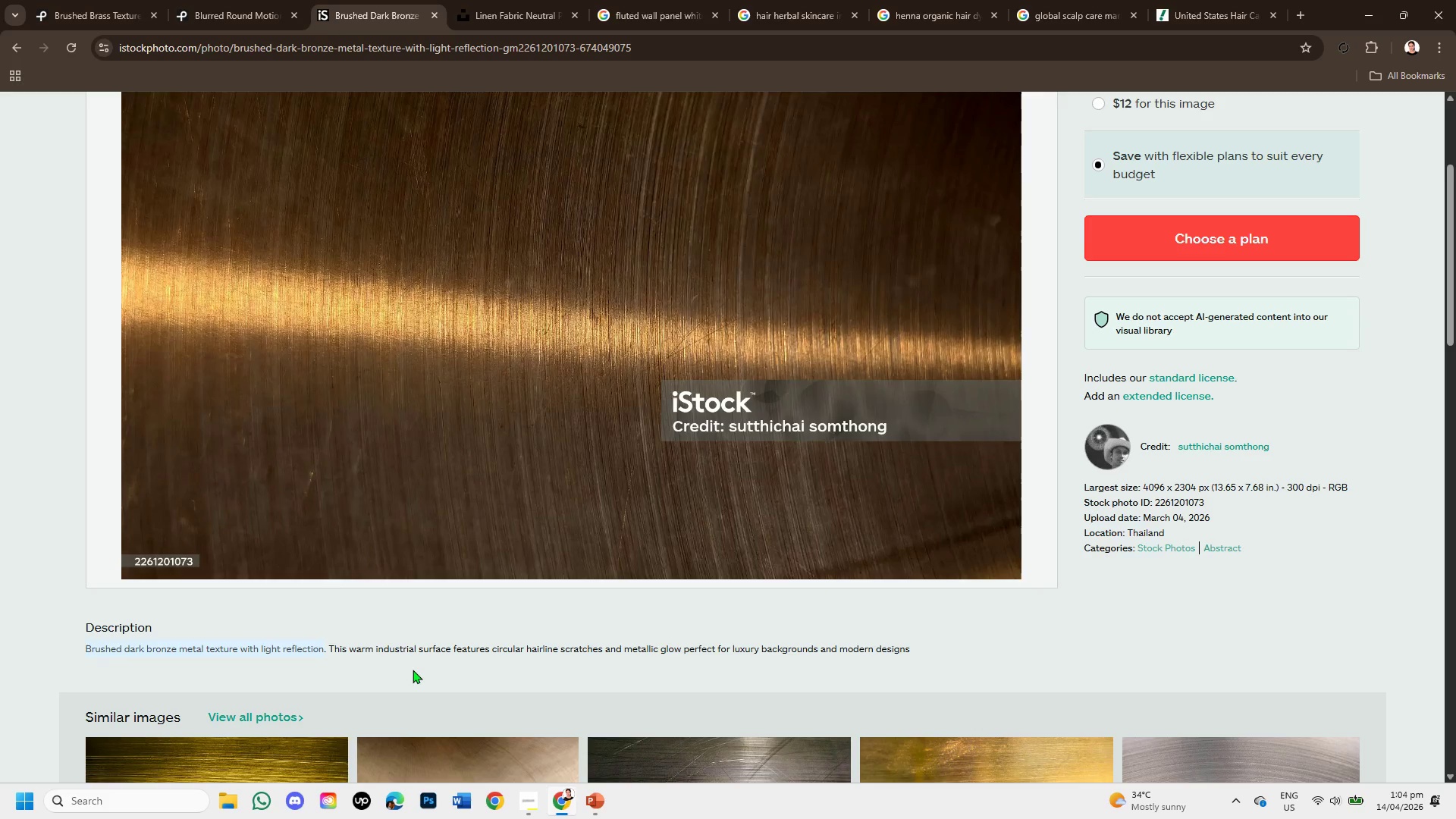 
hold_key(key=ControlLeft, duration=1.22)
 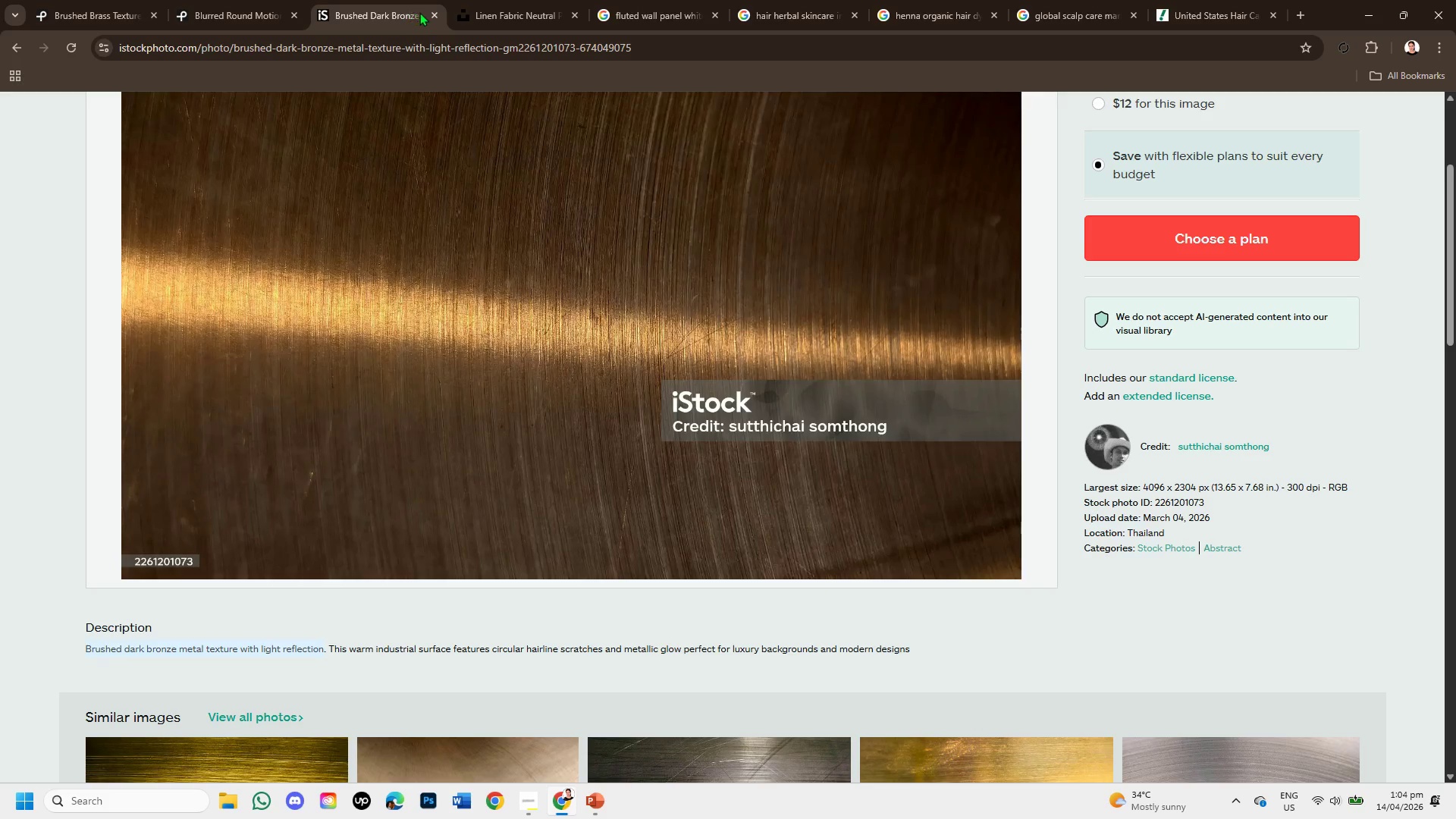 
hold_key(key=C, duration=0.36)
 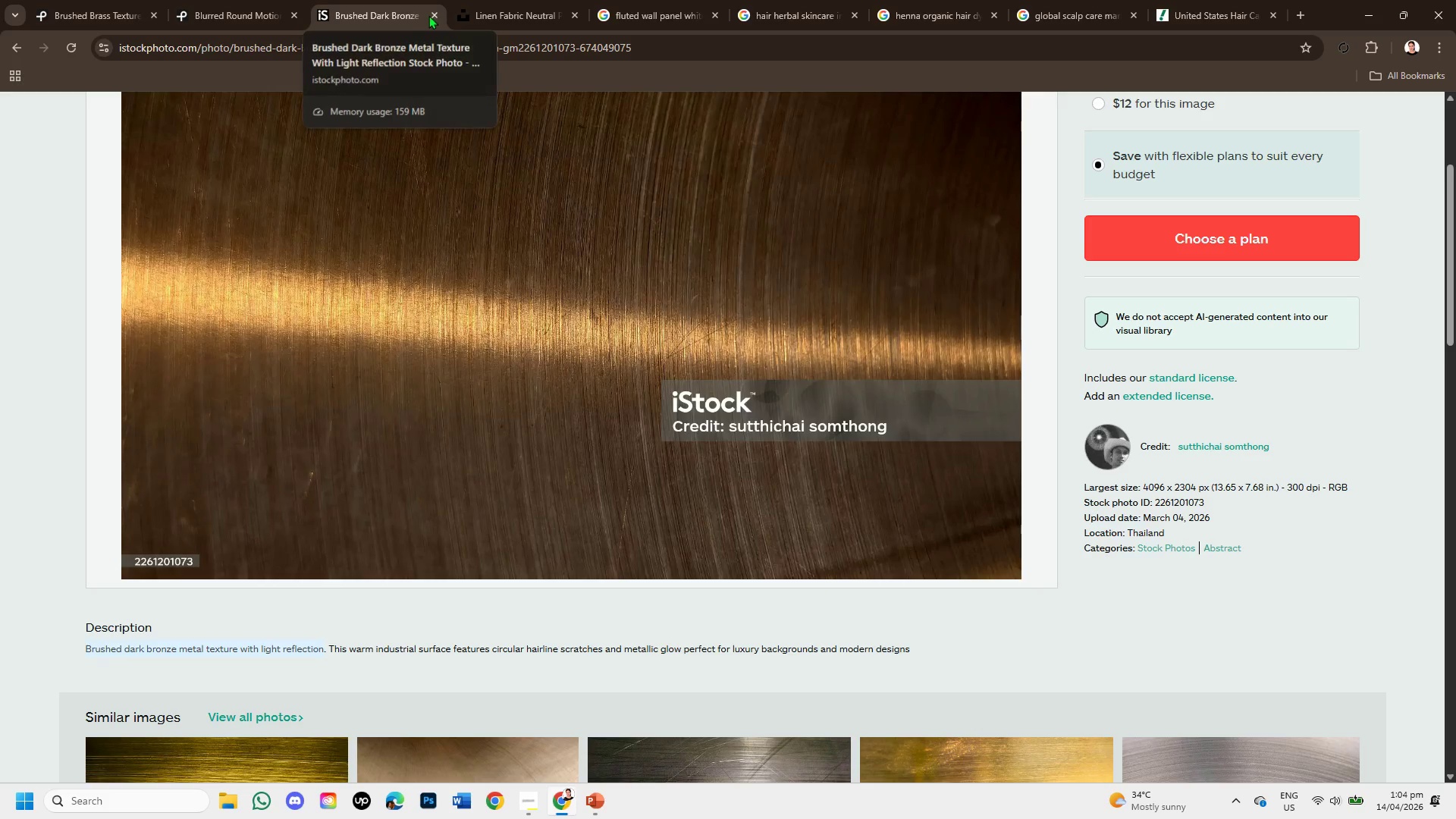 
left_click([431, 15])
 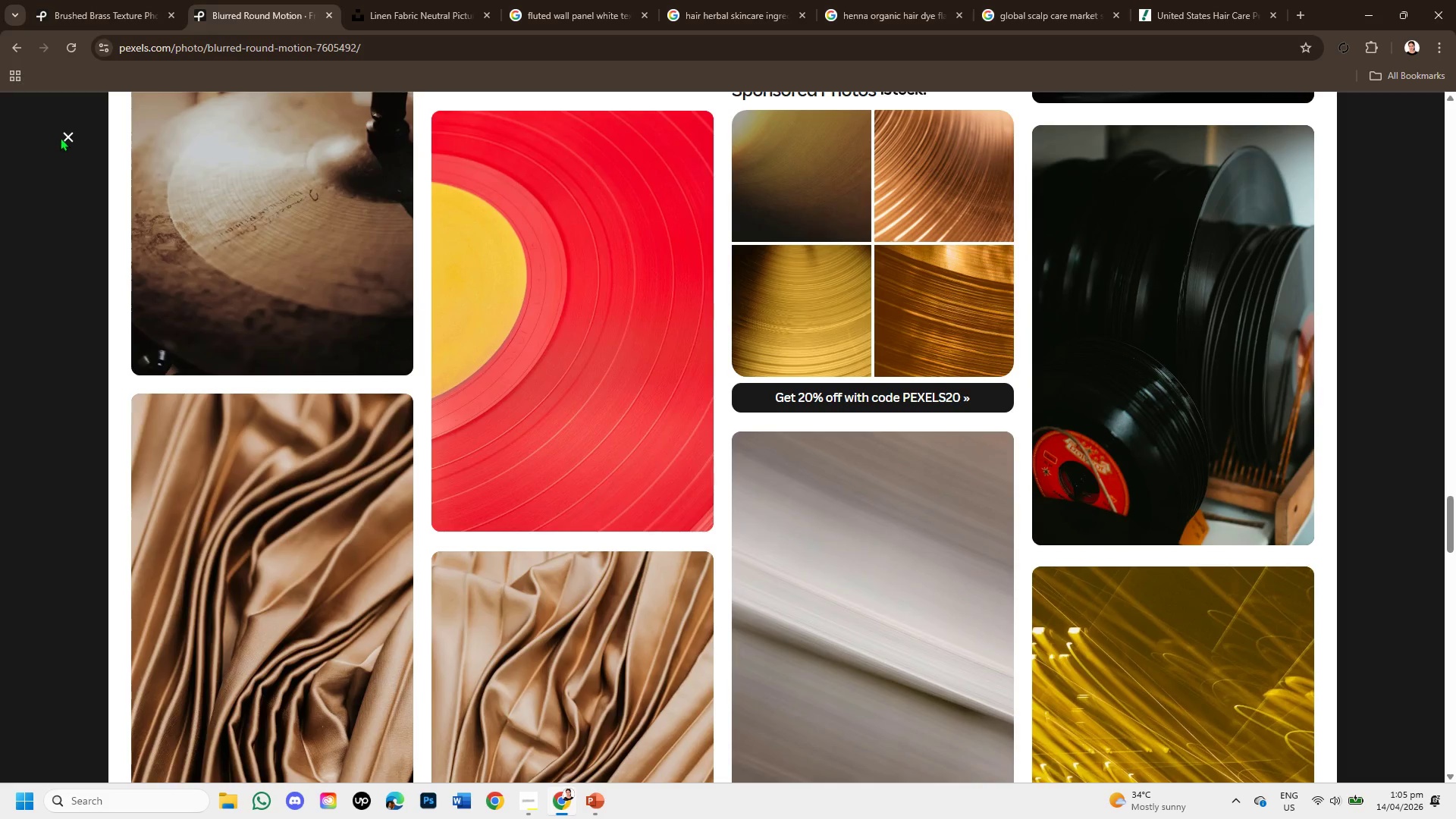 
left_click([64, 134])
 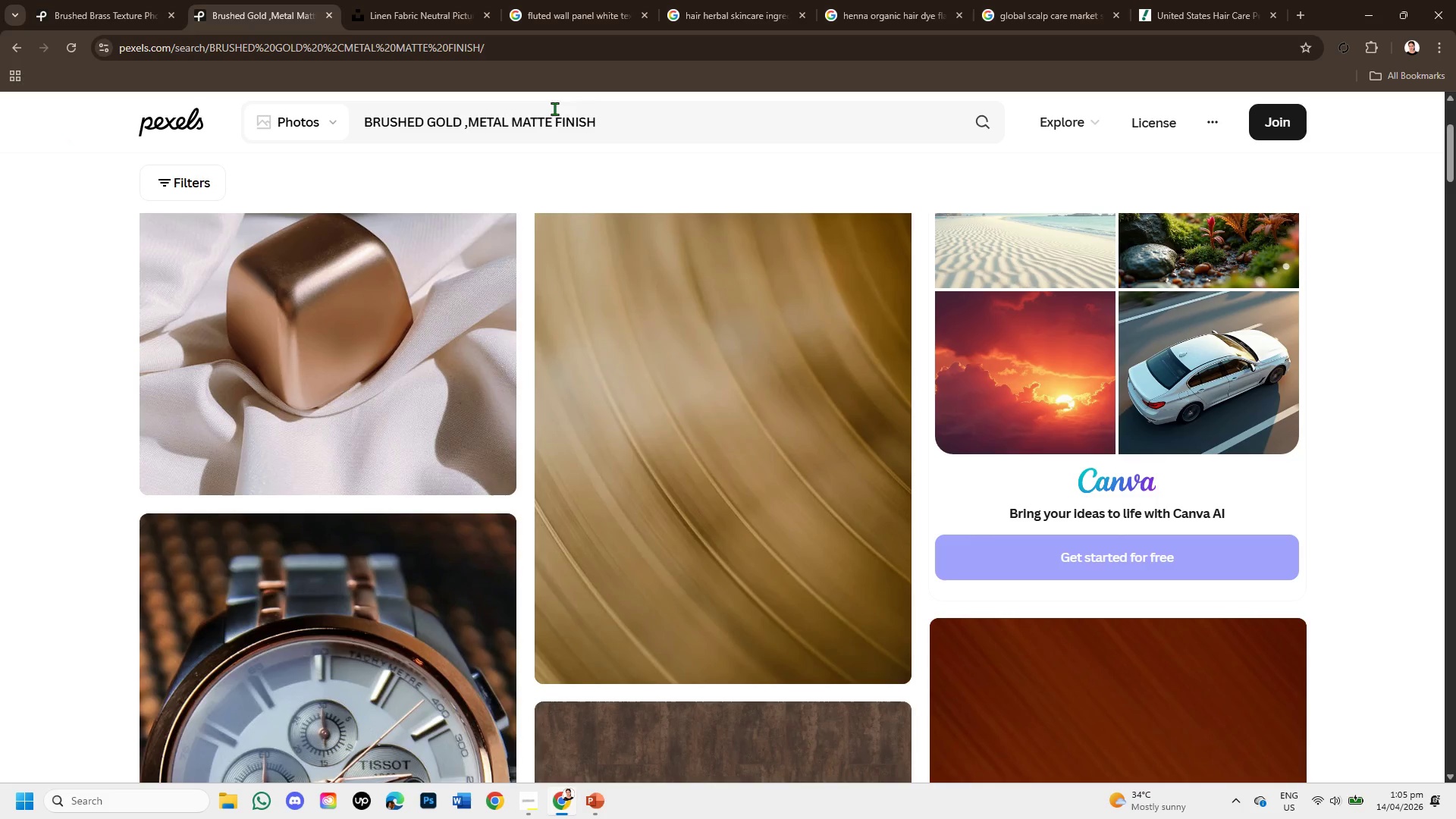 
left_click_drag(start_coordinate=[609, 116], to_coordinate=[289, 97])
 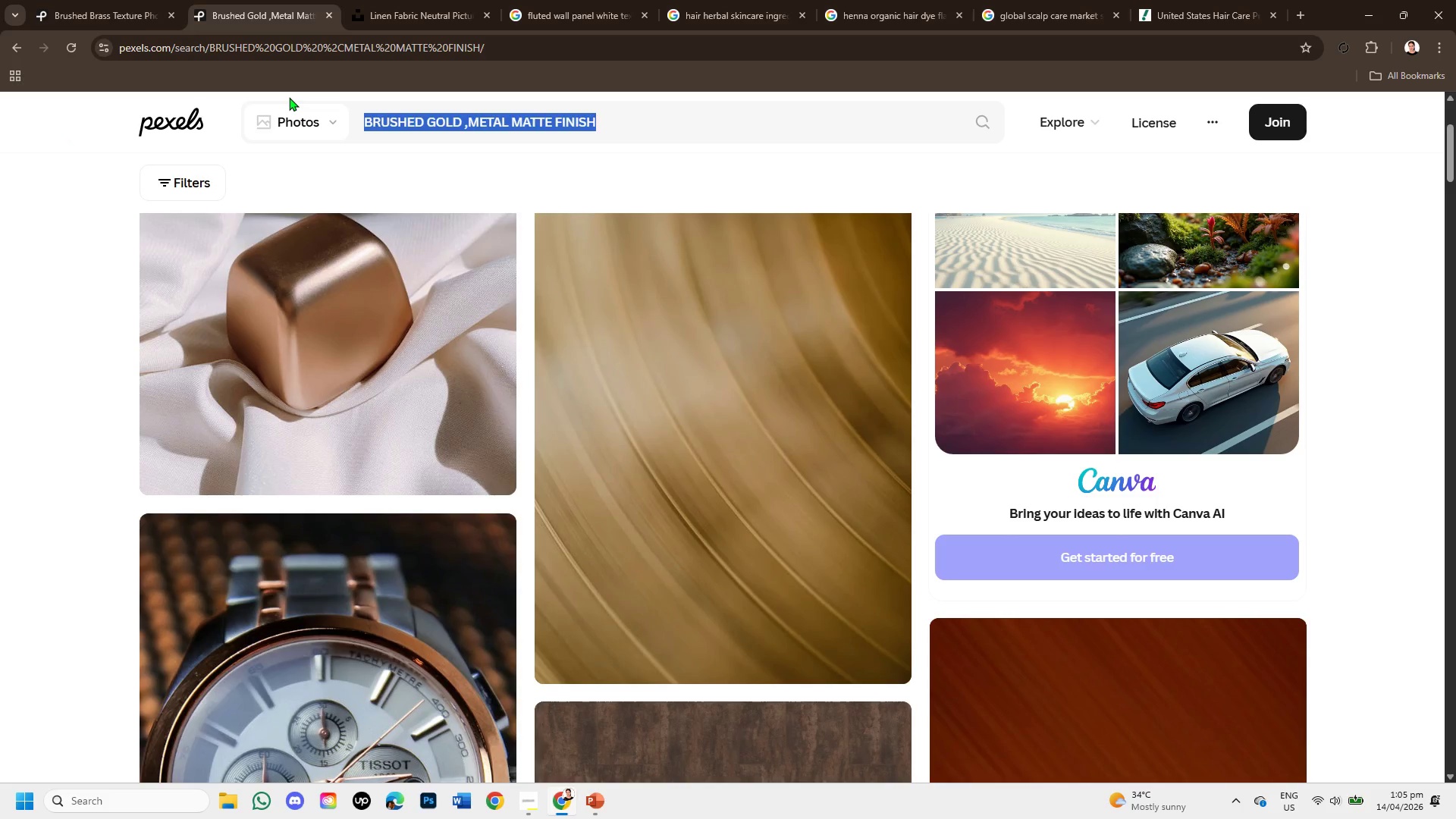 
key(Backspace)
 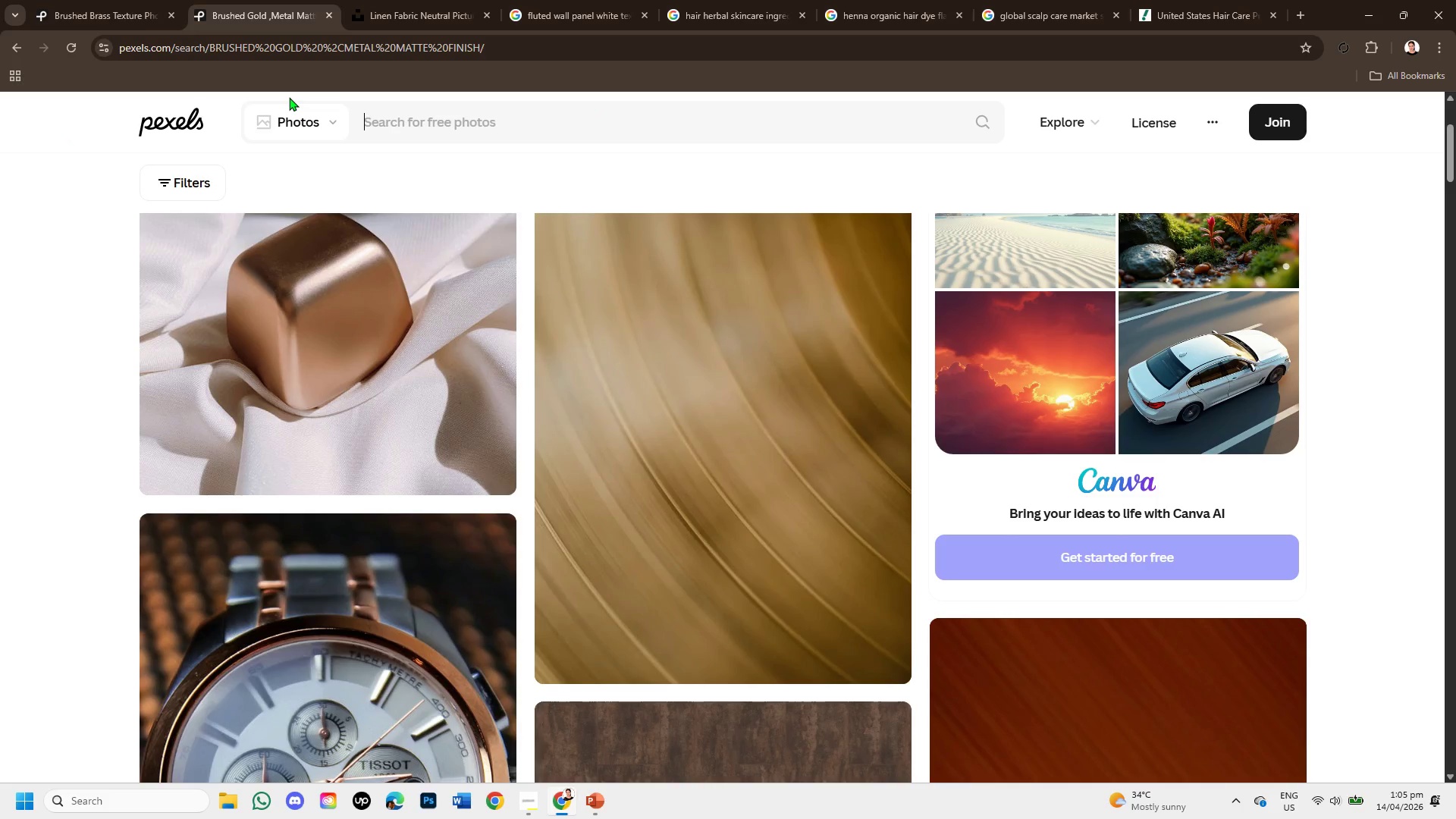 
key(Control+Shift+ShiftLeft)
 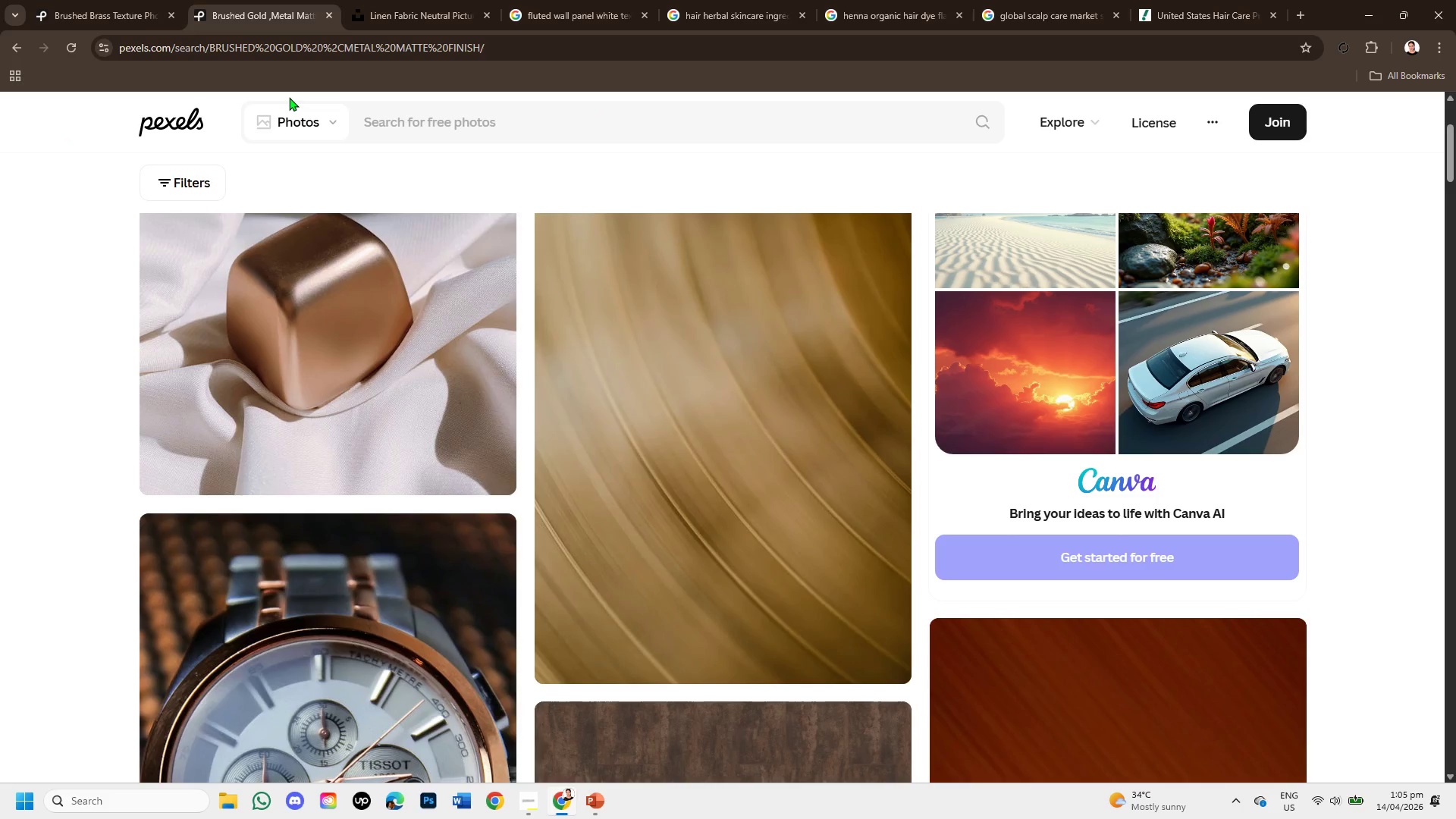 
key(Control+V)
 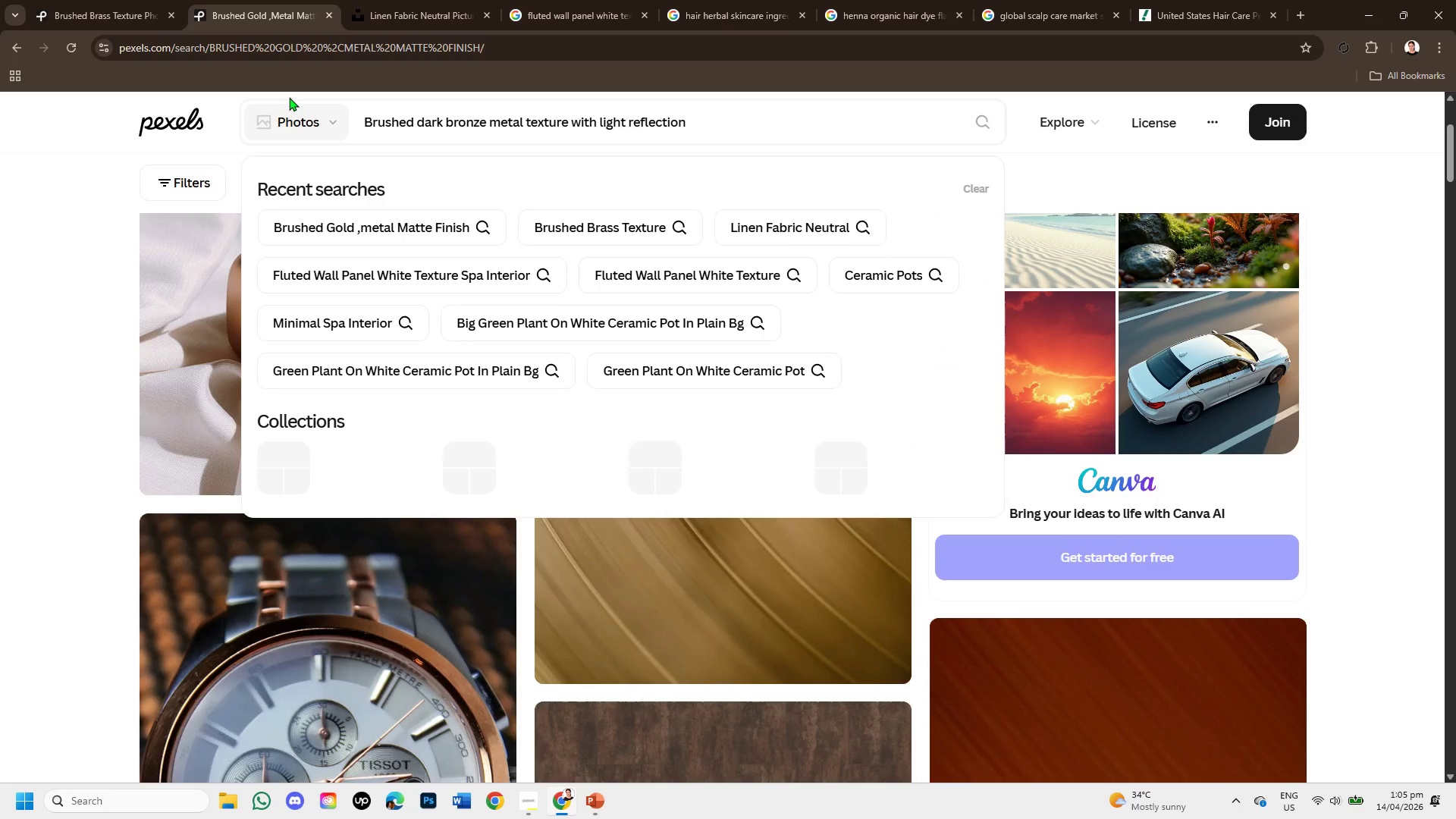 
key(Enter)
 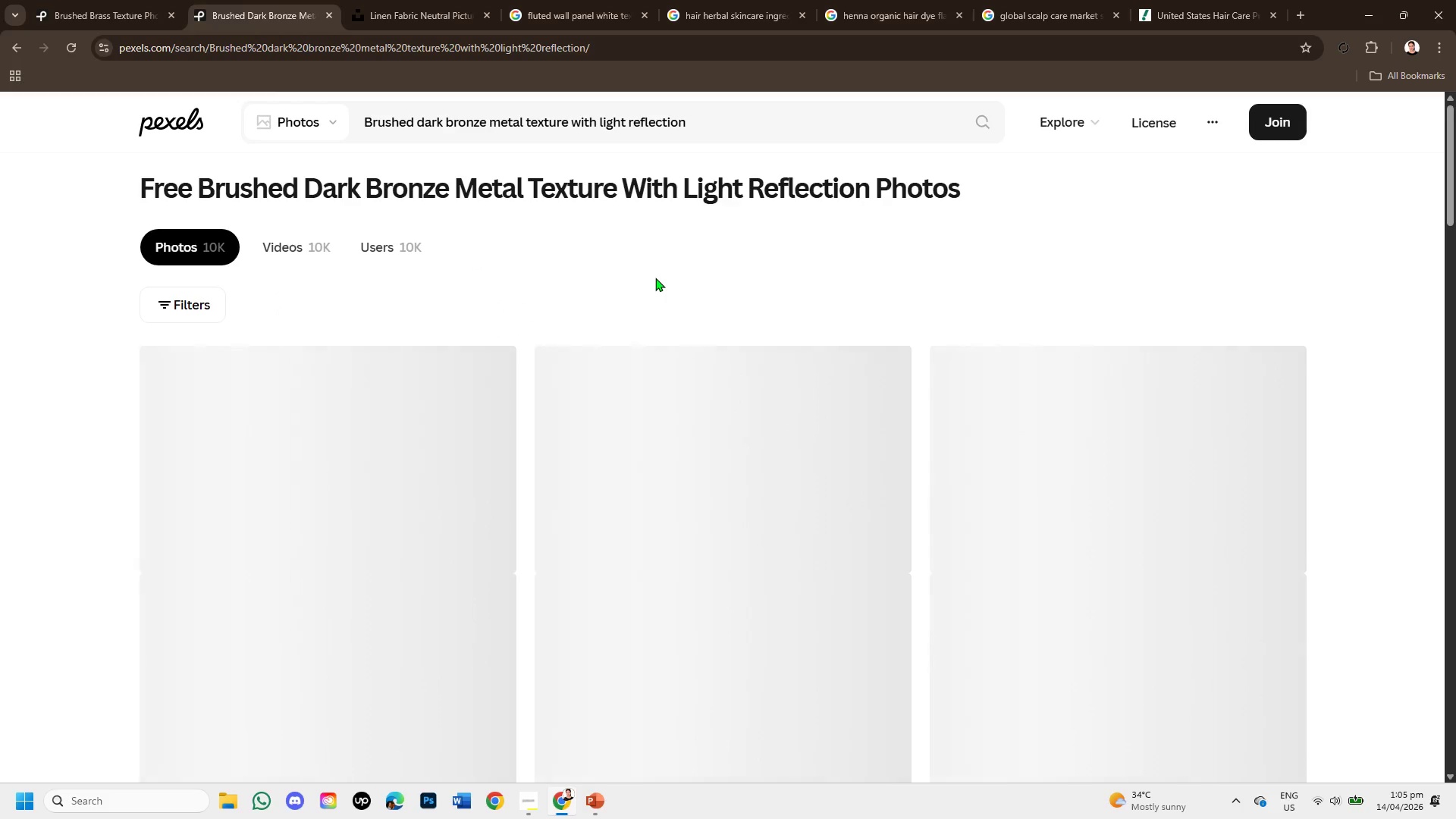 
scroll: coordinate [720, 449], scroll_direction: down, amount: 4.0
 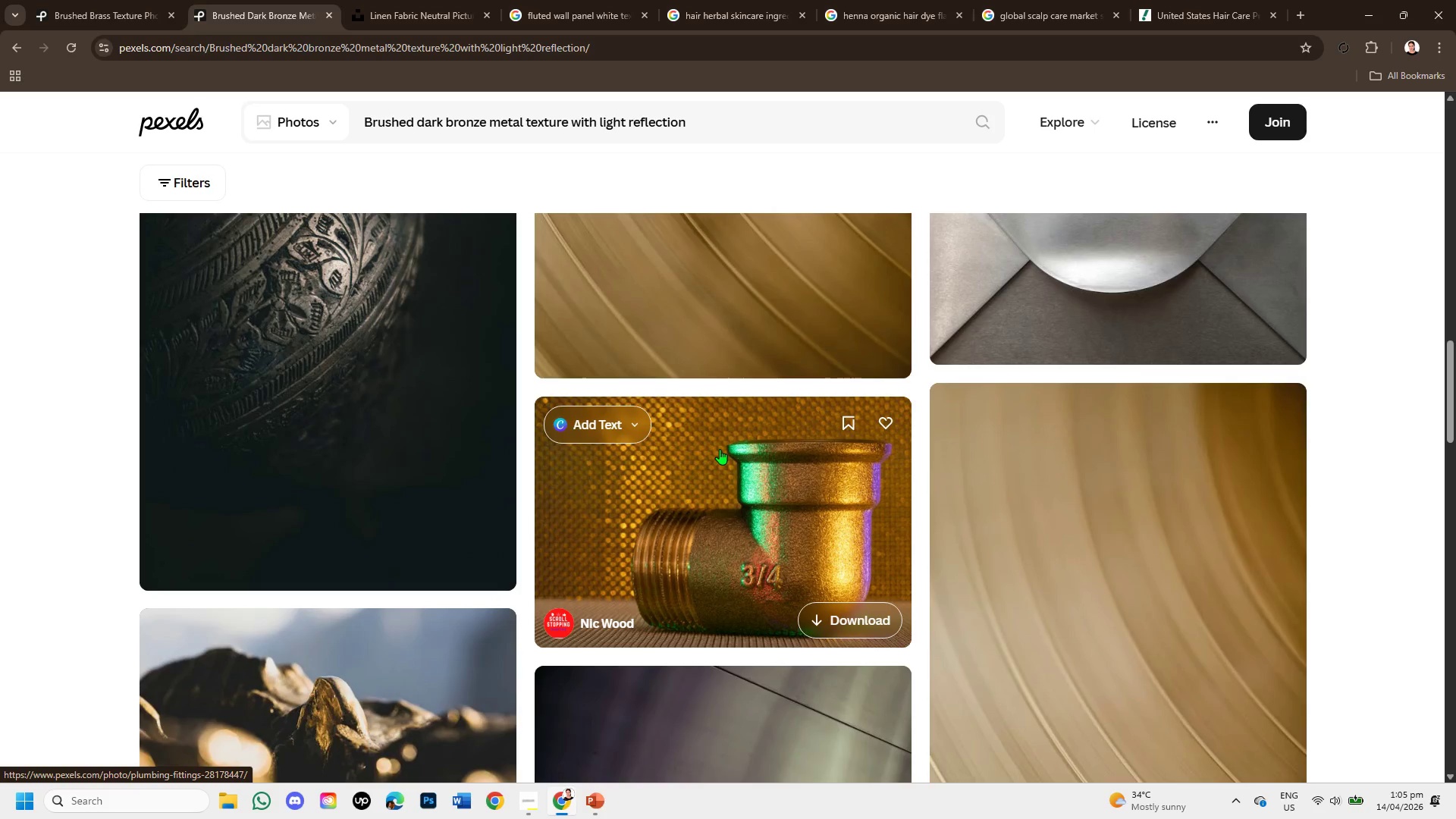 
wait(8.61)
 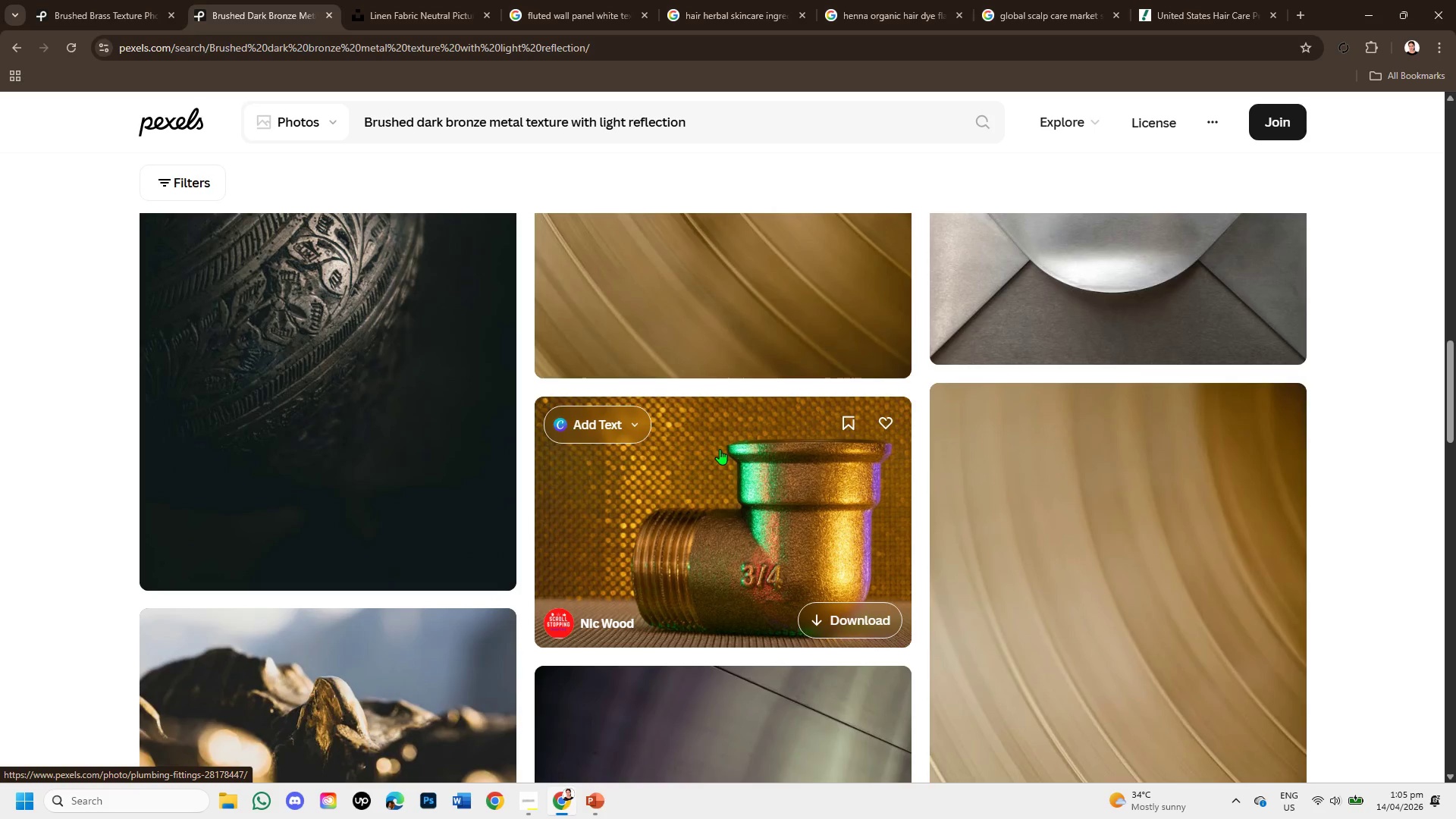 
scroll: coordinate [730, 428], scroll_direction: down, amount: 10.0
 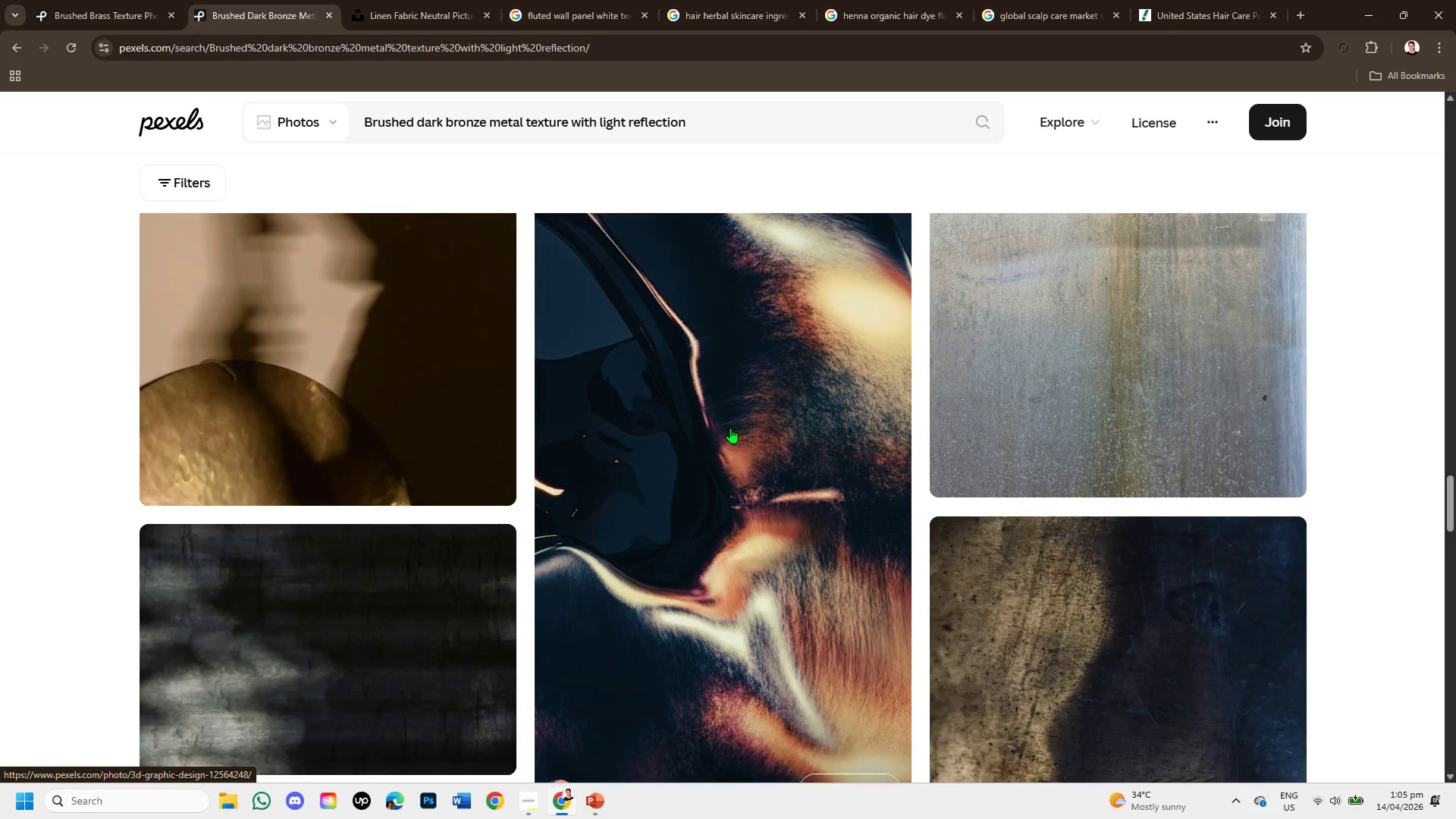 
scroll: coordinate [730, 428], scroll_direction: up, amount: 2.0
 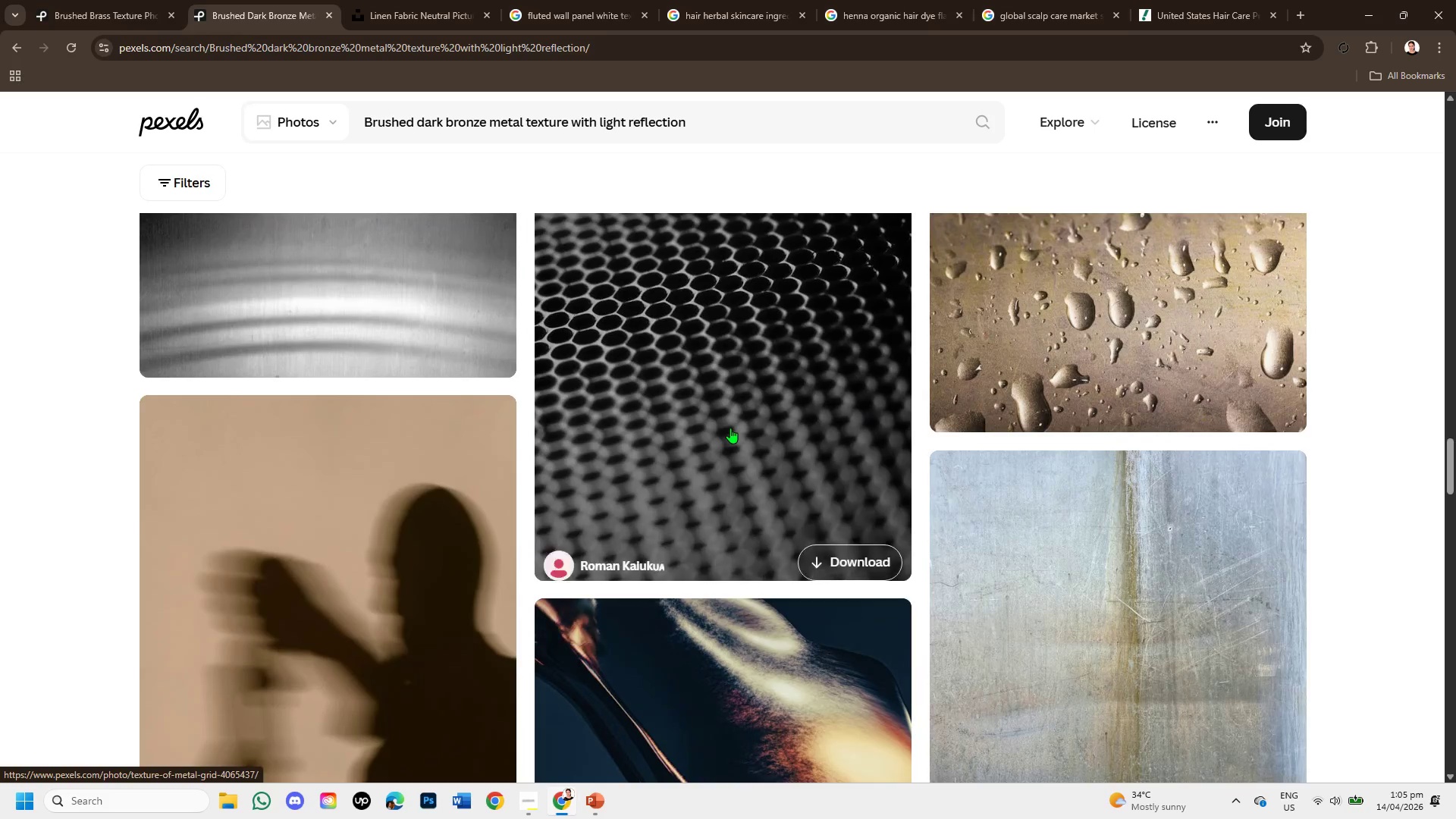 
scroll: coordinate [730, 428], scroll_direction: down, amount: 1.0
 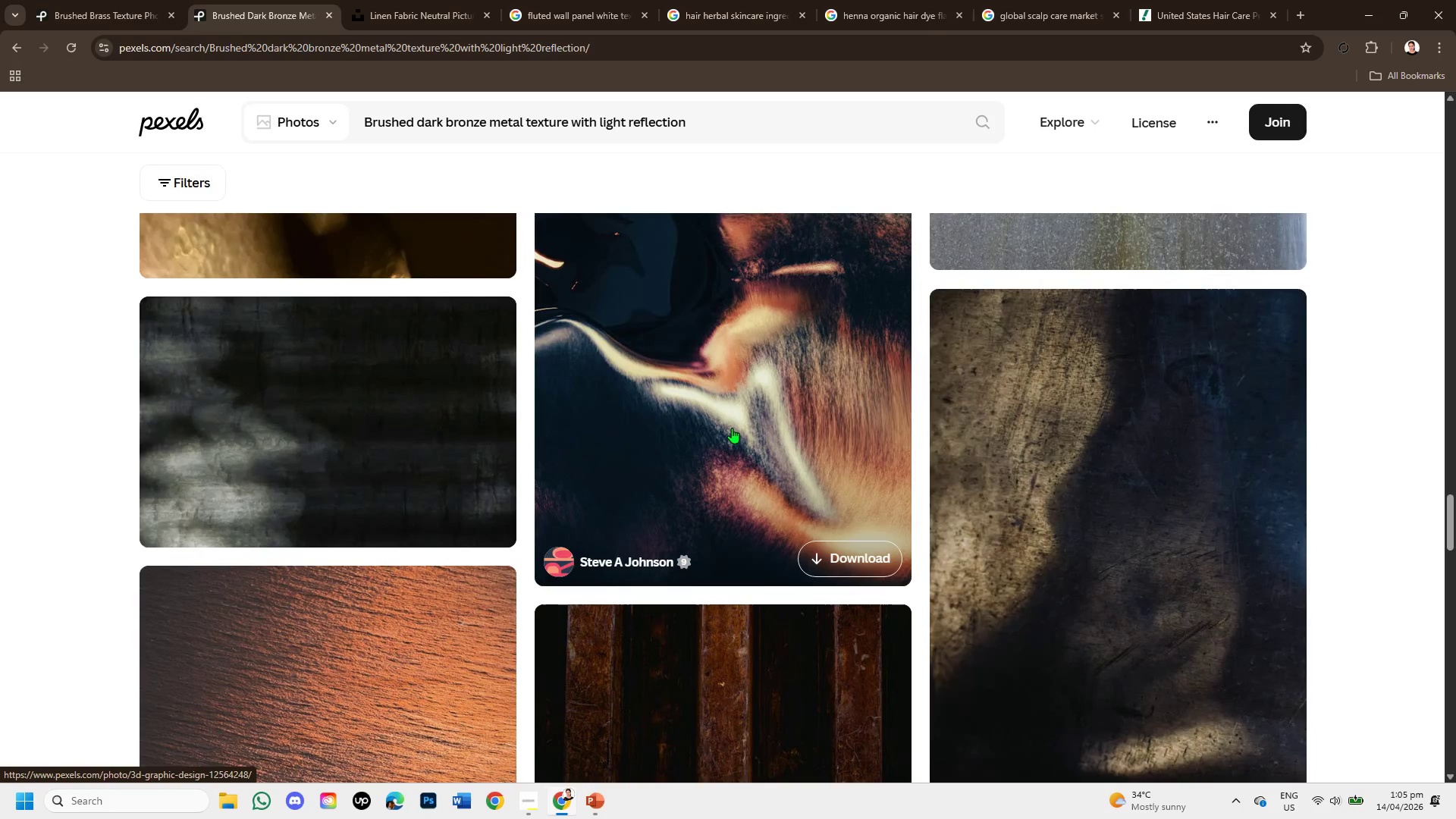 
wait(9.73)
 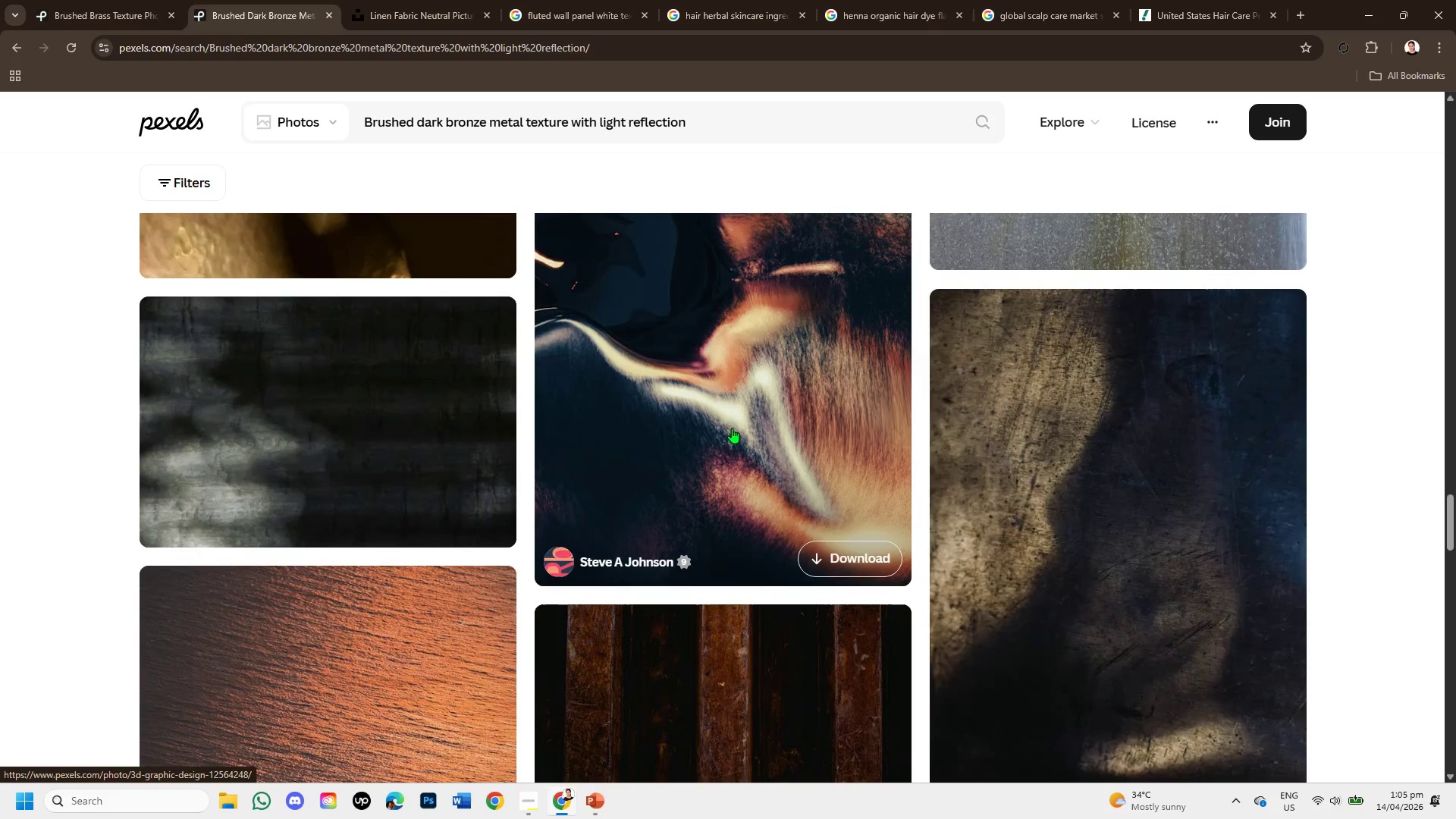 
scroll: coordinate [583, 588], scroll_direction: down, amount: 1.0
 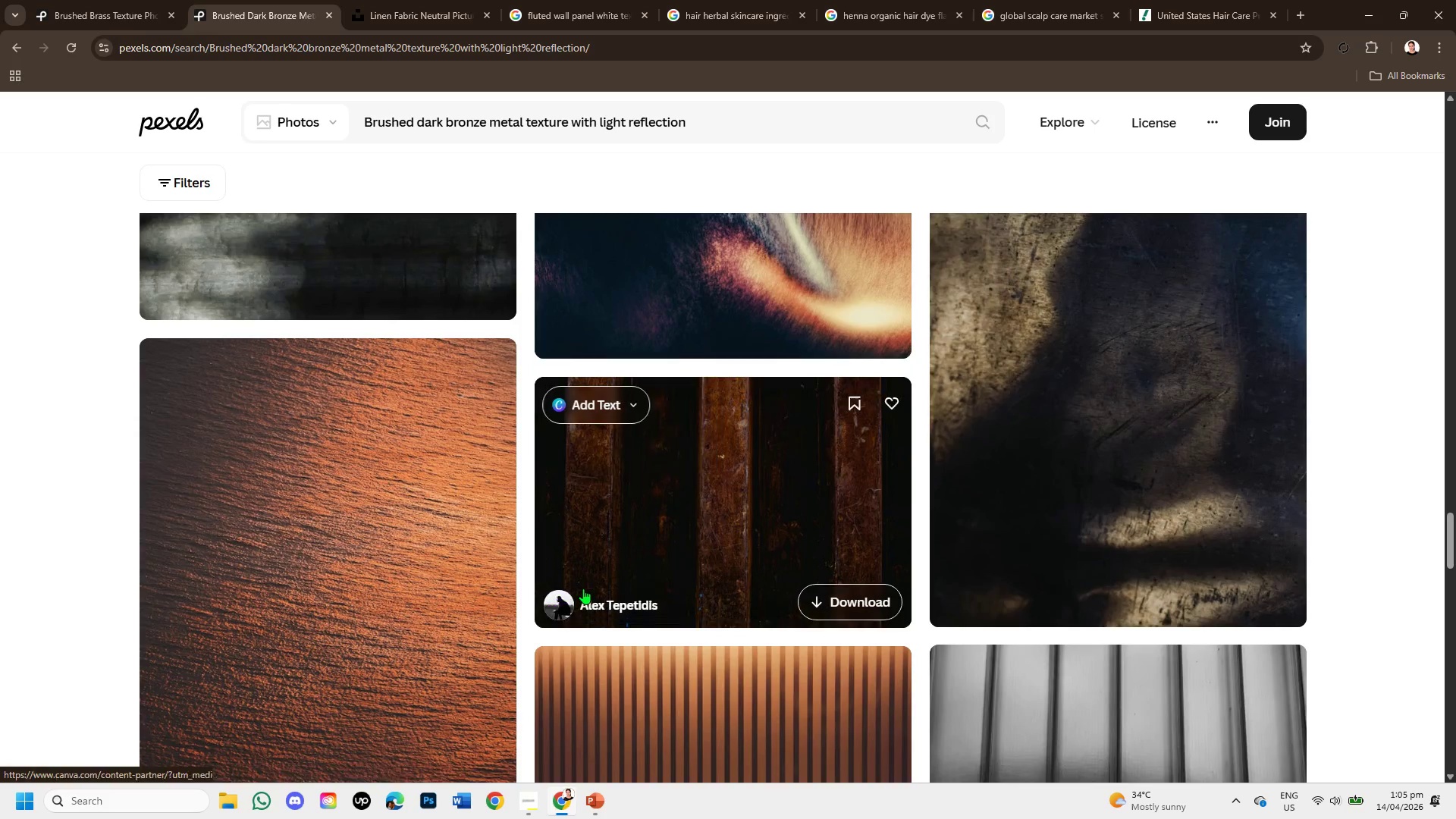 
mouse_move([605, 591])
 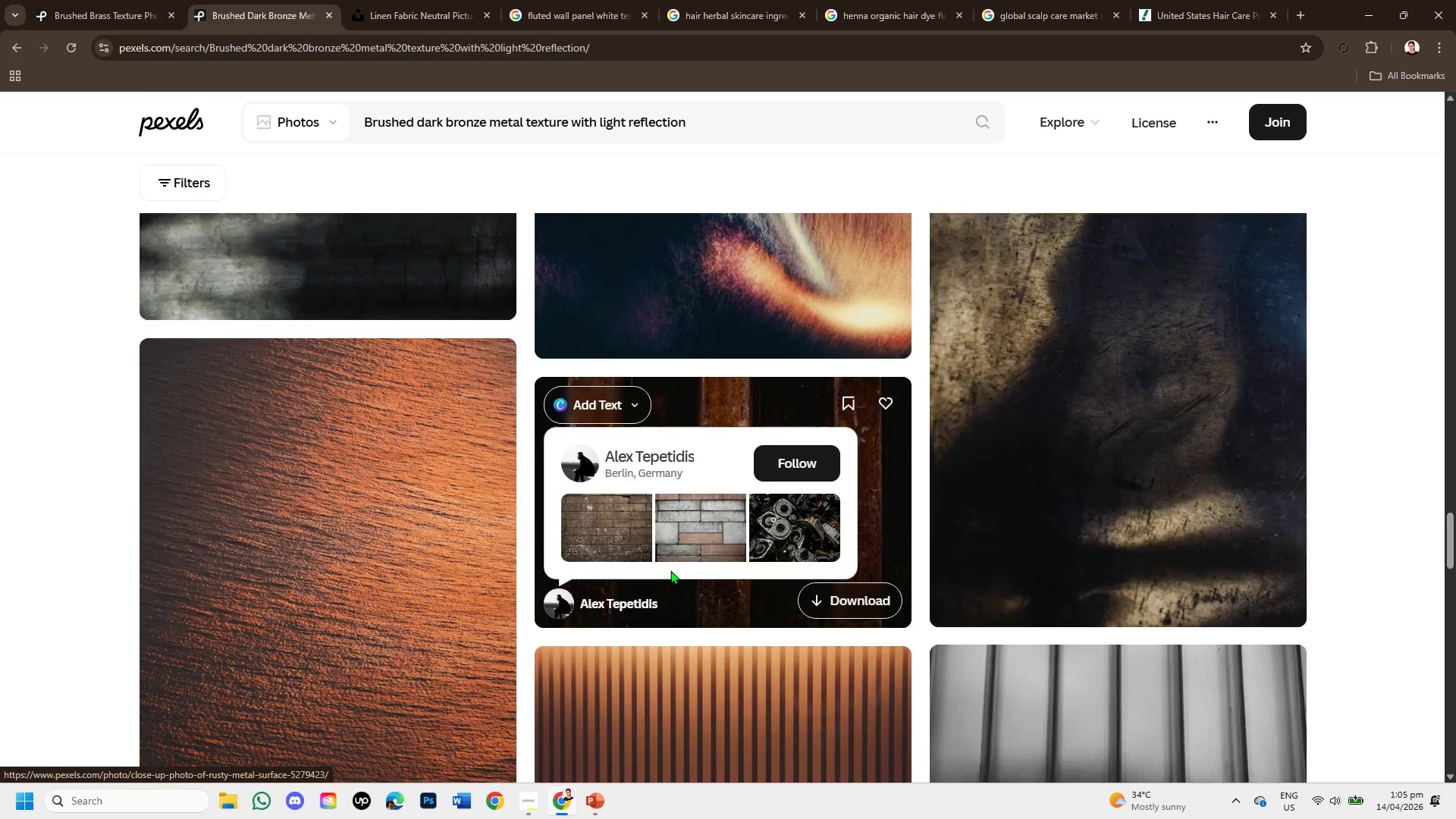 
scroll: coordinate [848, 566], scroll_direction: down, amount: 9.0
 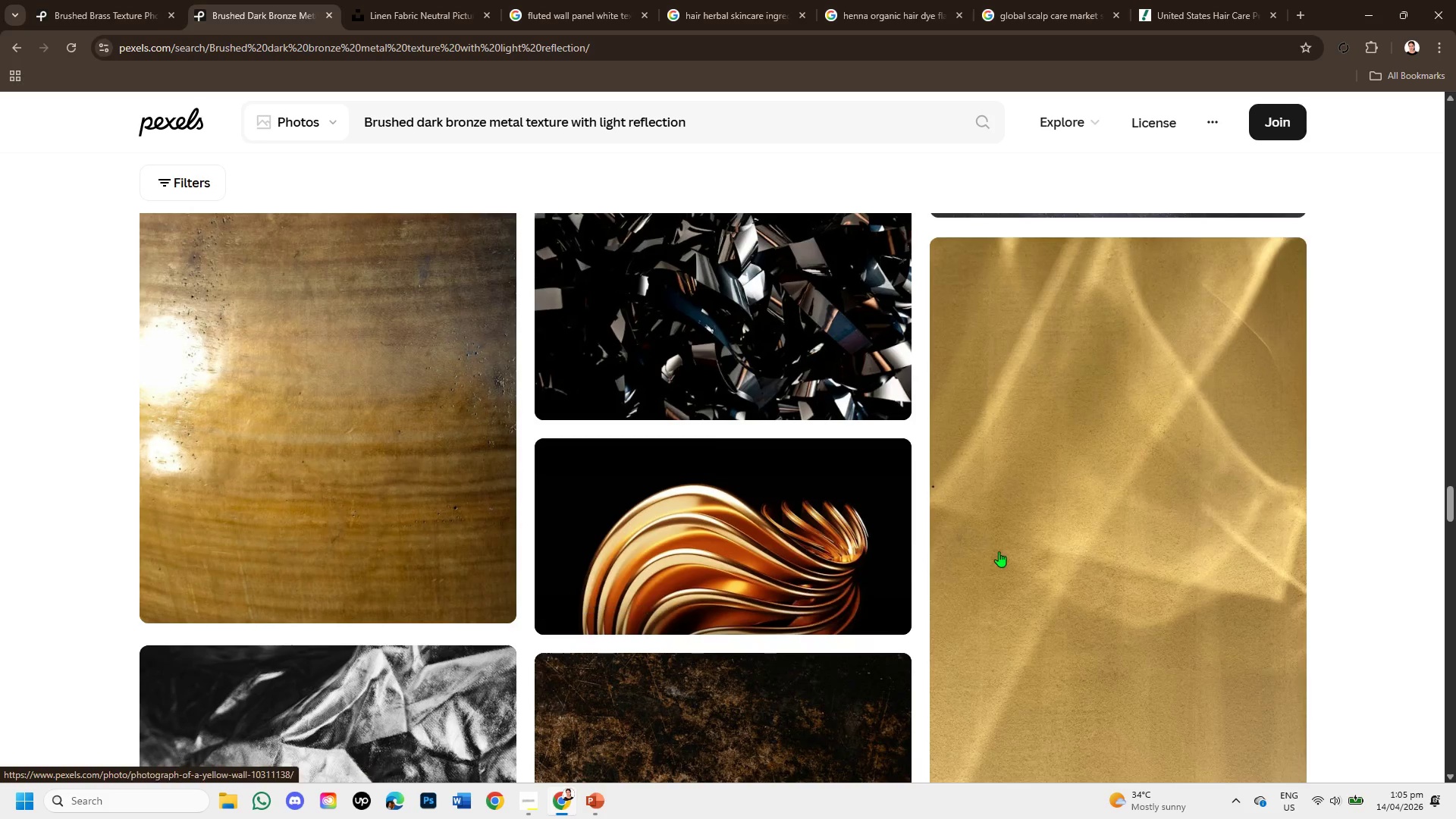 
scroll: coordinate [1121, 557], scroll_direction: up, amount: 1.0
 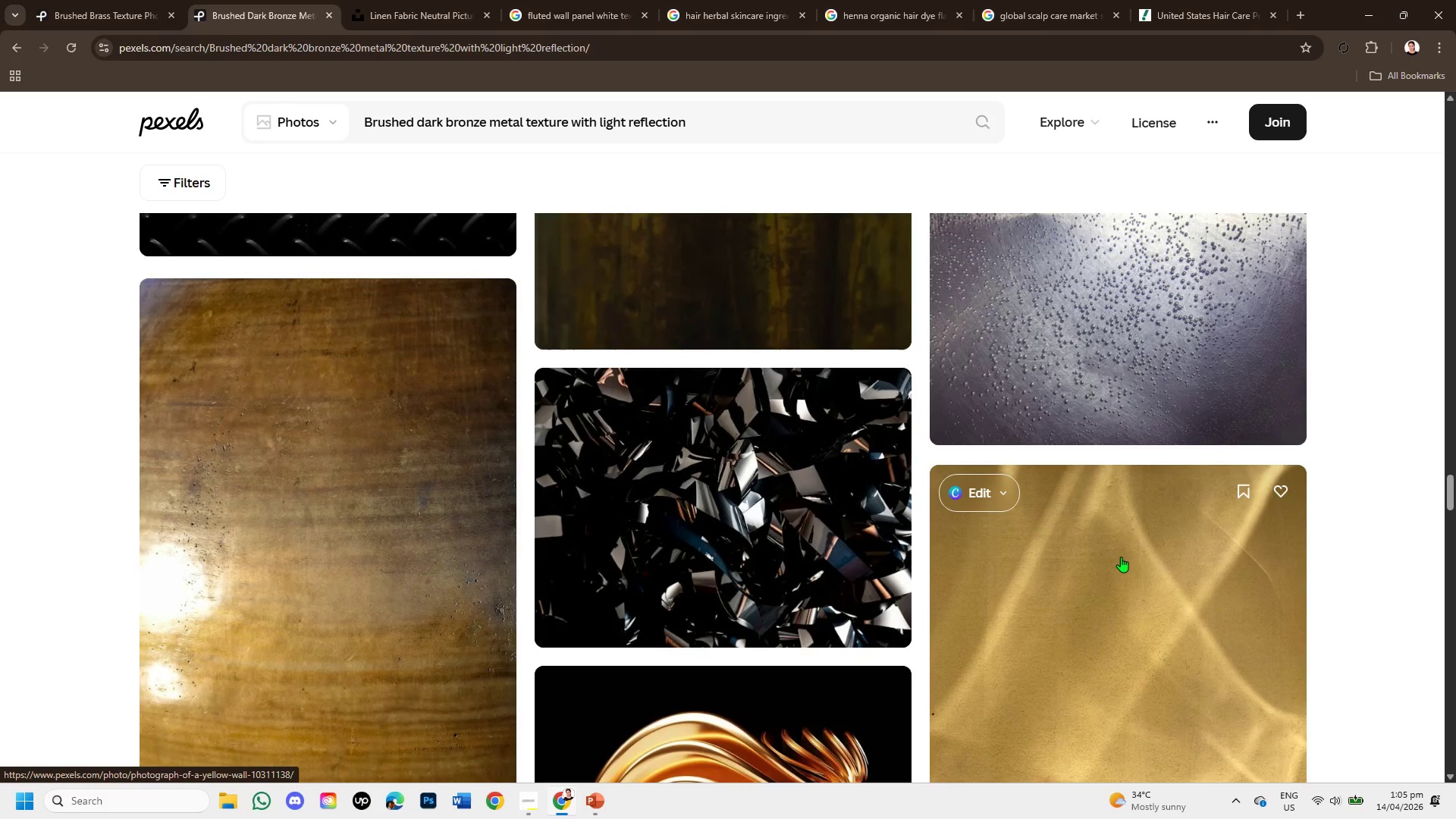 
scroll: coordinate [1124, 563], scroll_direction: down, amount: 8.0
 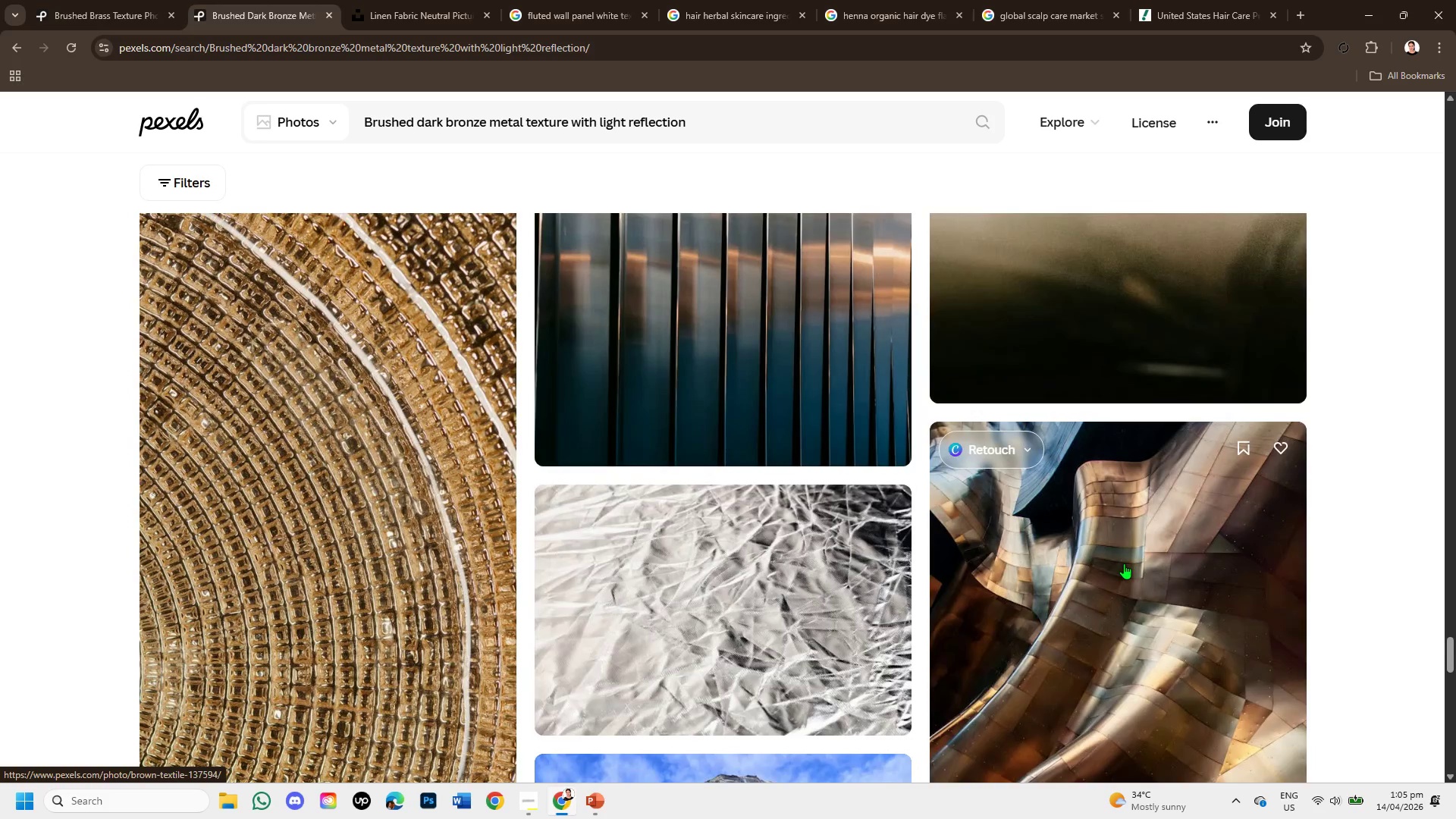 
scroll: coordinate [1126, 563], scroll_direction: up, amount: 14.0
 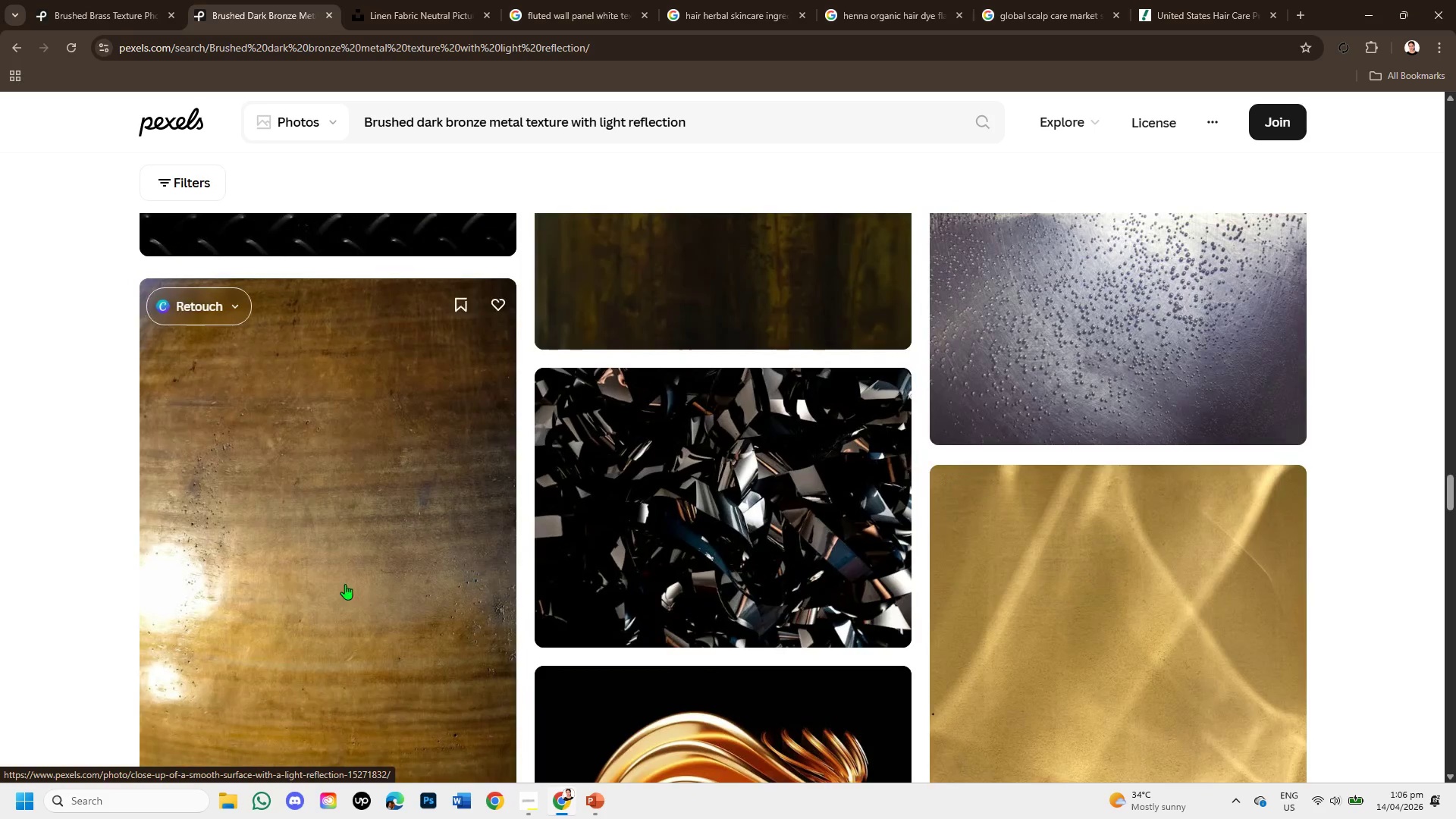 
left_click([343, 582])
 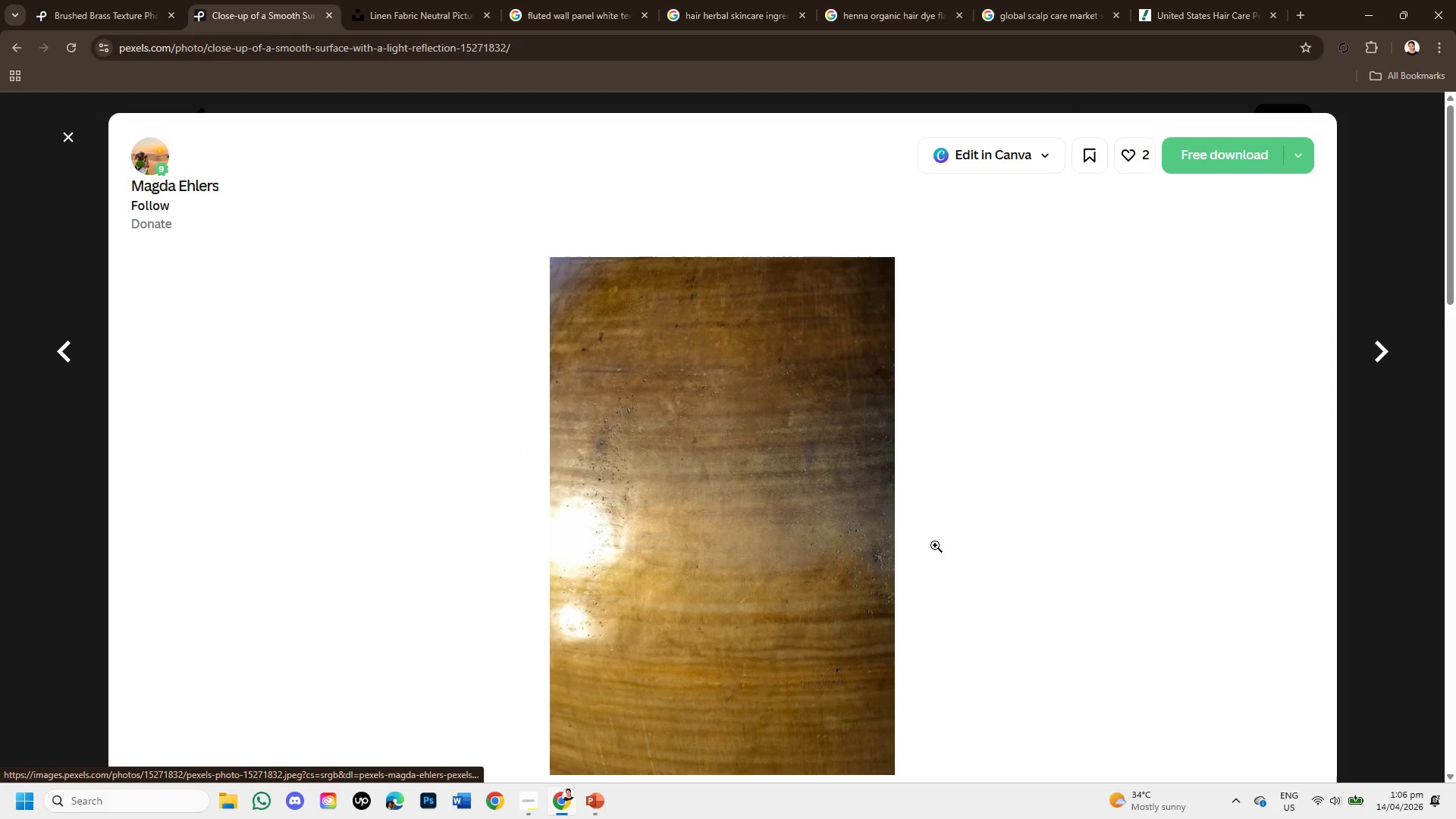 
scroll: coordinate [935, 545], scroll_direction: down, amount: 7.0
 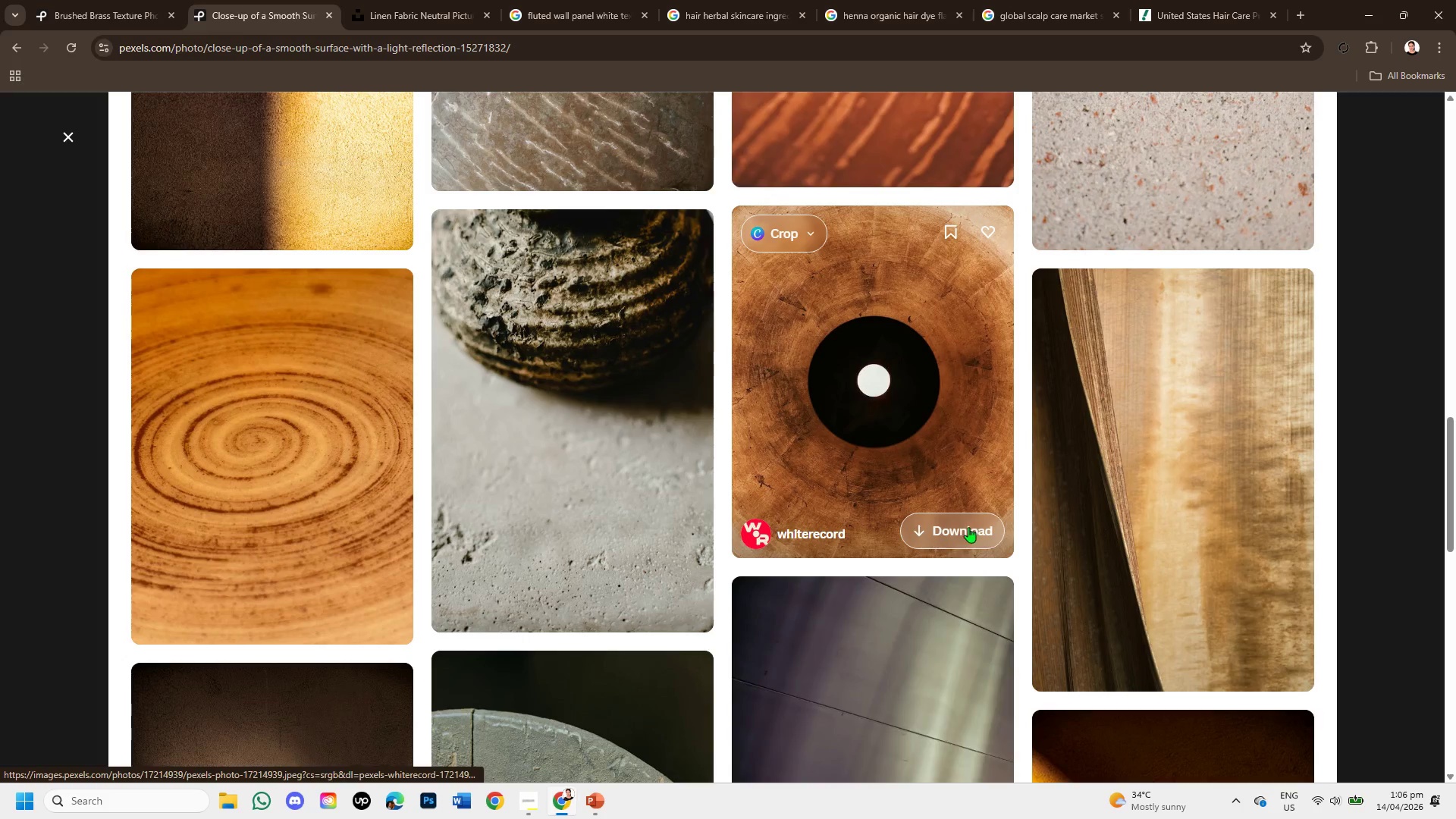 
left_click([1178, 438])
 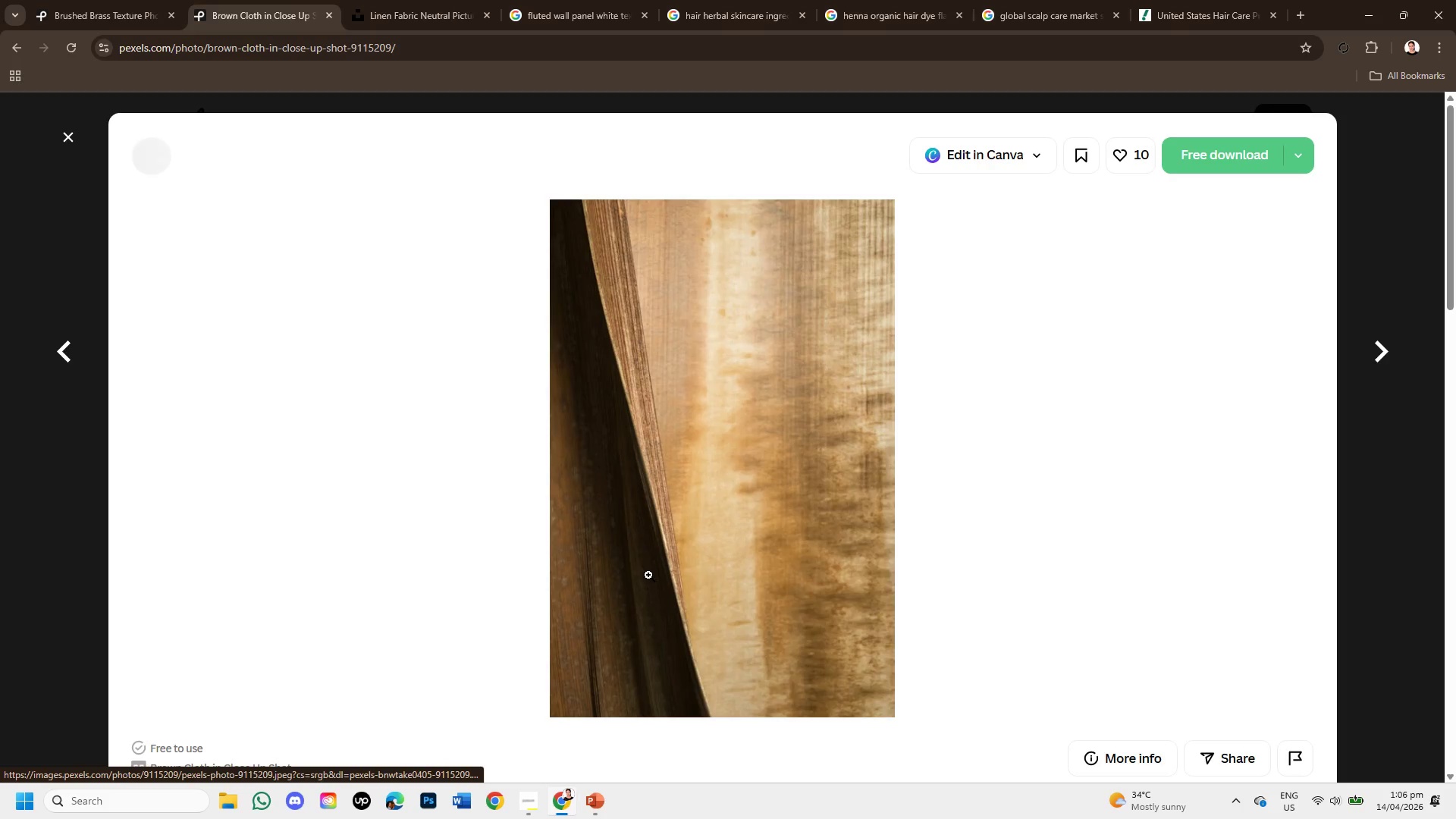 
scroll: coordinate [714, 523], scroll_direction: down, amount: 7.0
 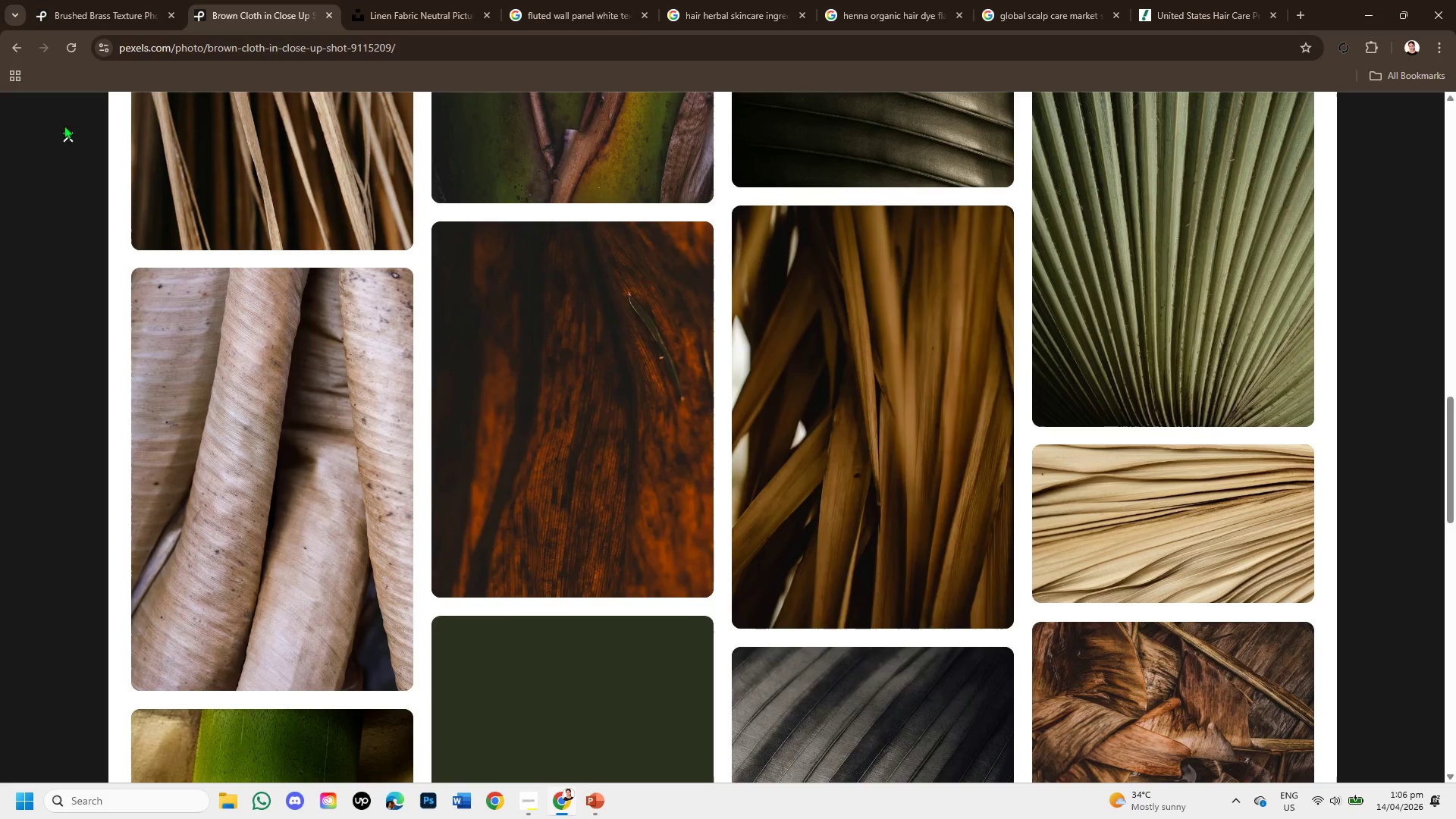 
left_click([64, 140])
 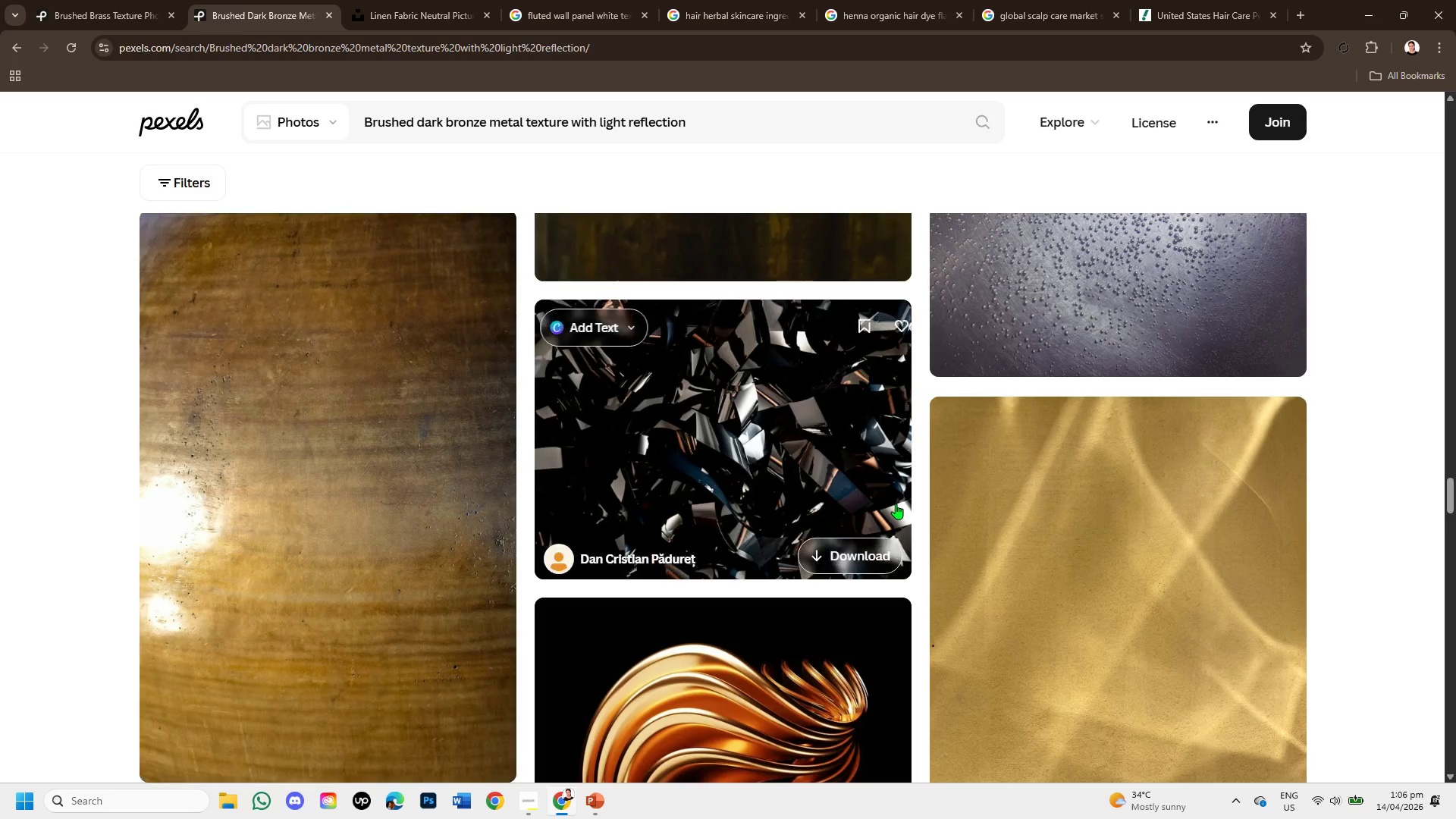 
scroll: coordinate [898, 508], scroll_direction: down, amount: 10.0
 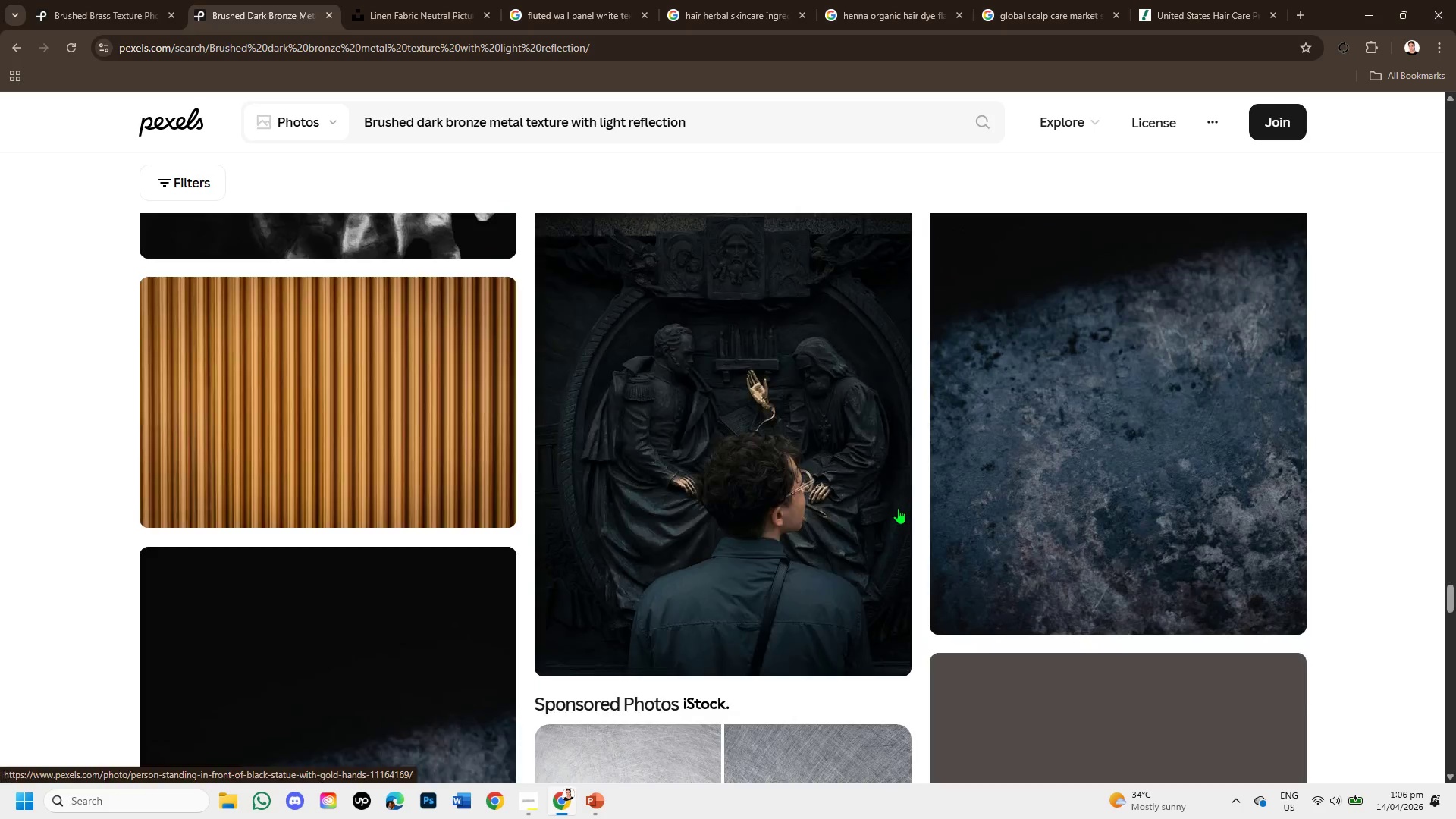 
scroll: coordinate [898, 508], scroll_direction: up, amount: 3.0
 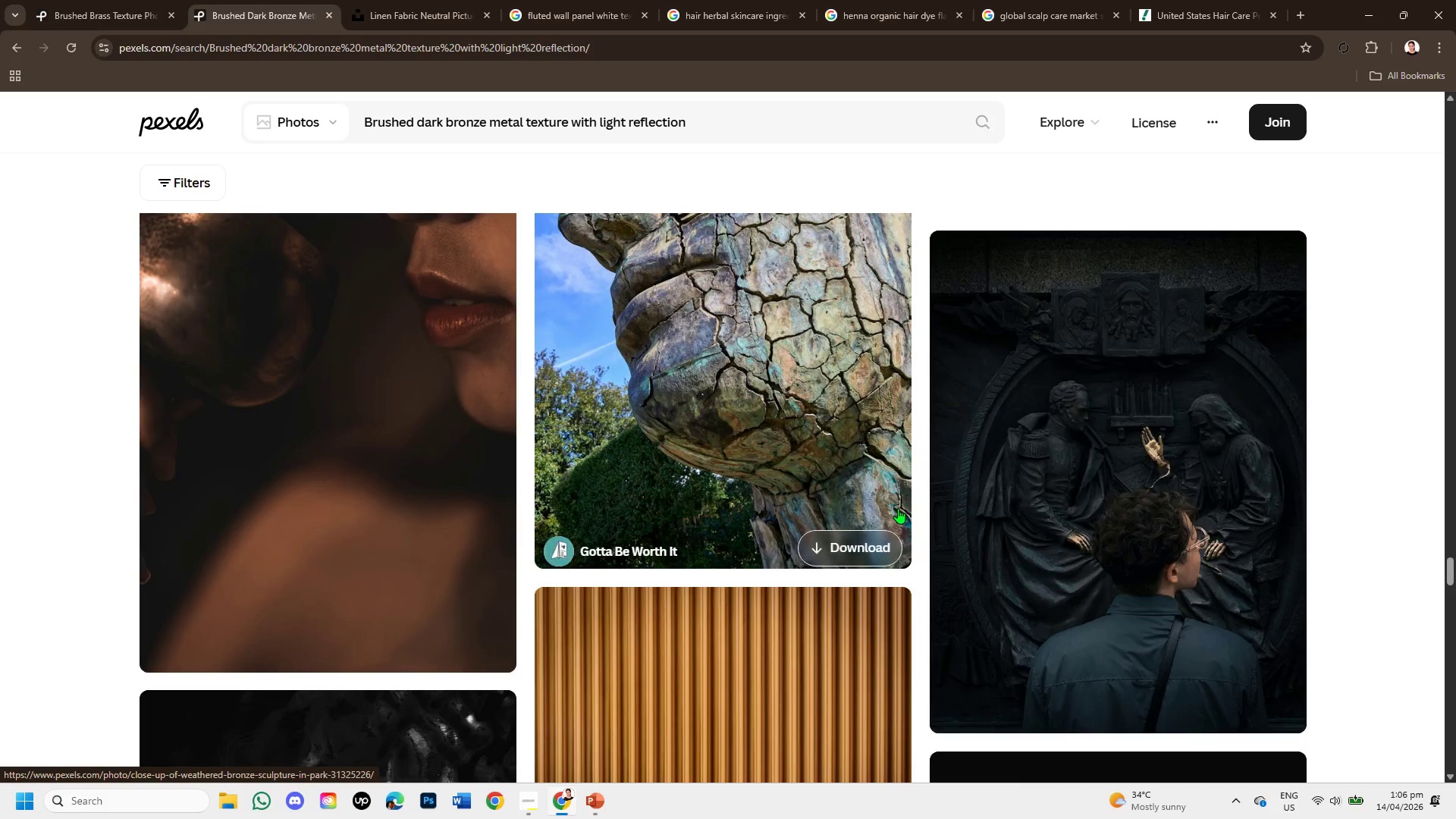 
scroll: coordinate [899, 522], scroll_direction: down, amount: 7.0
 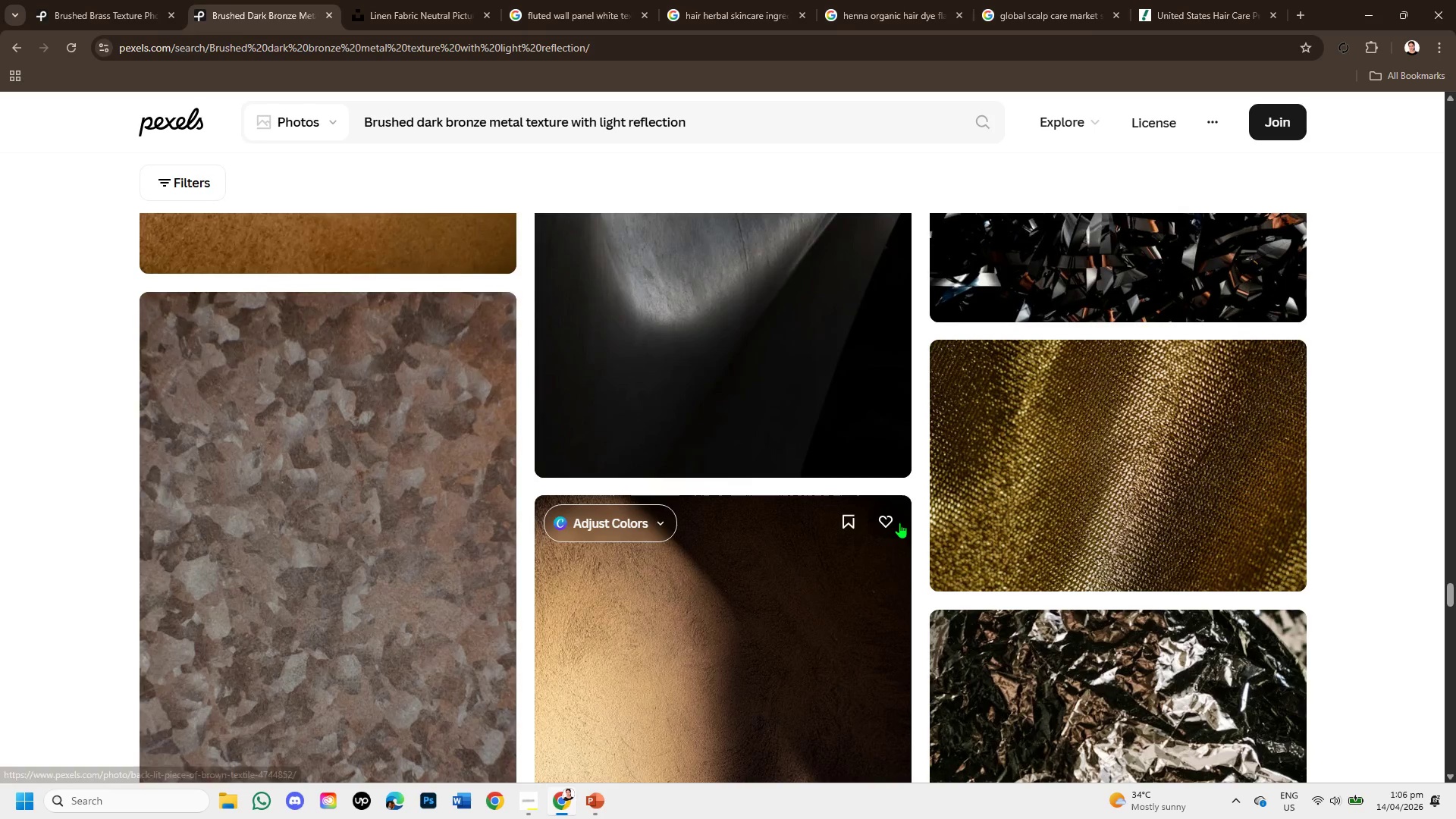 
scroll: coordinate [899, 522], scroll_direction: up, amount: 2.0
 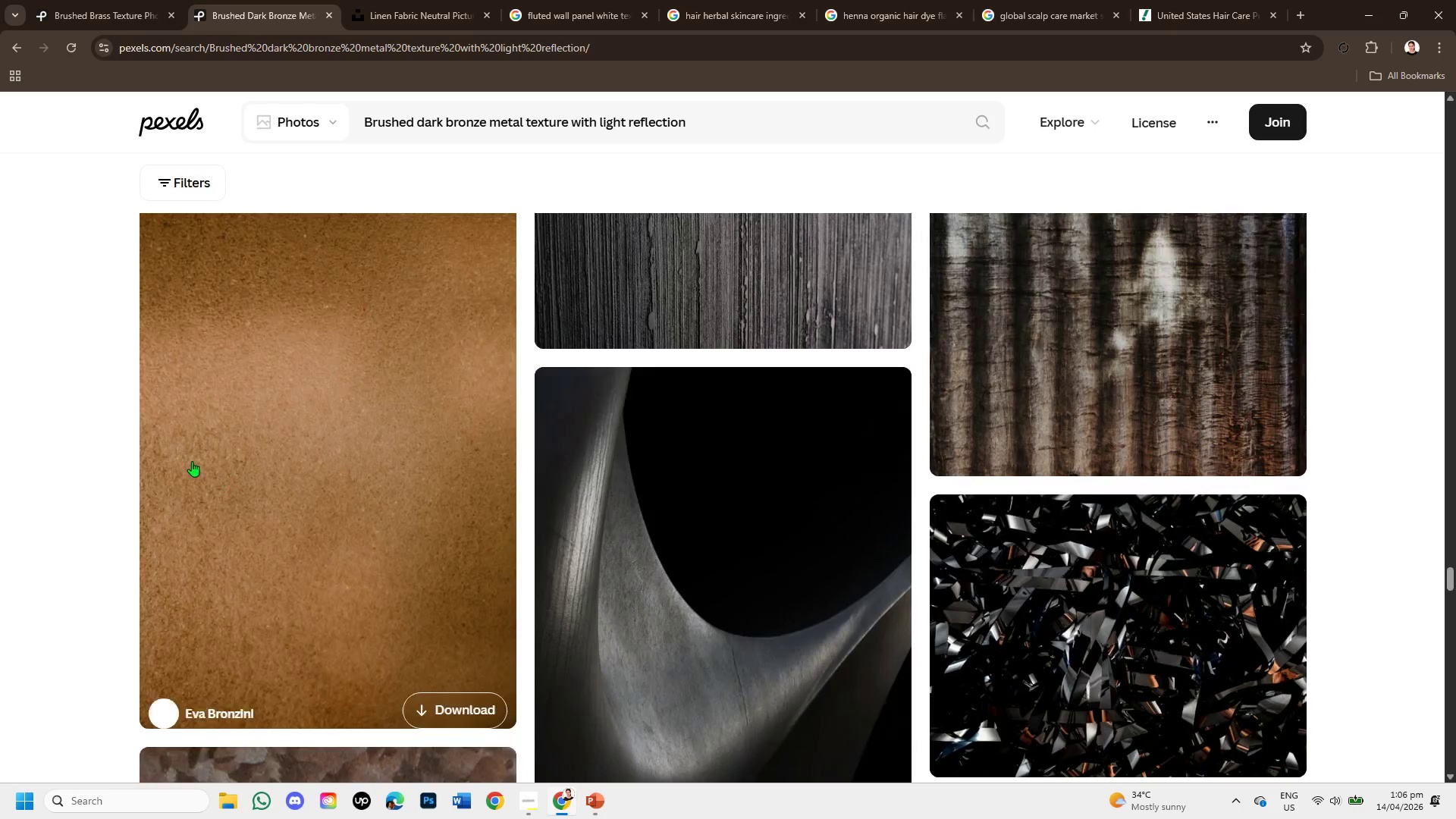 
left_click([190, 460])
 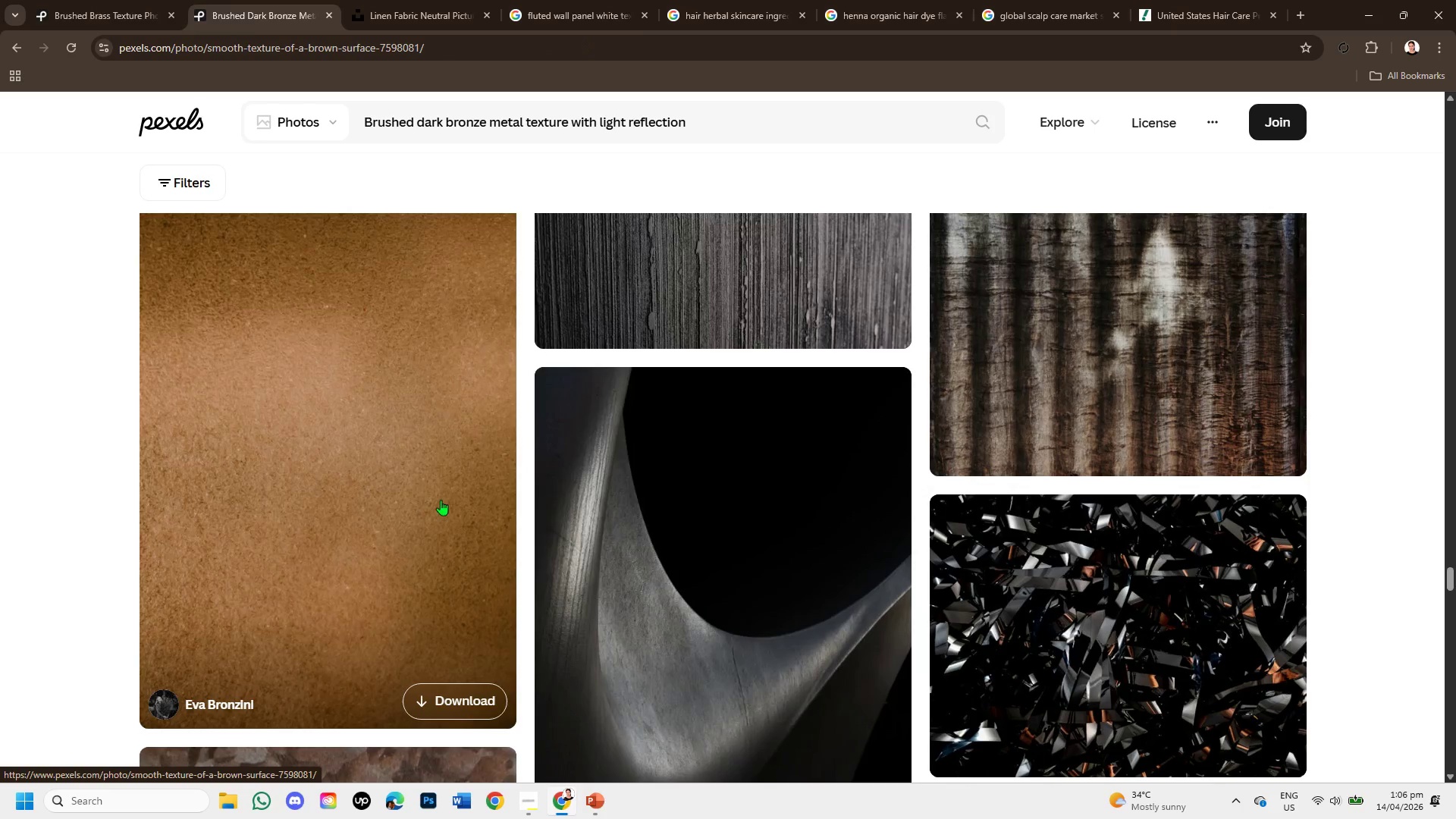 
scroll: coordinate [442, 500], scroll_direction: down, amount: 1.0
 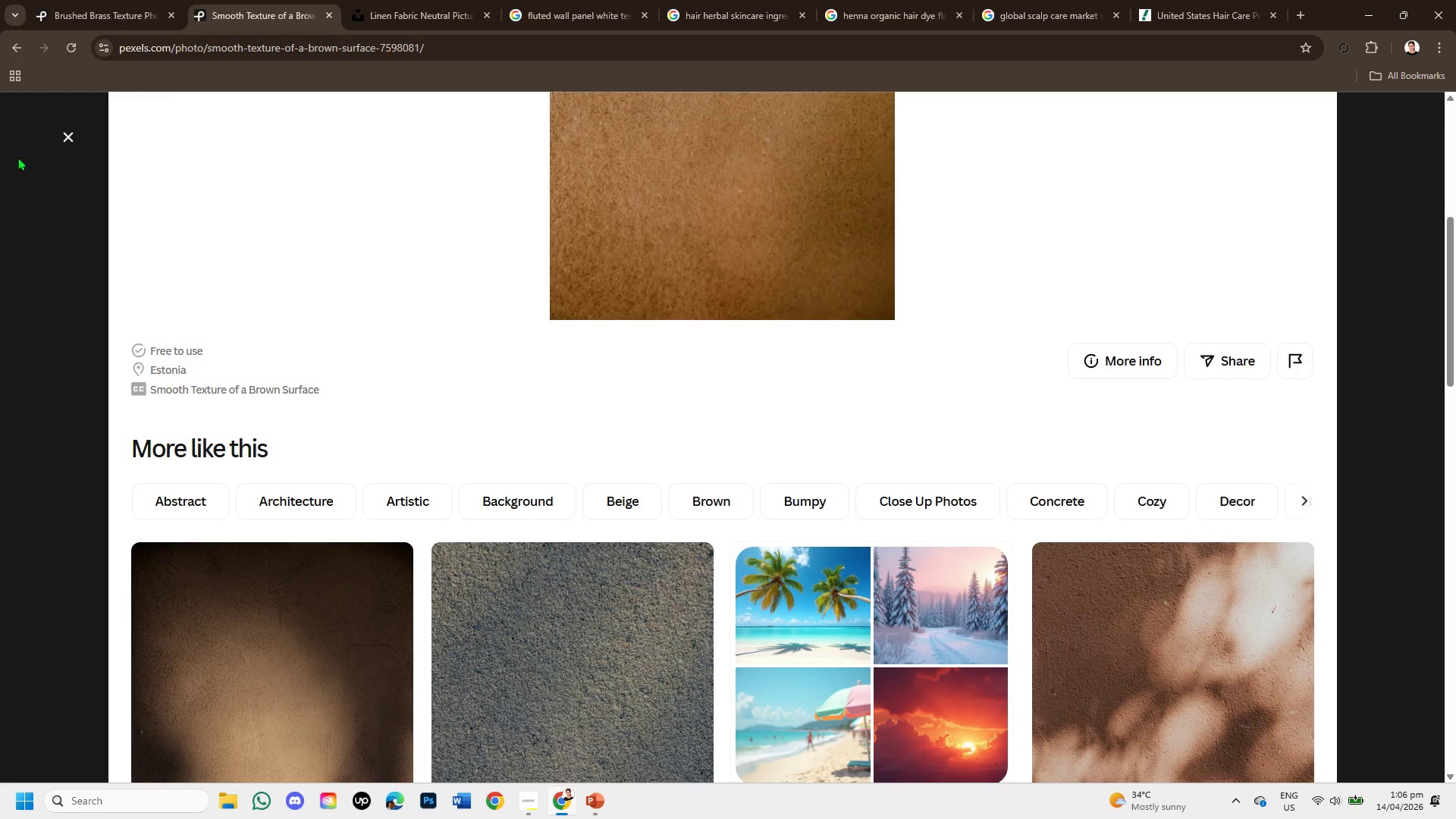 
left_click([61, 134])
 